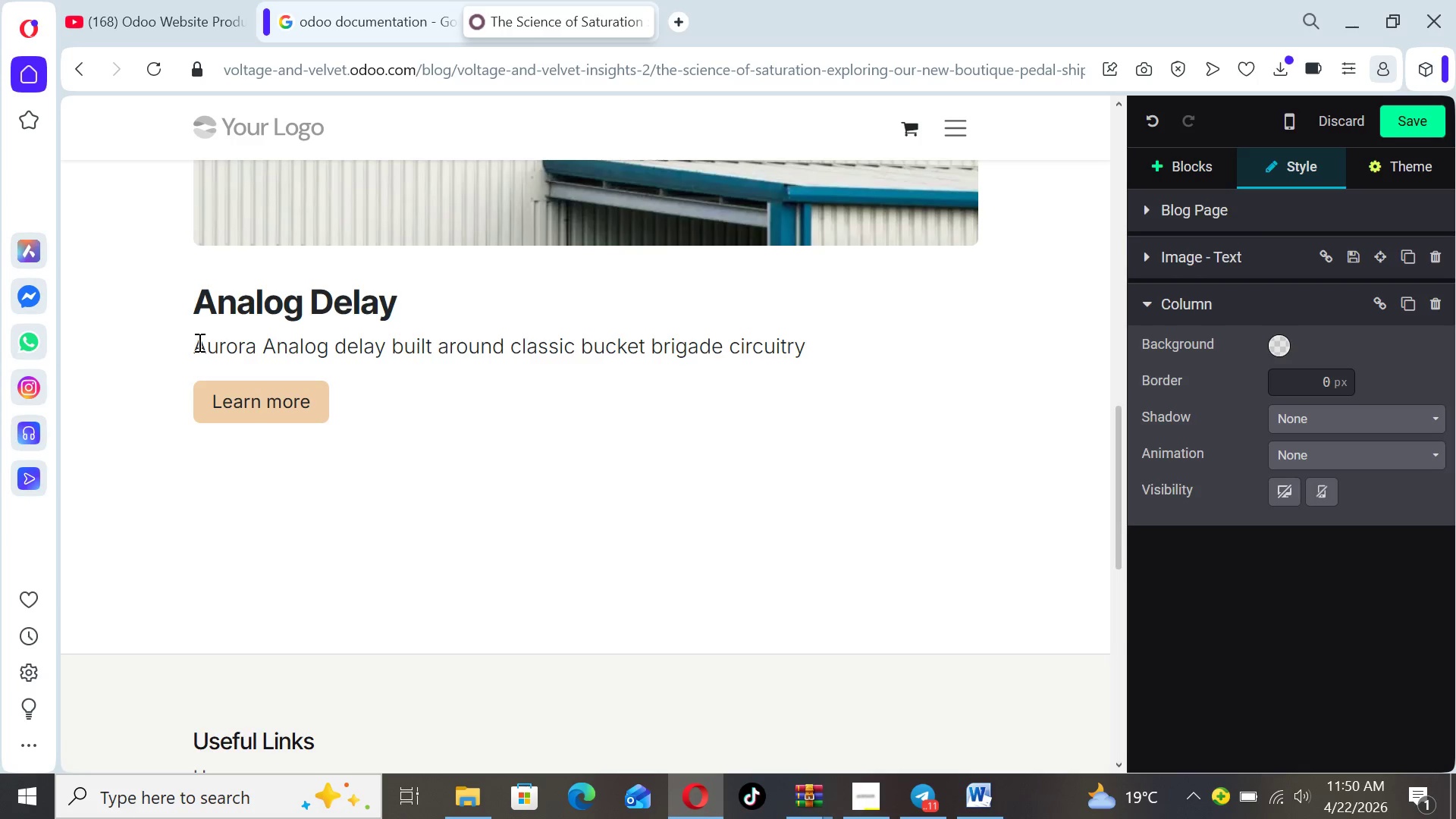 
type( )
key(Backspace)
type(, this delay produces warm )
 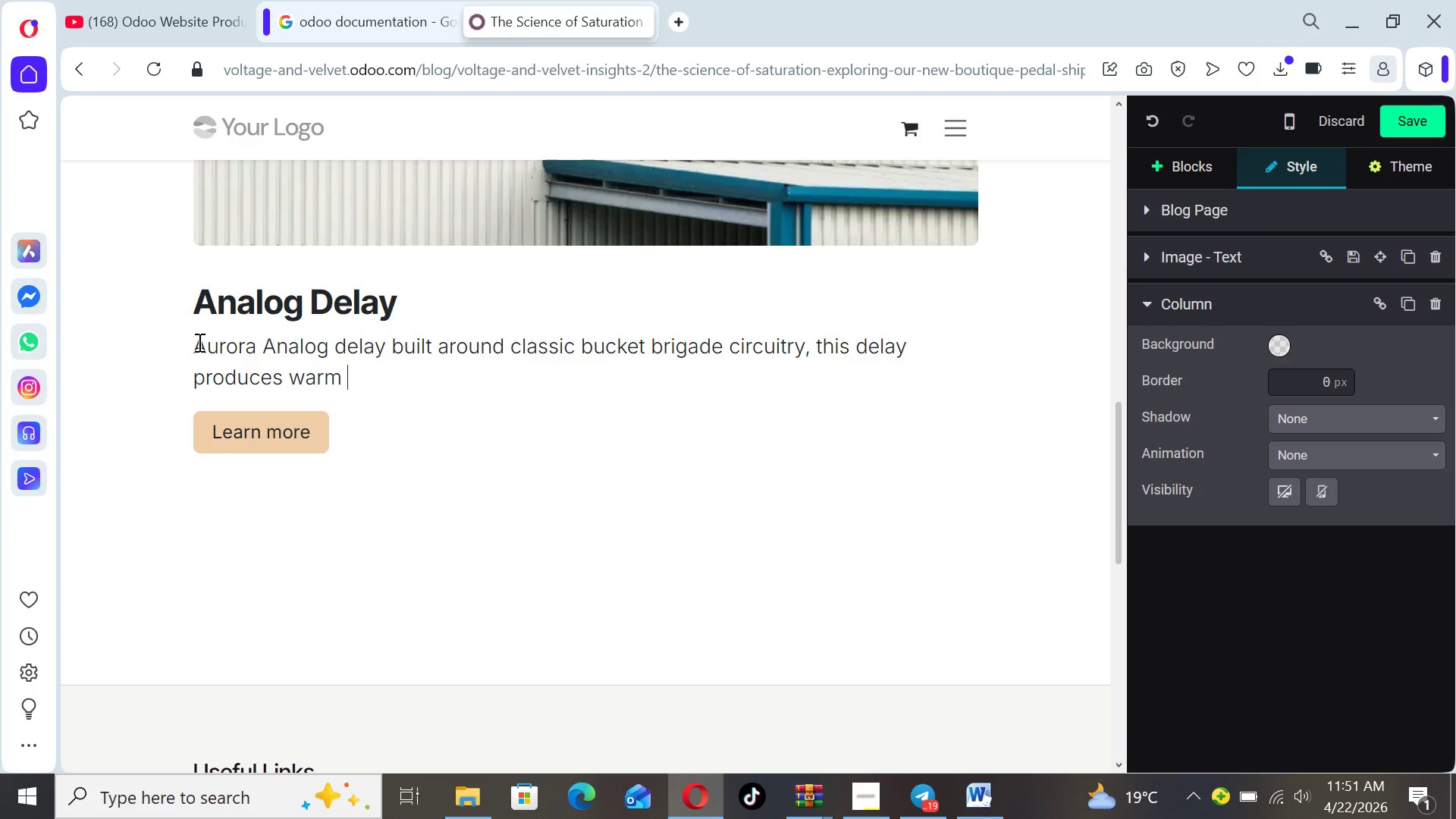 
wait(5.86)
 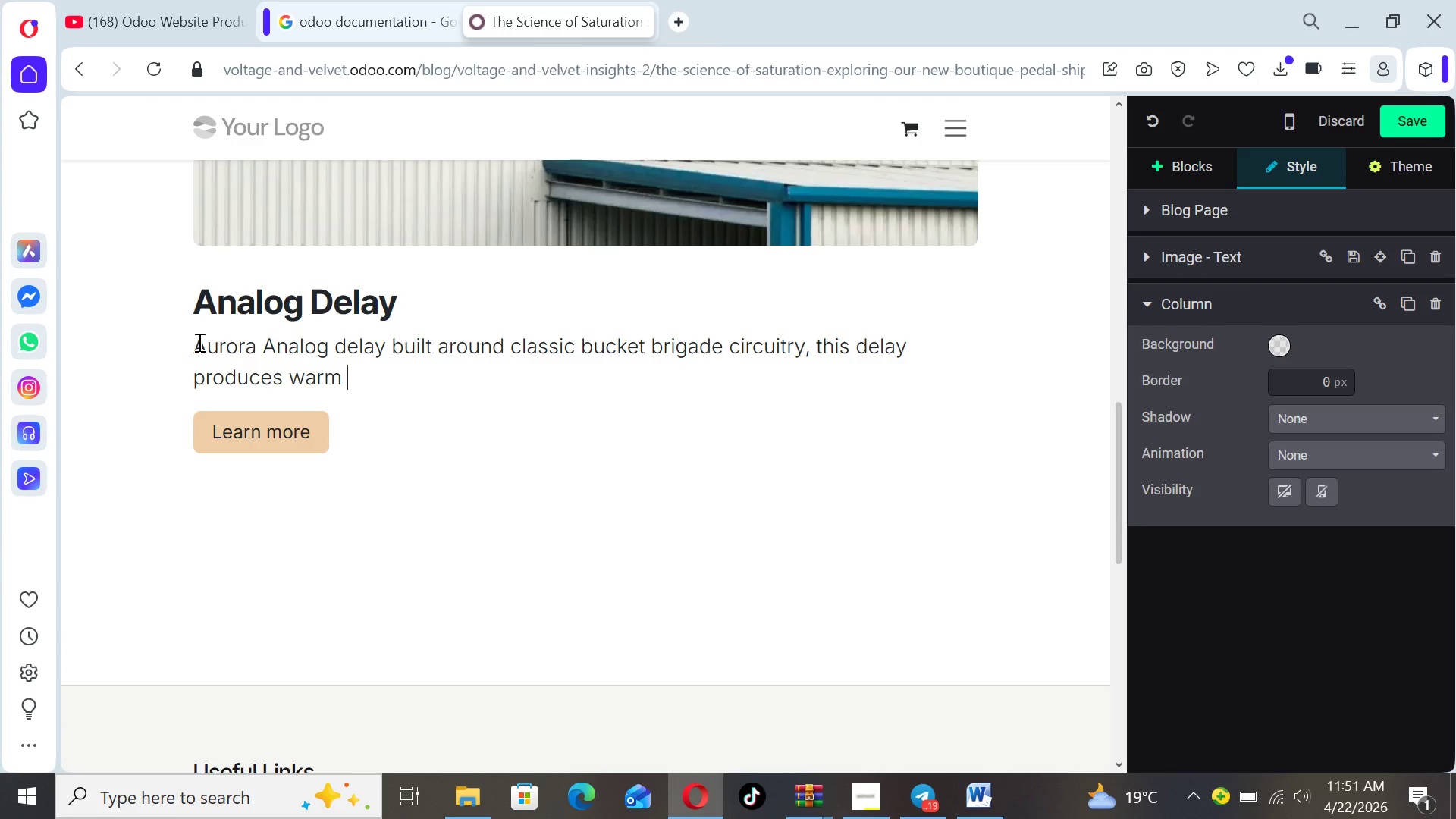 
type(repeats that degrade beautifully overti)
 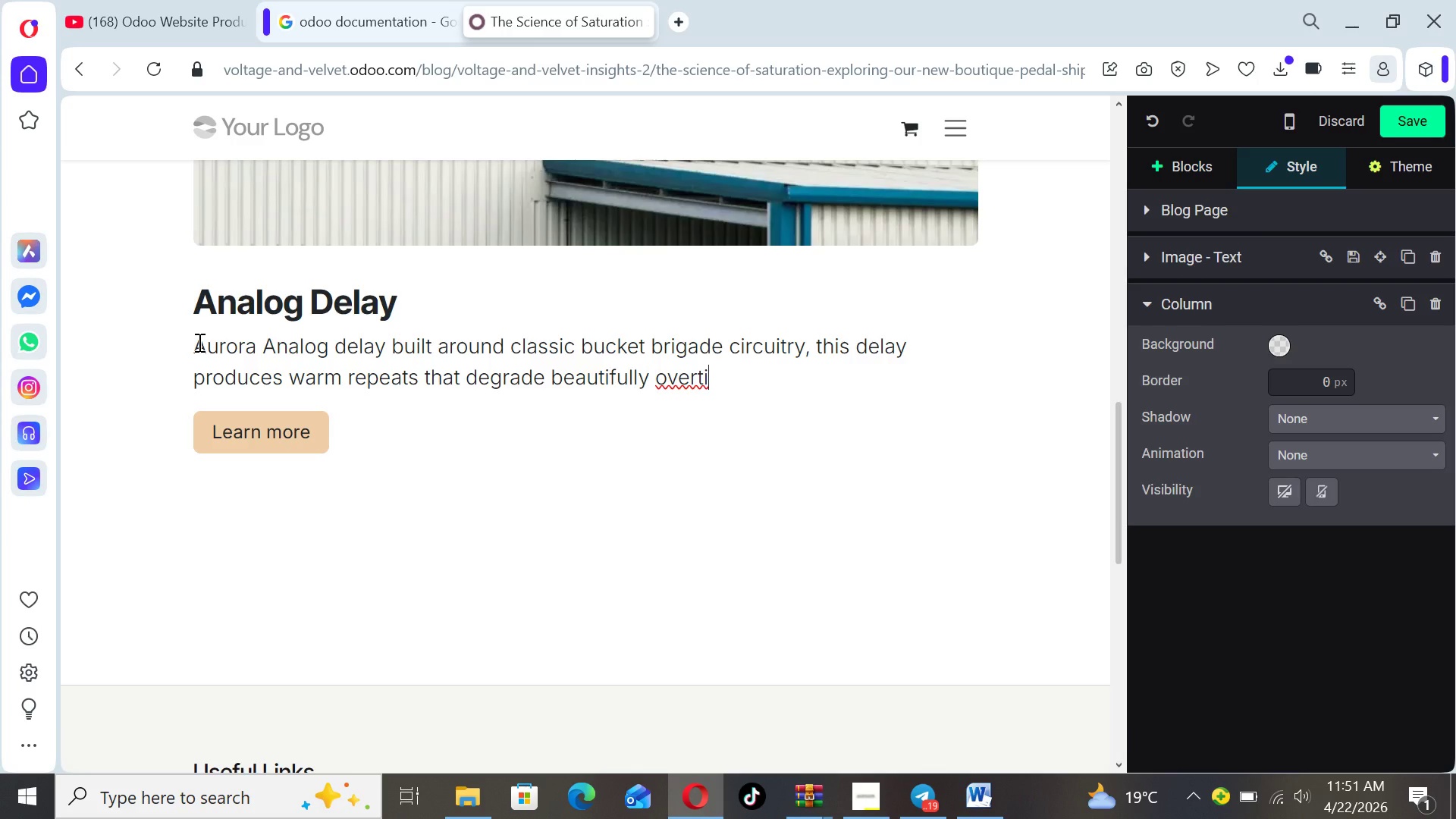 
key(ArrowLeft)
 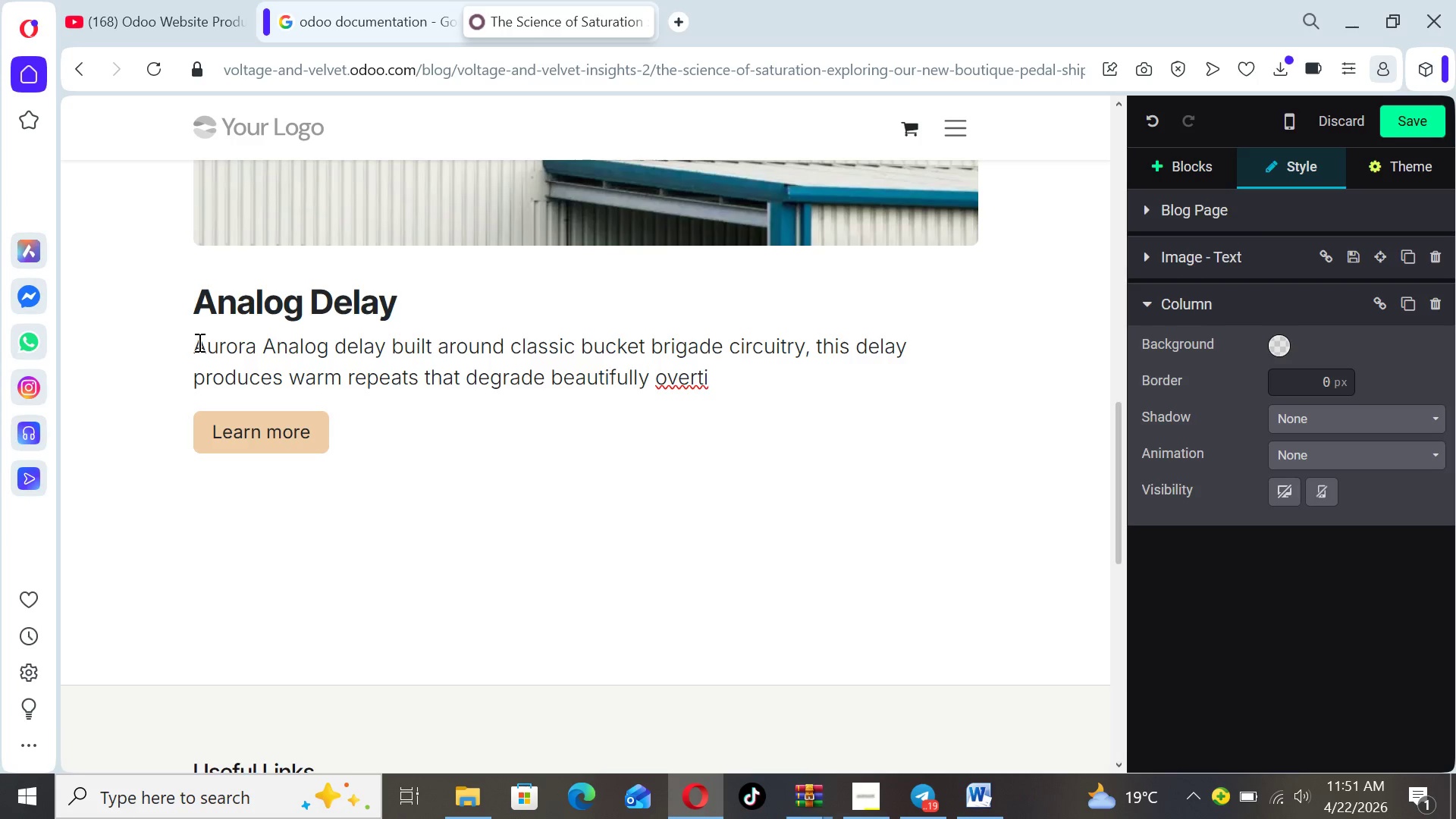 
key(ArrowLeft)
 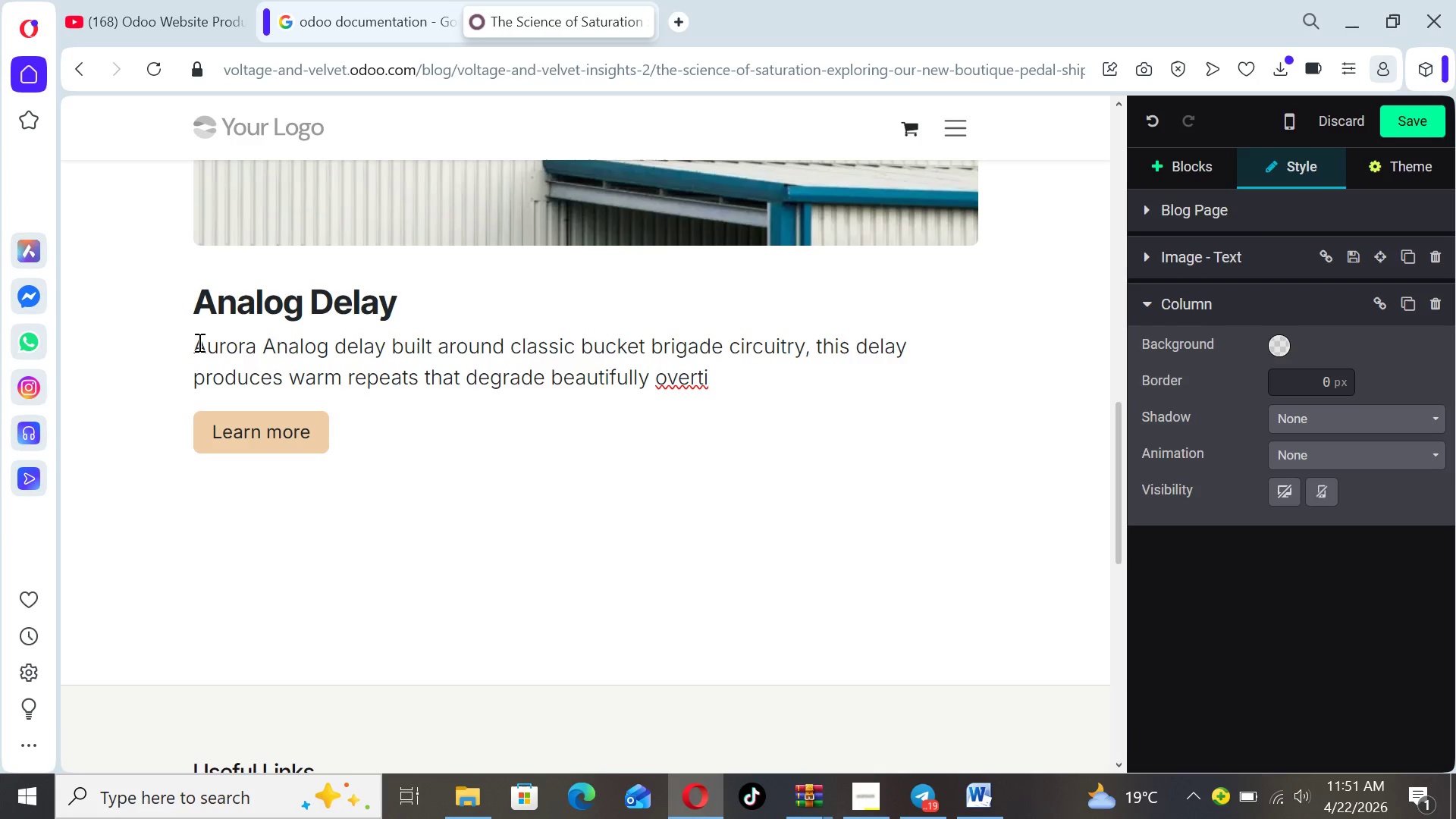 
key(Space)
 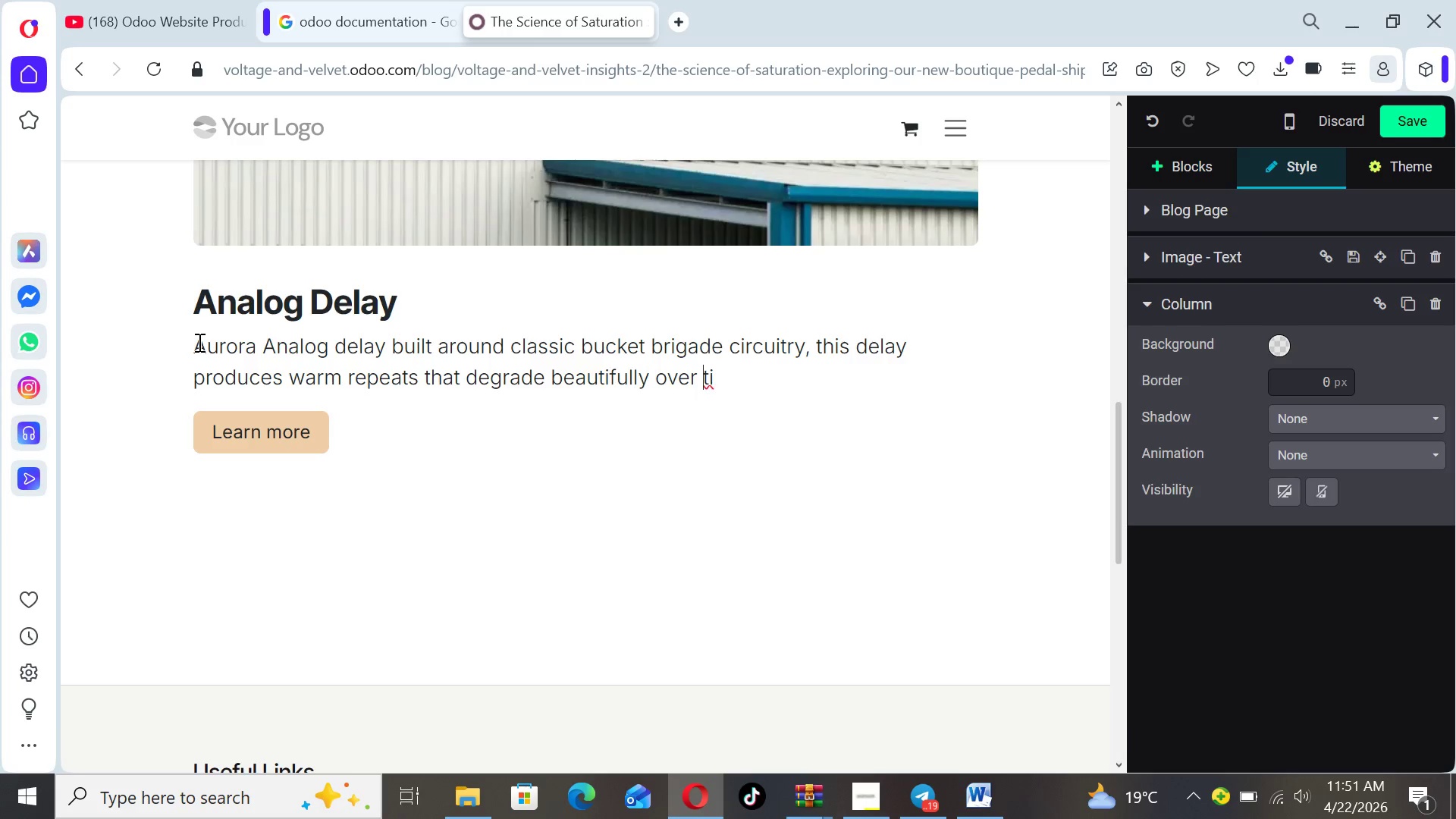 
key(ArrowRight)
 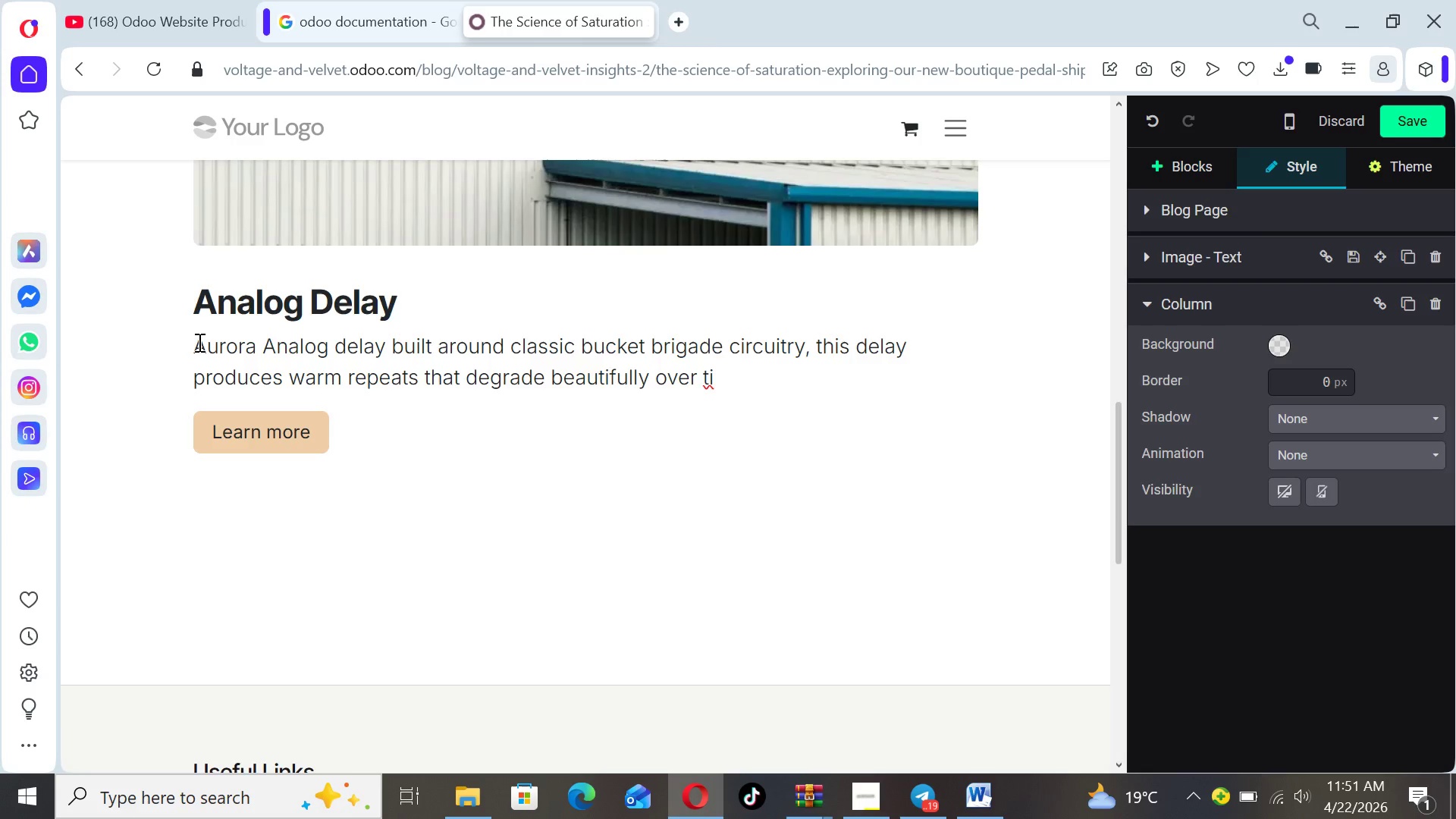 
key(ArrowRight)
 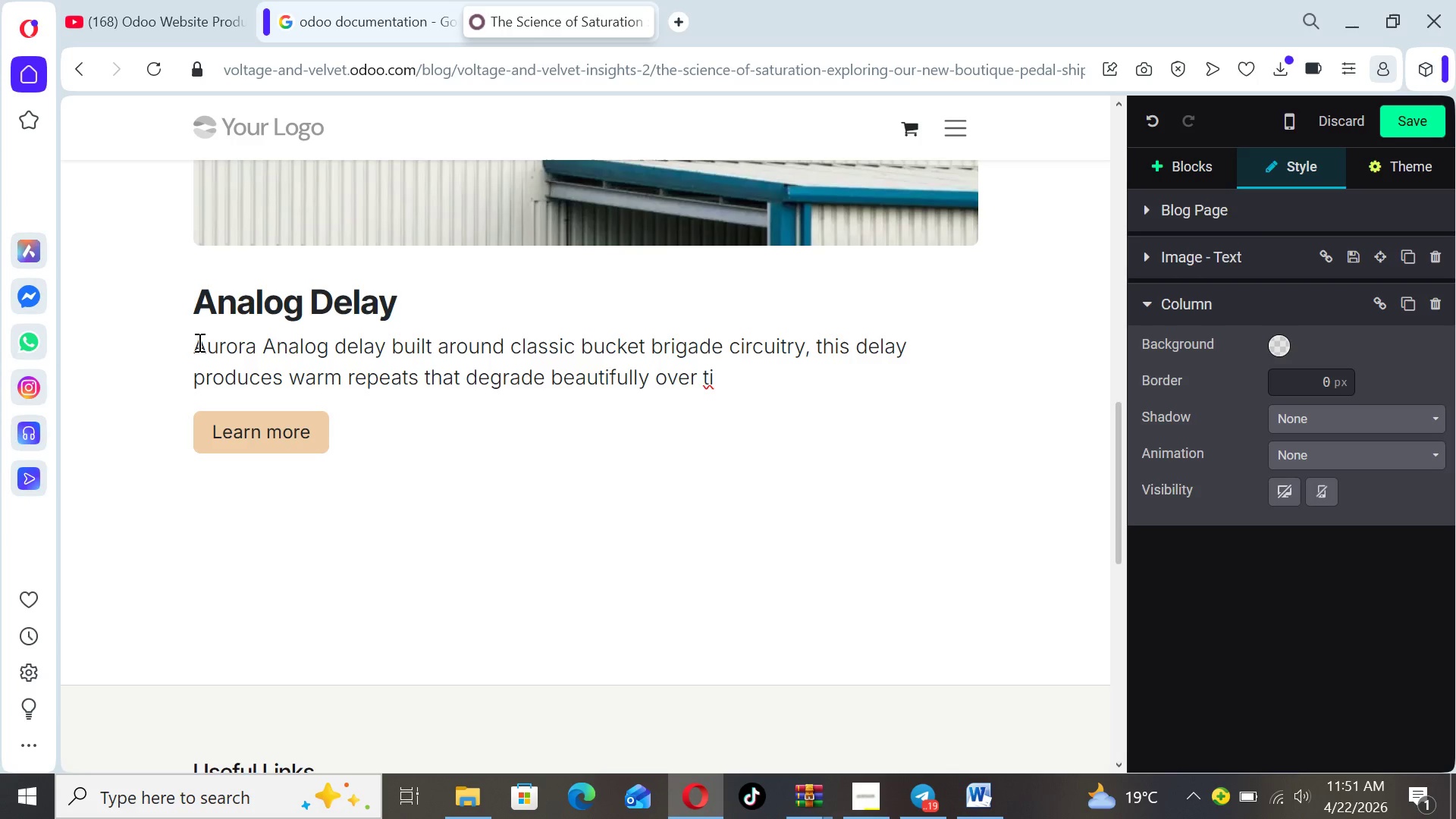 
type(me )
 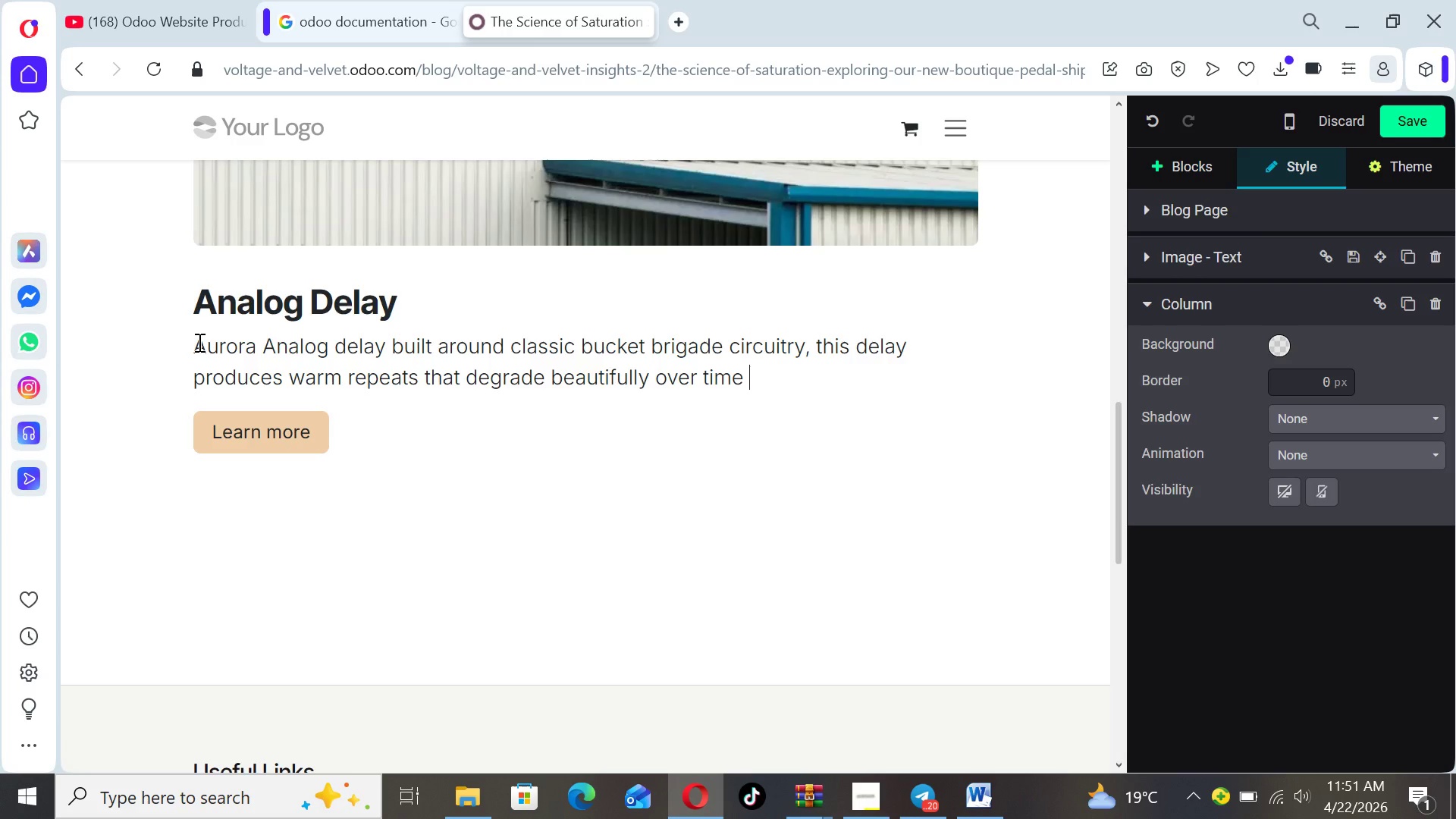 
wait(5.95)
 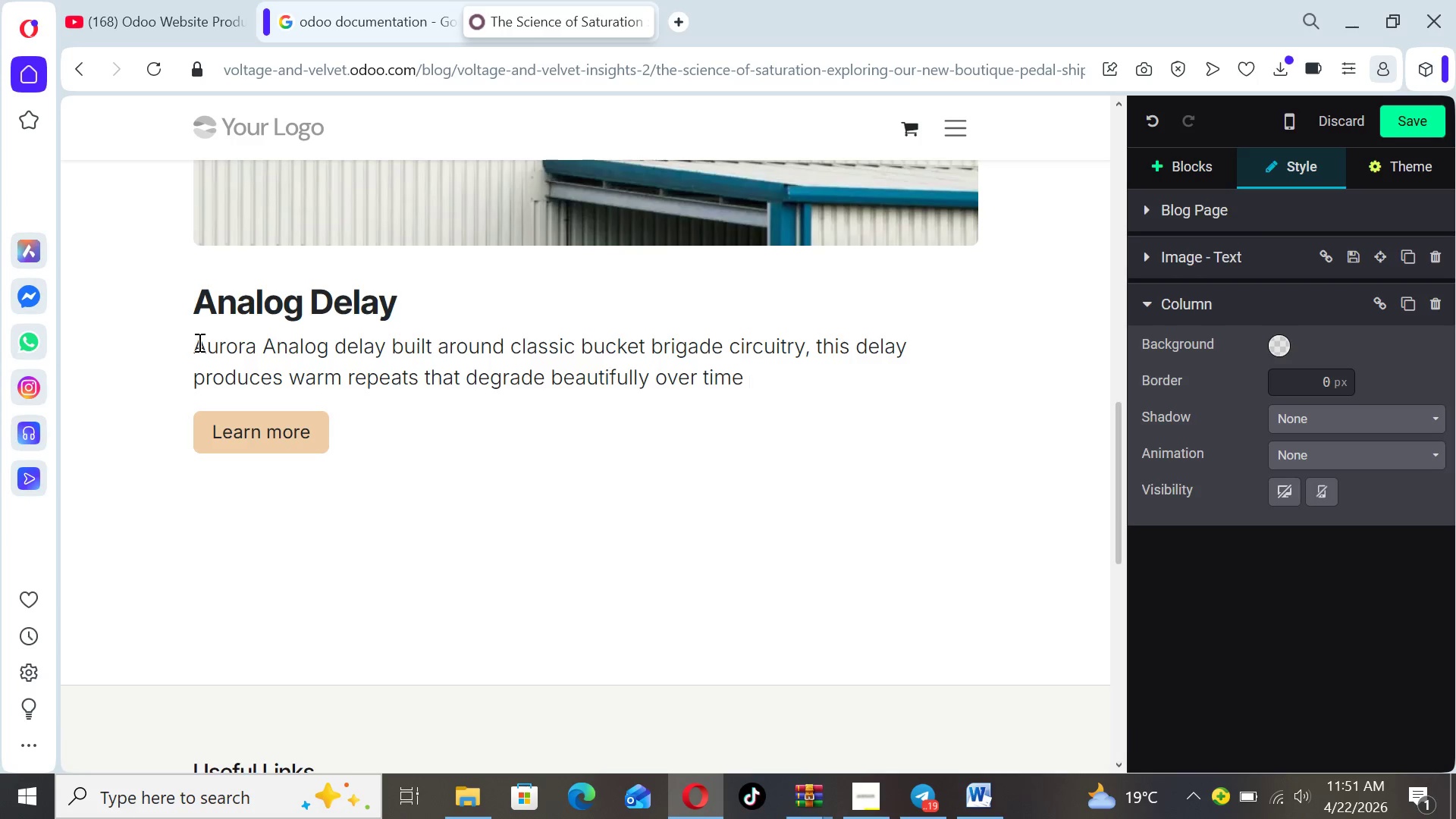 
type(instead)
 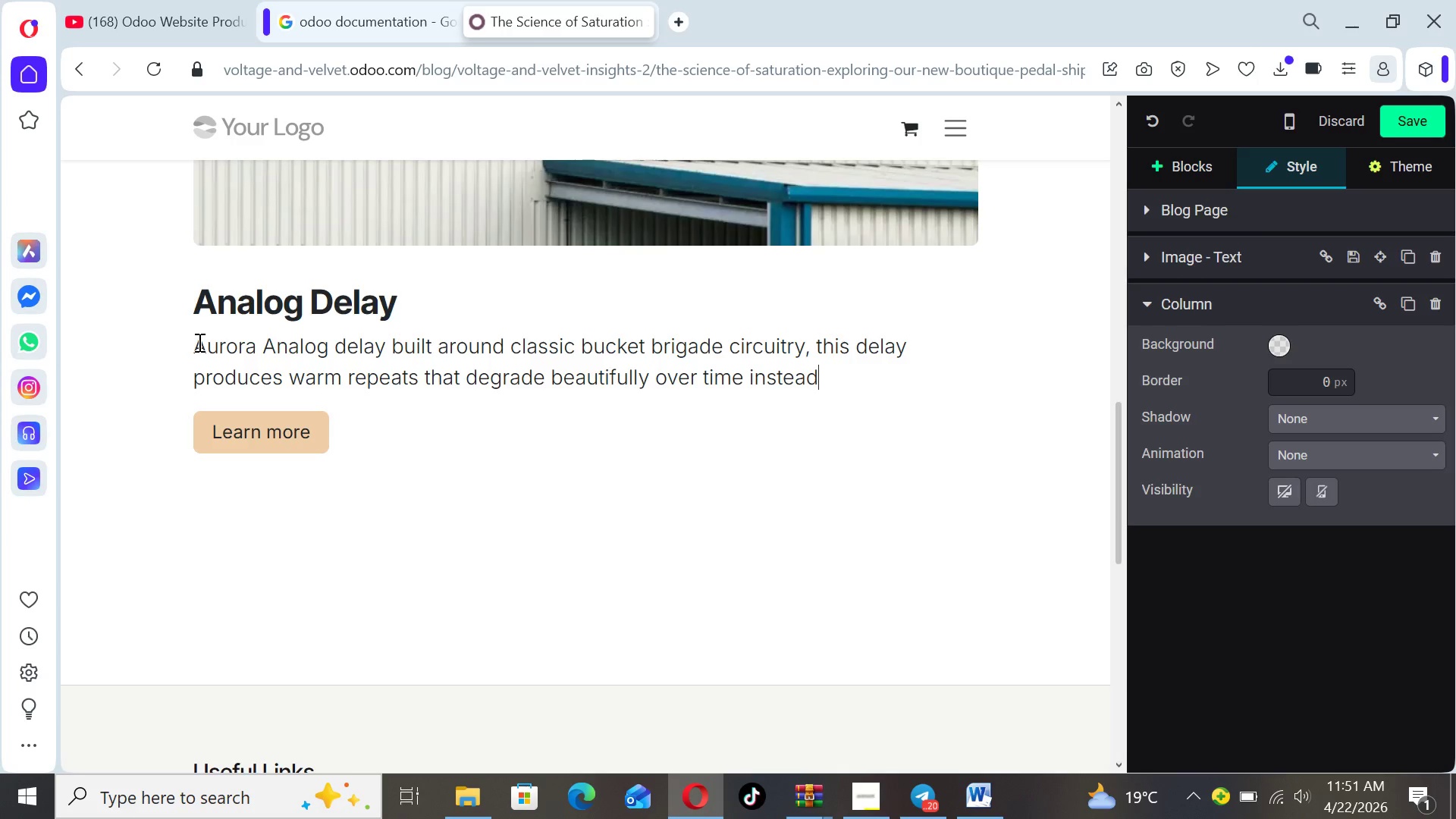 
hold_key(key=ArrowLeft, duration=0.61)
 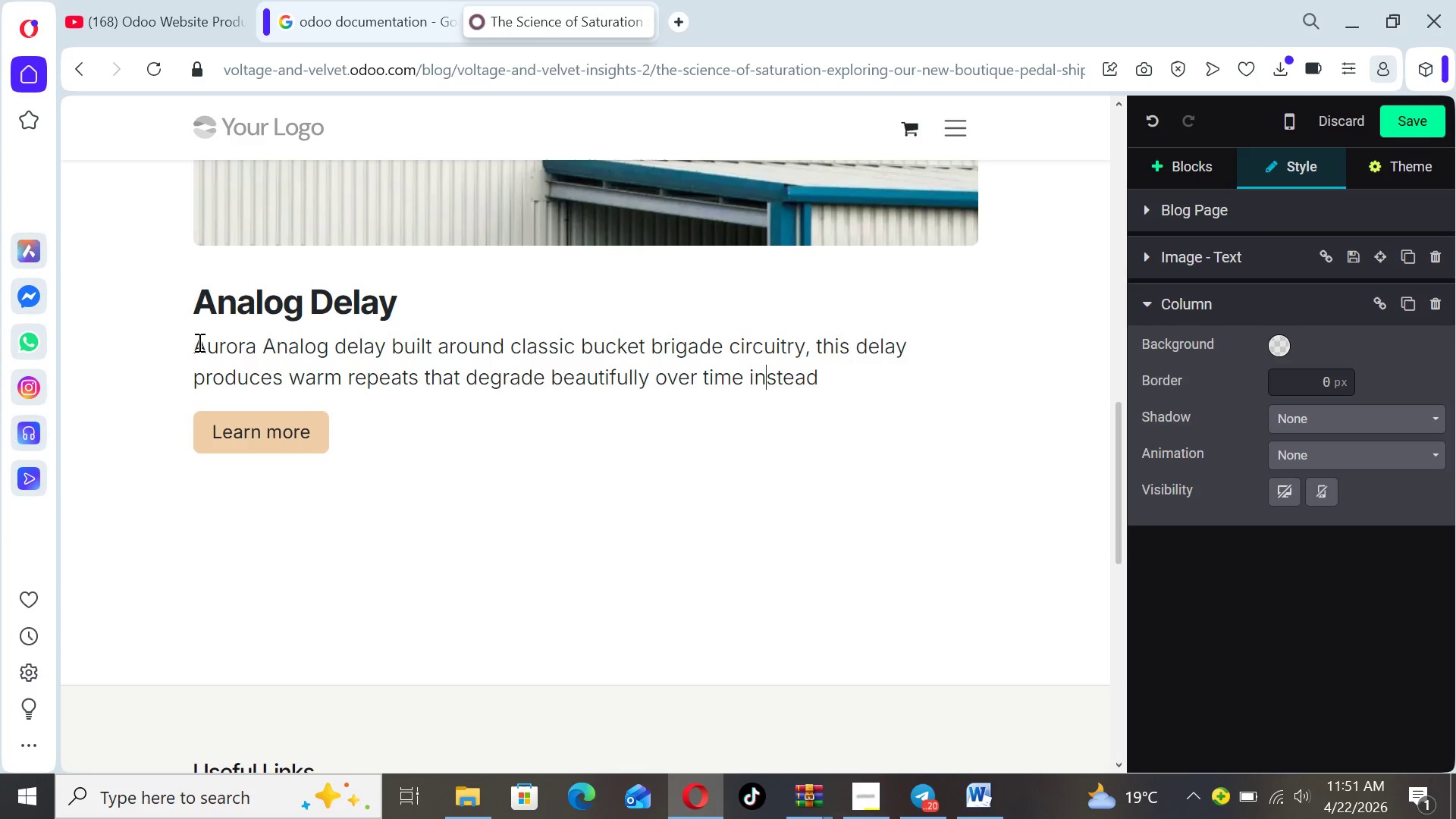 
hold_key(key=ArrowLeft, duration=0.56)
 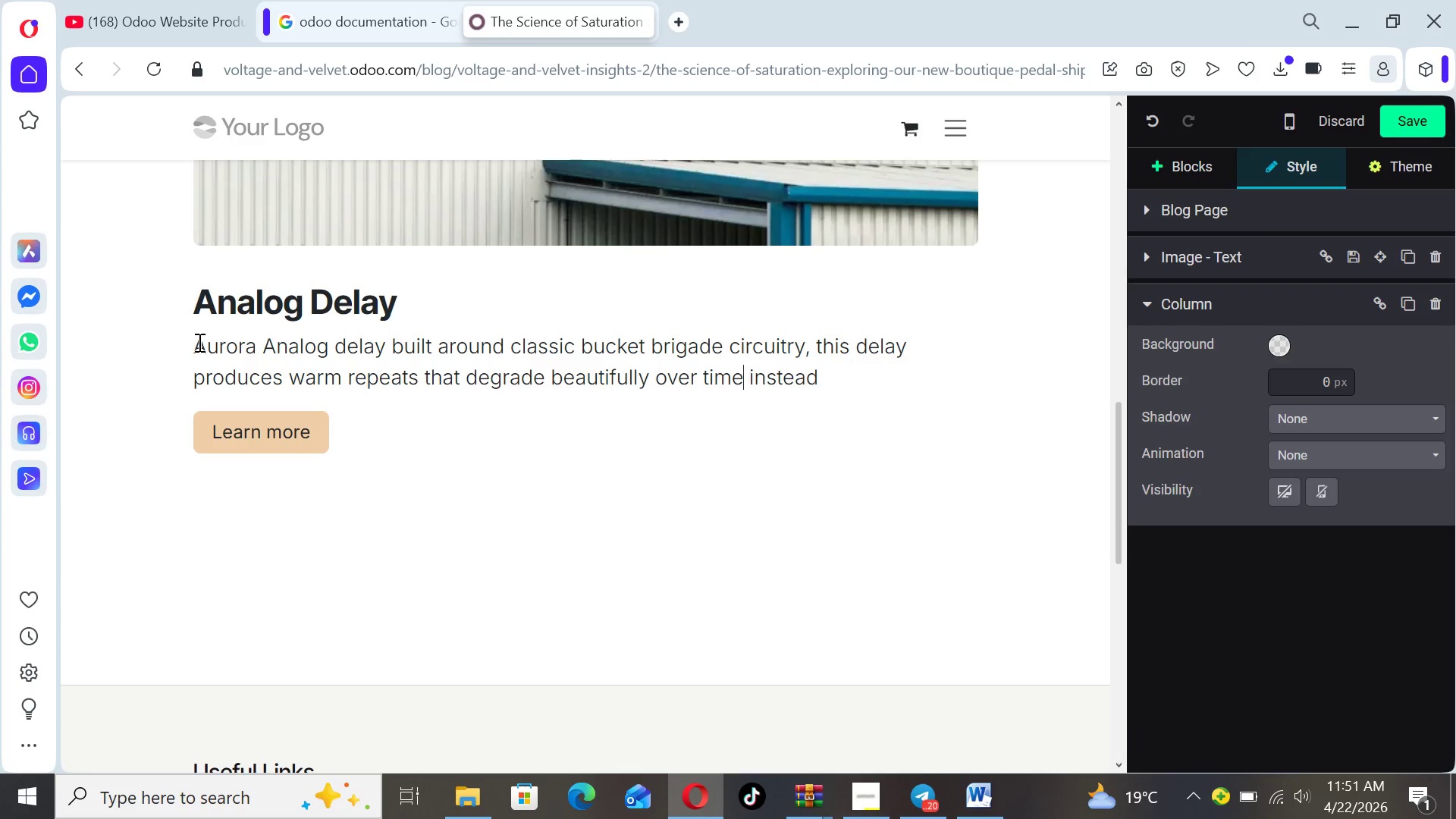 
key(ArrowLeft)
 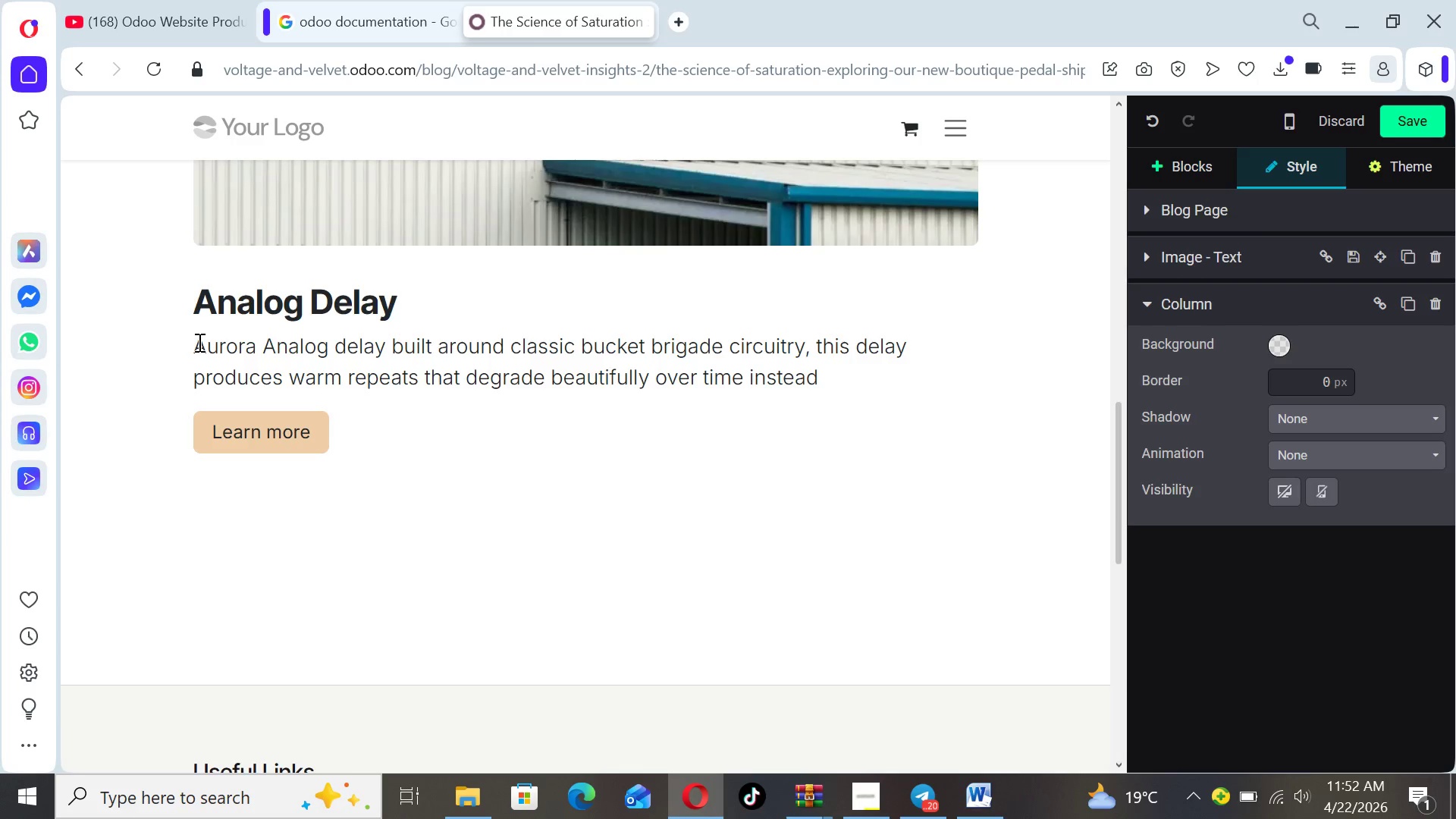 
key(Period)
 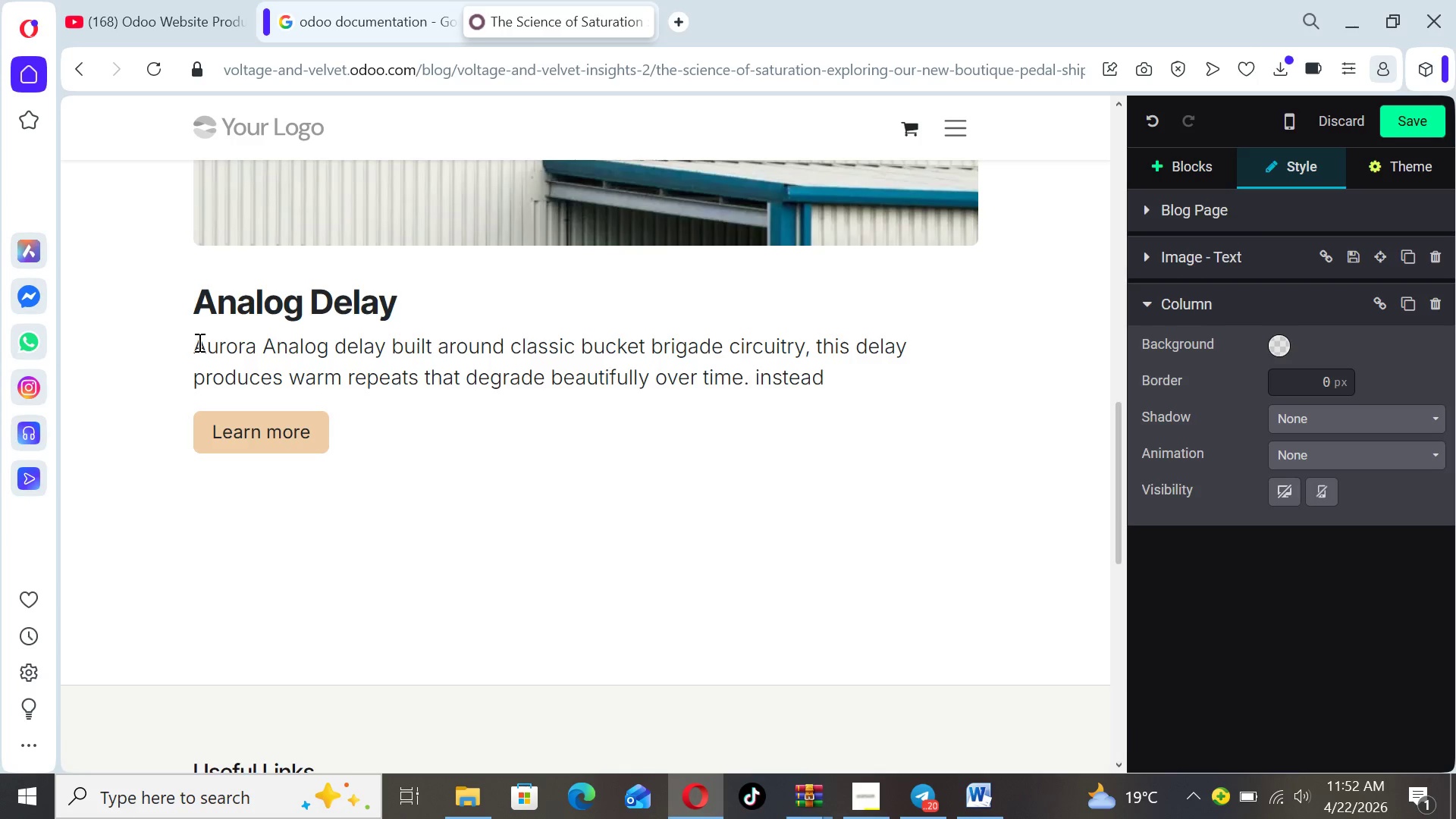 
key(ArrowRight)
 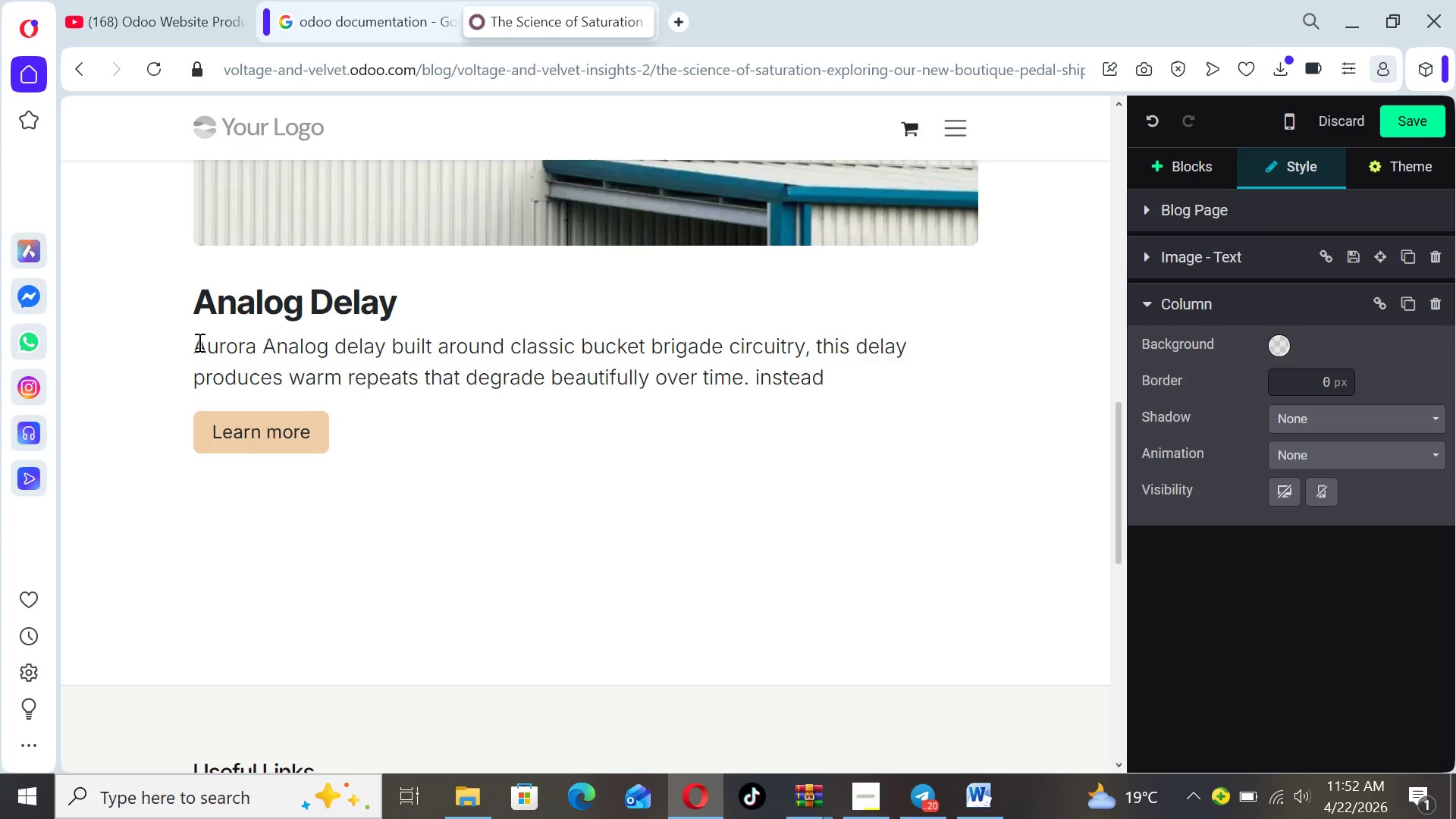 
key(ArrowRight)
 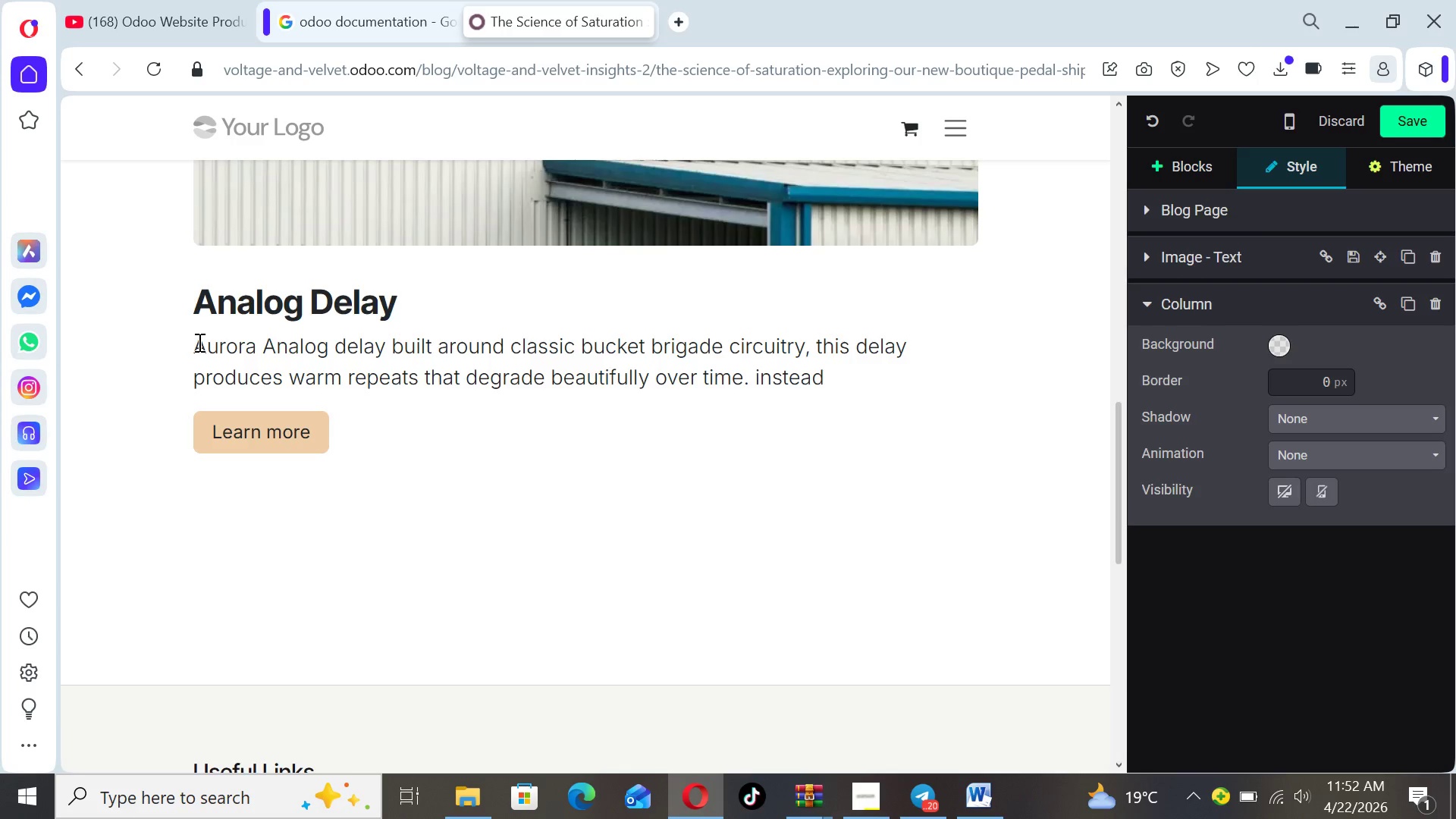 
key(Backspace)
type(I of )
 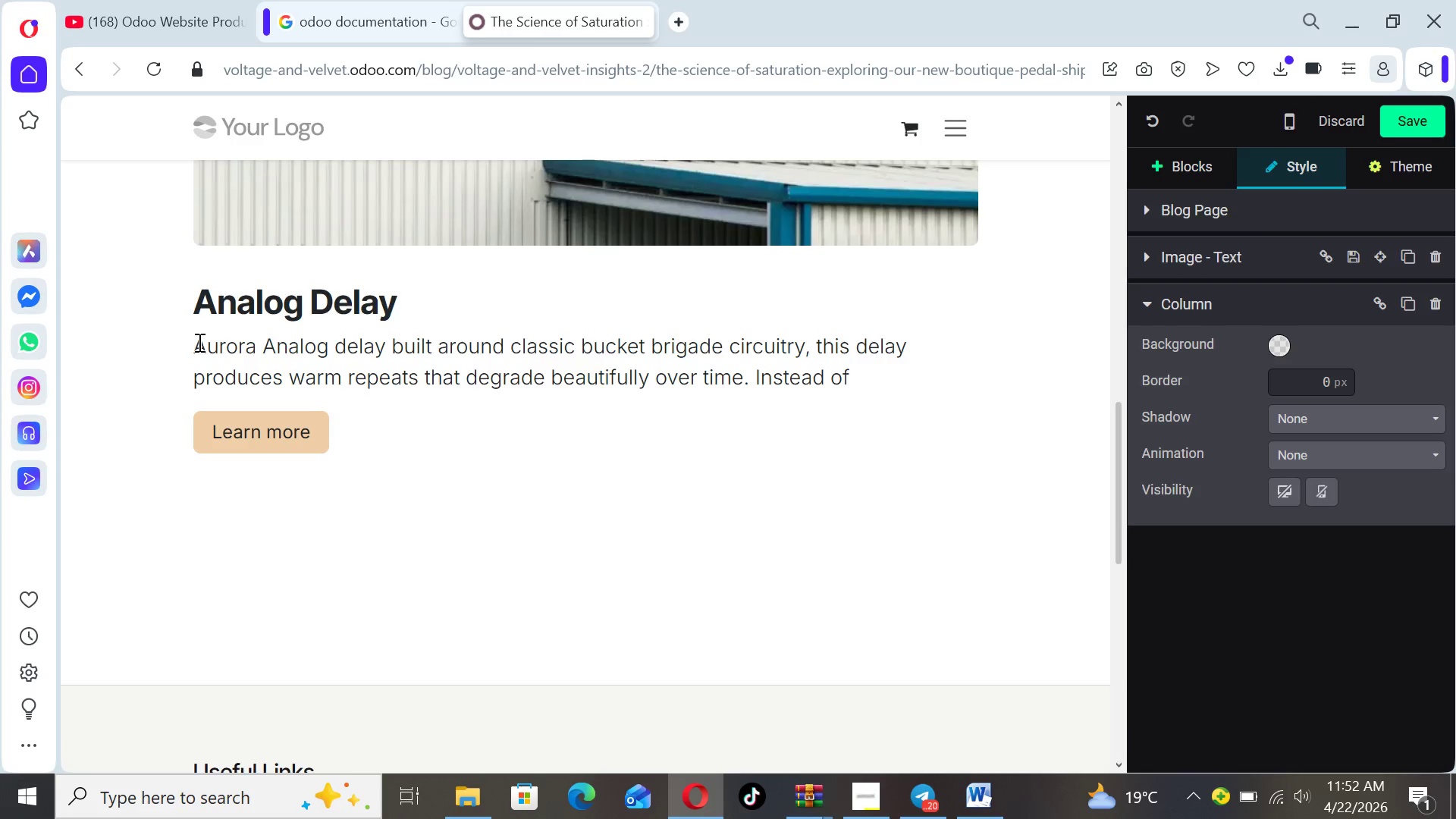 
hold_key(key=ArrowRight, duration=0.64)
 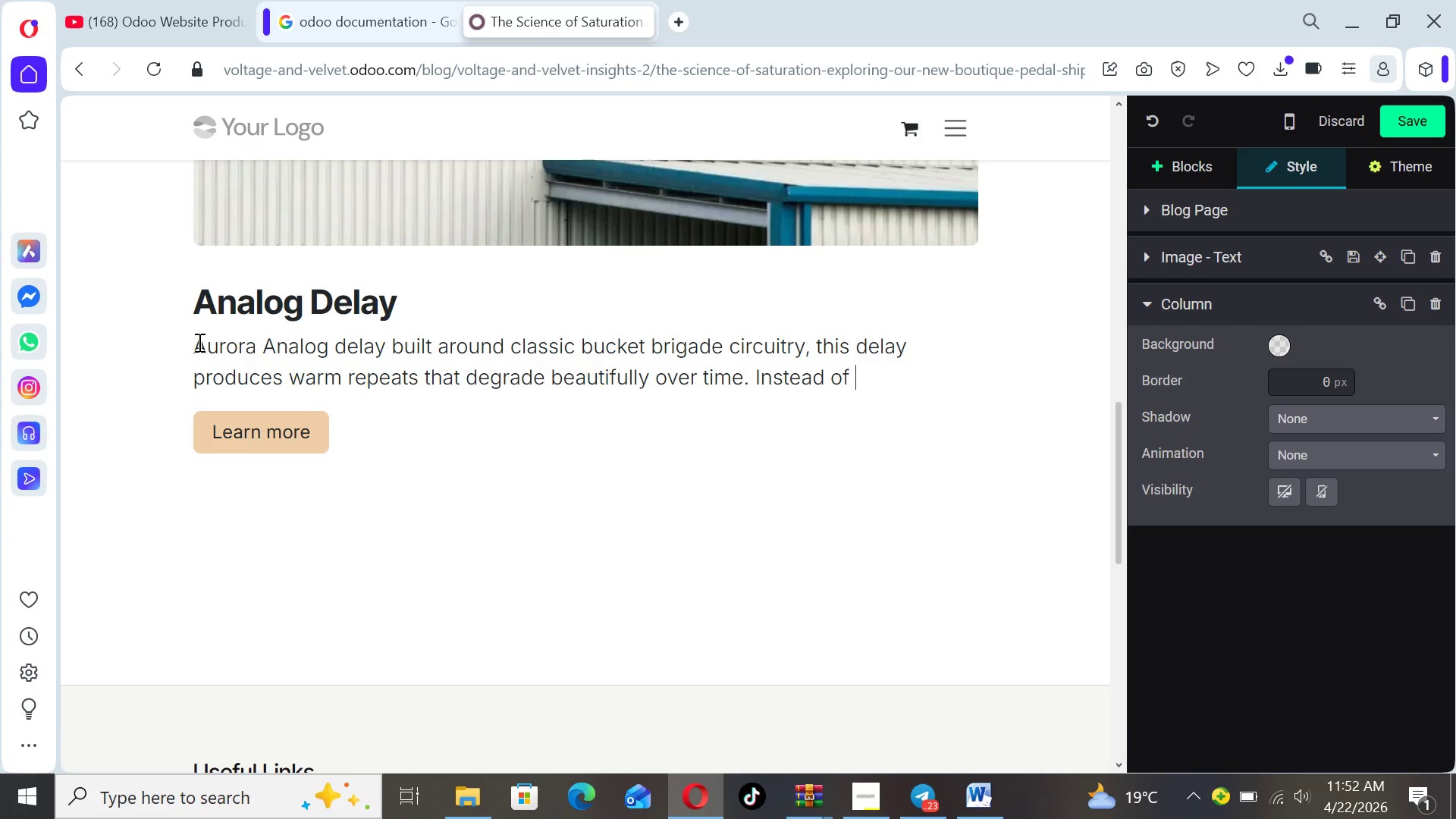 
wait(32.53)
 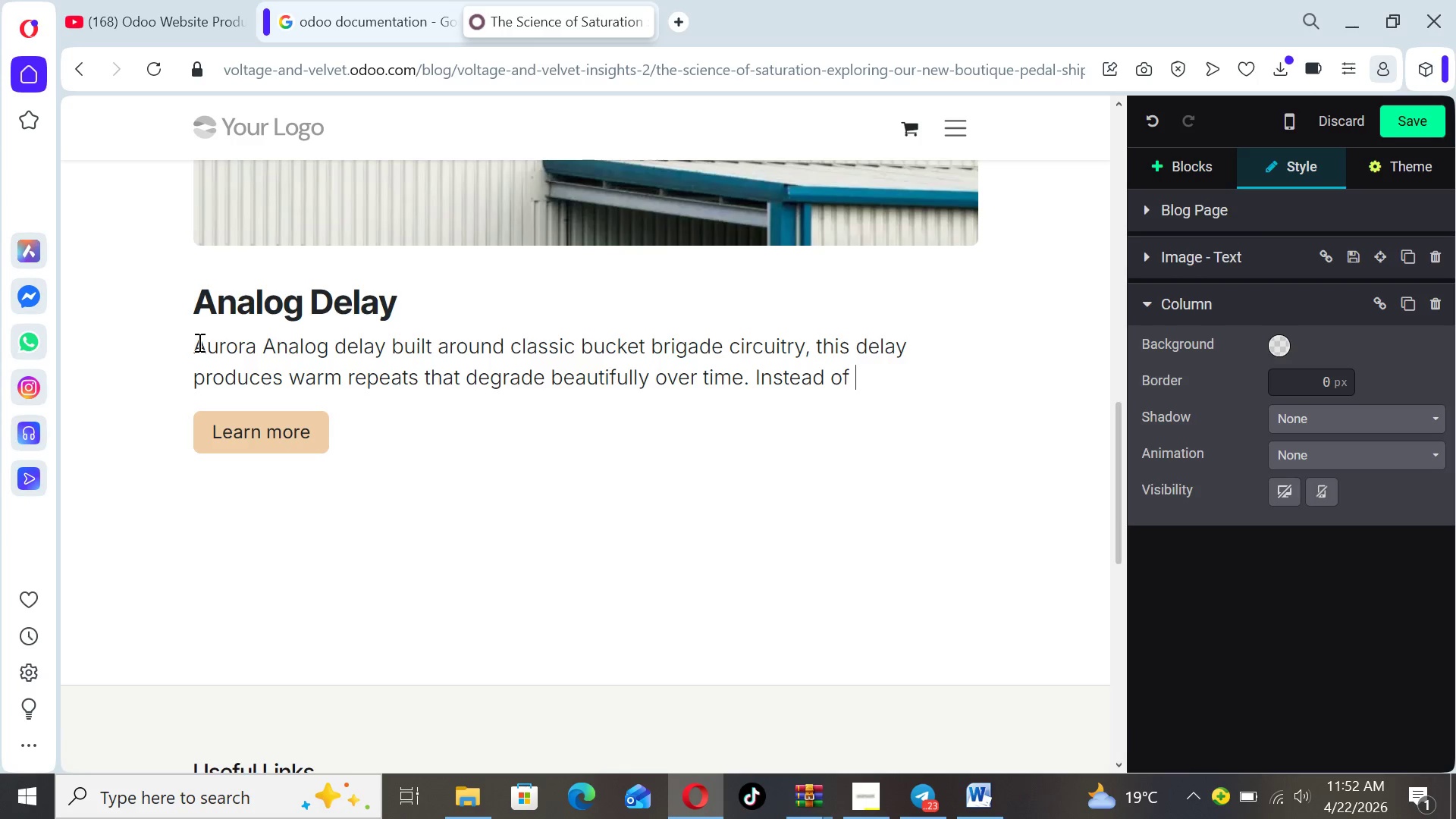 
type(clinical presi)
key(Backspace)
key(Backspace)
type(ce)
 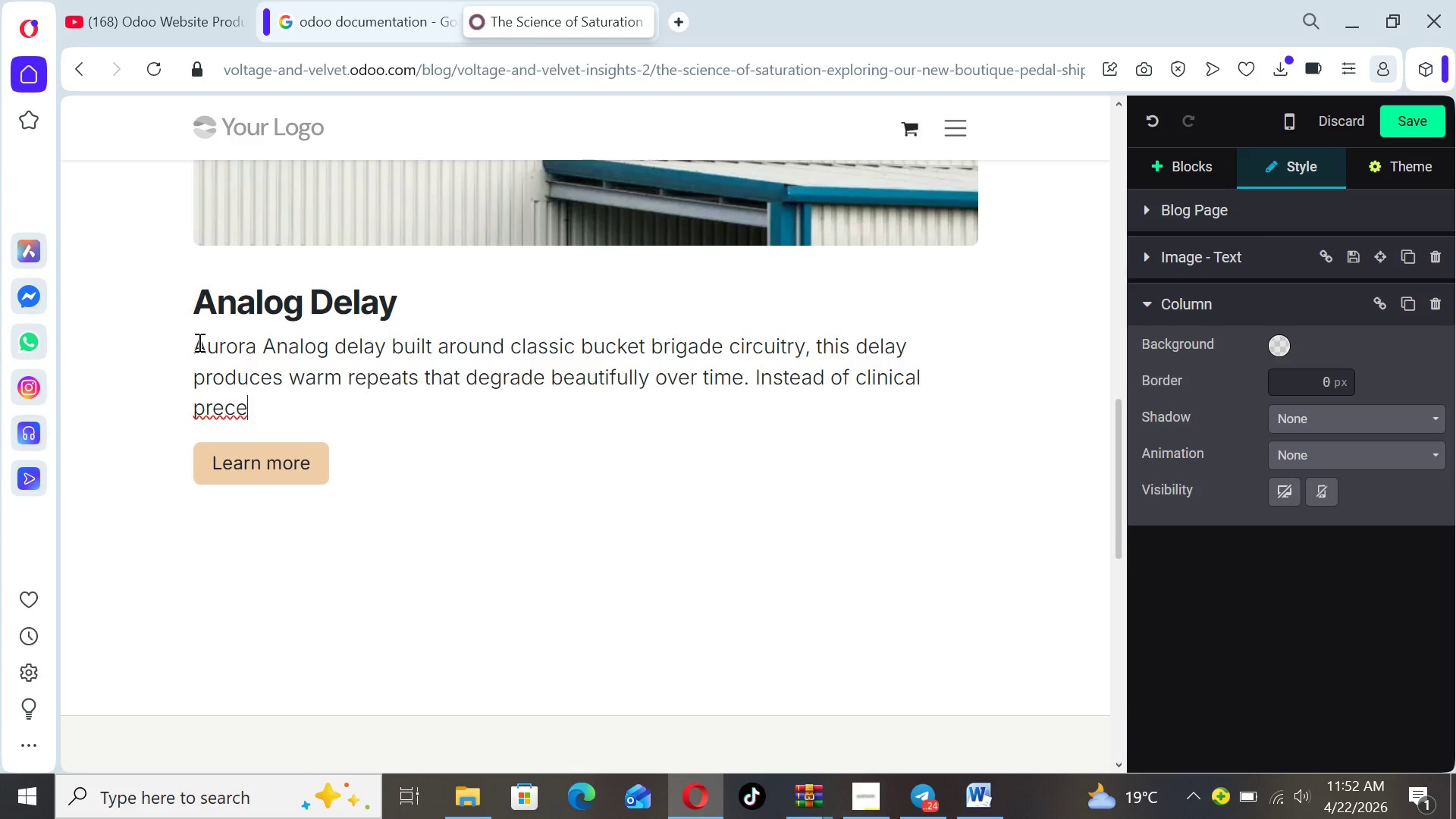 
key(Backspace)
type(ision )
 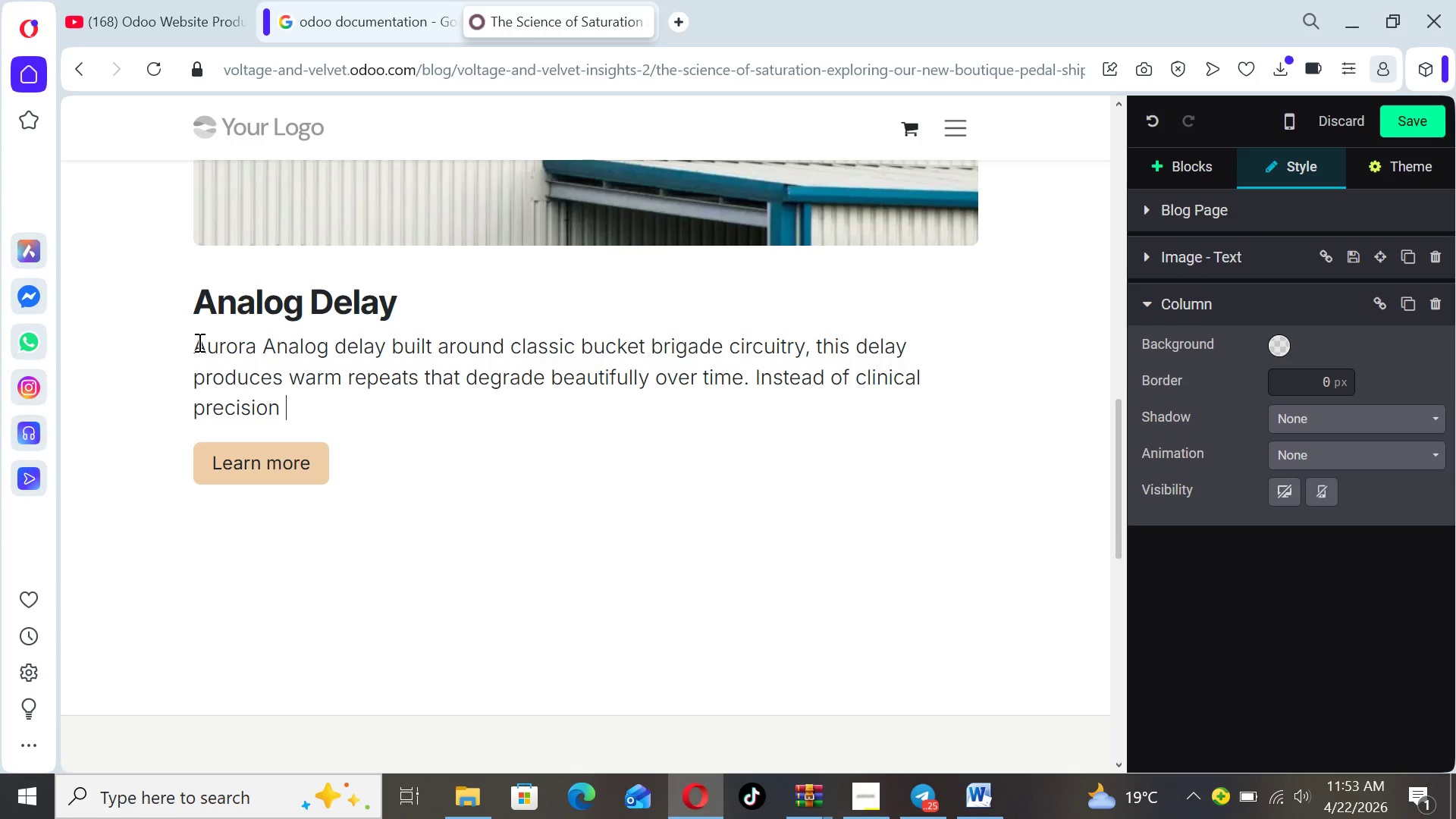 
type(, you get evolving )
 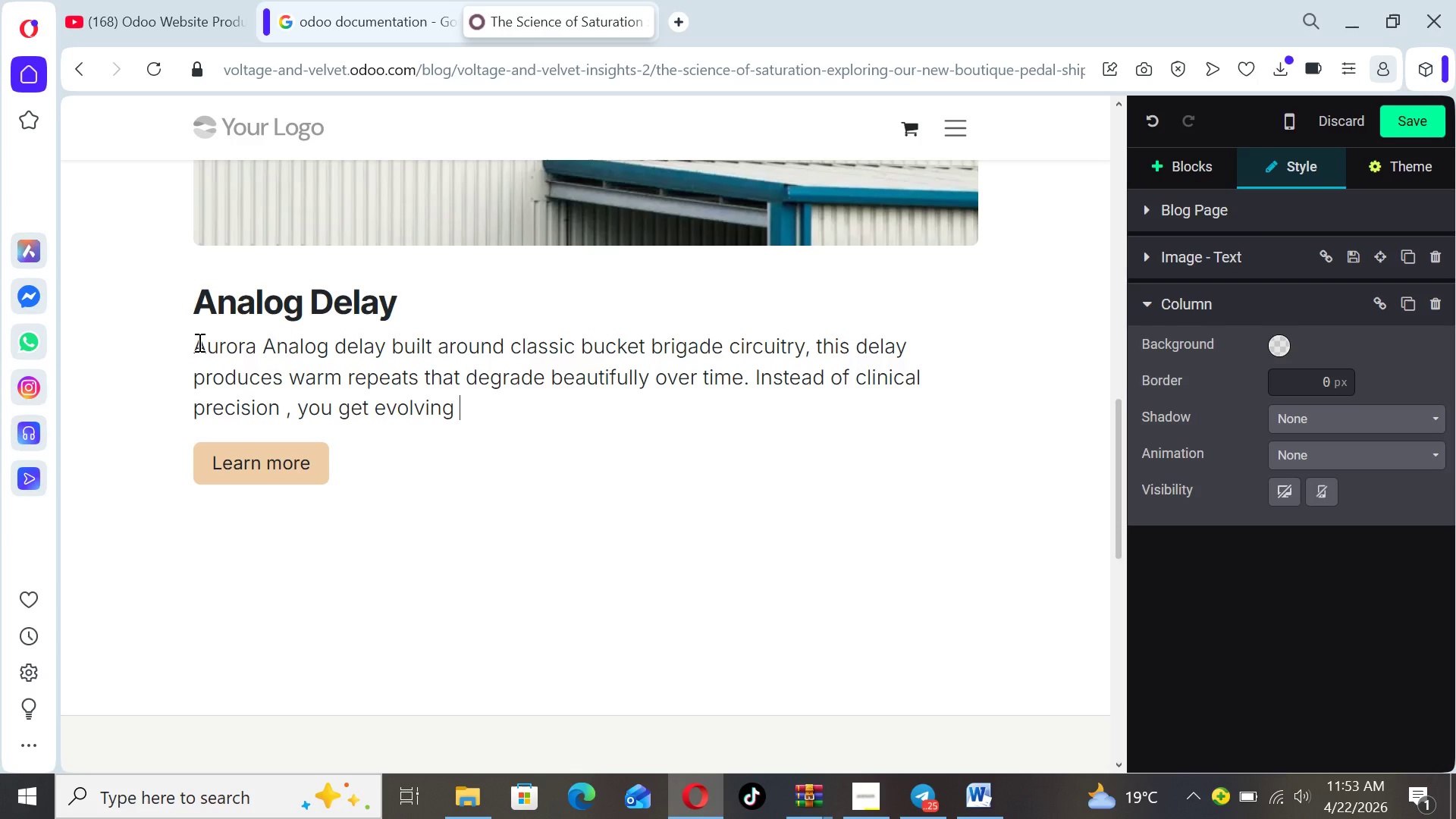 
type(echoes that sit prfectly in a mix.)
 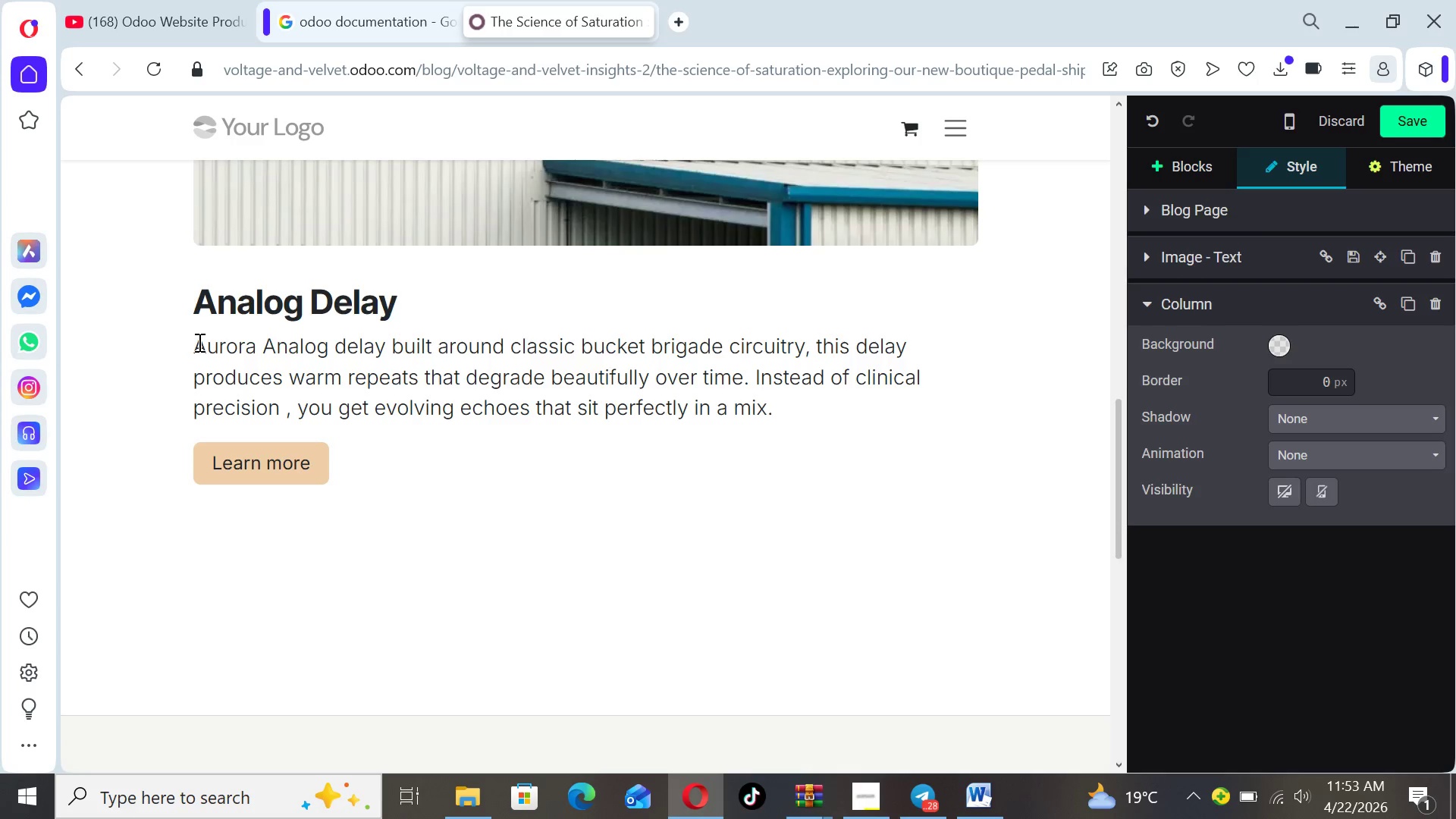 
wait(23.53)
 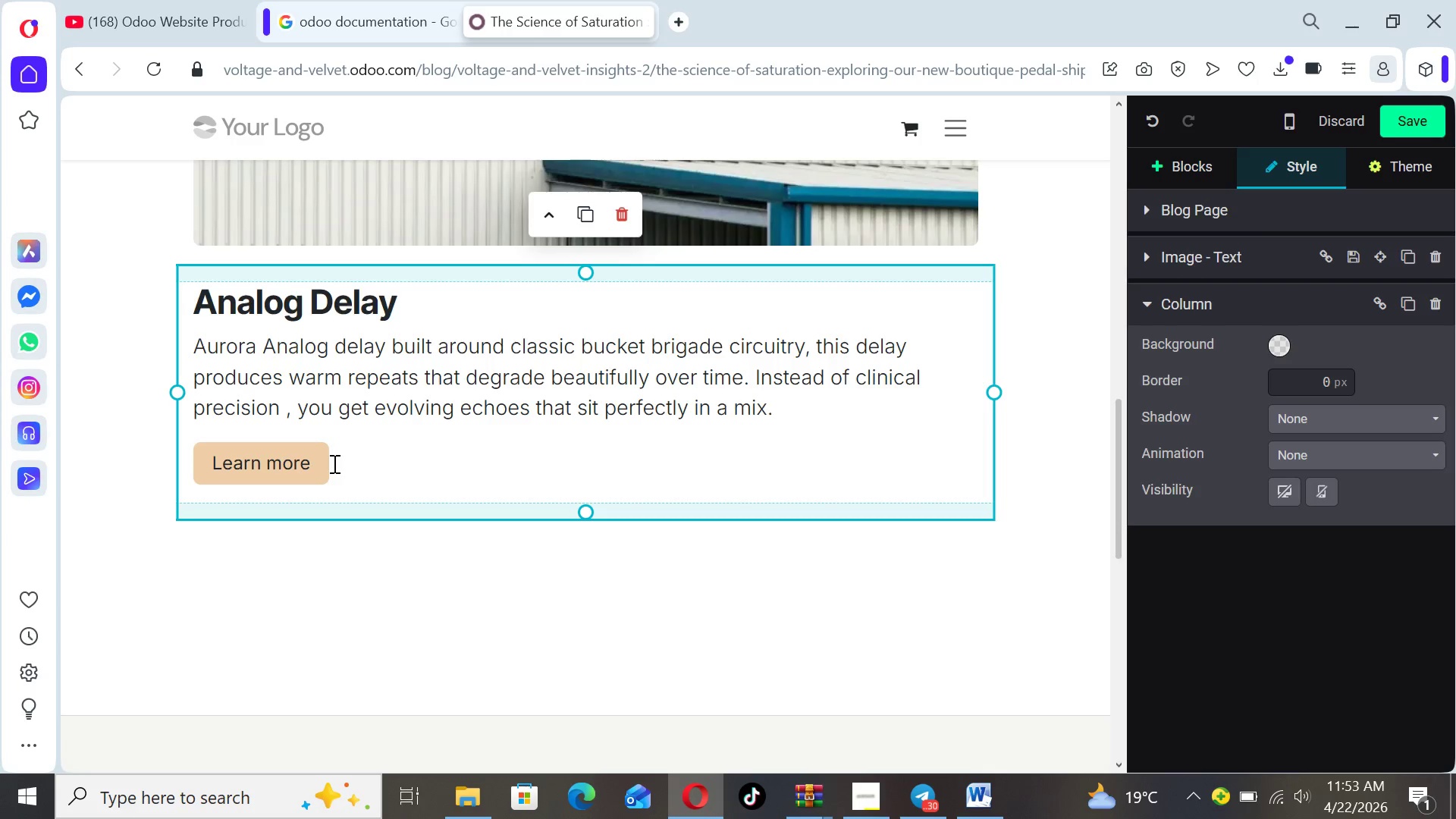 
left_click([353, 462])
 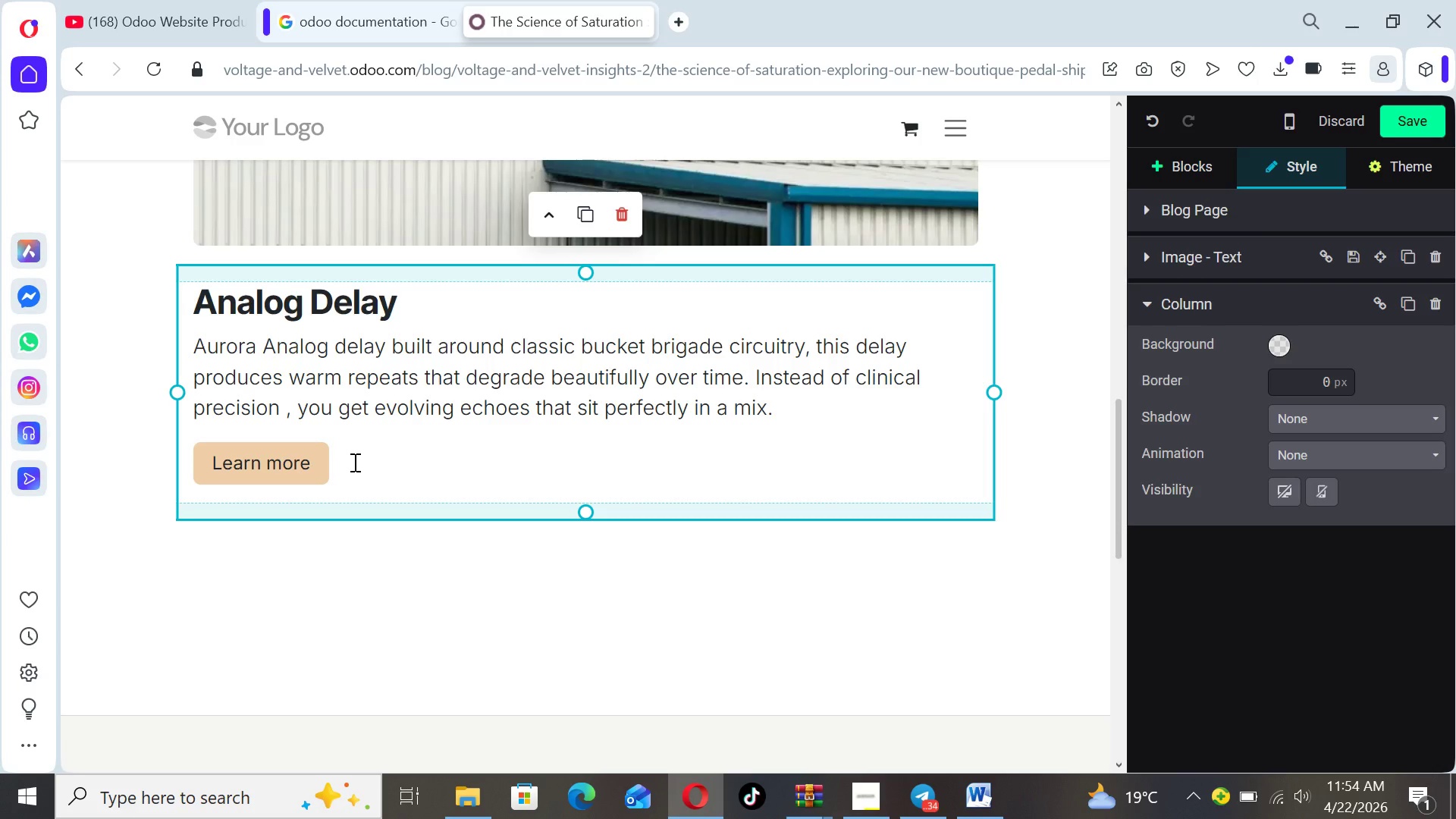 
hold_key(key=Backspace, duration=0.72)
 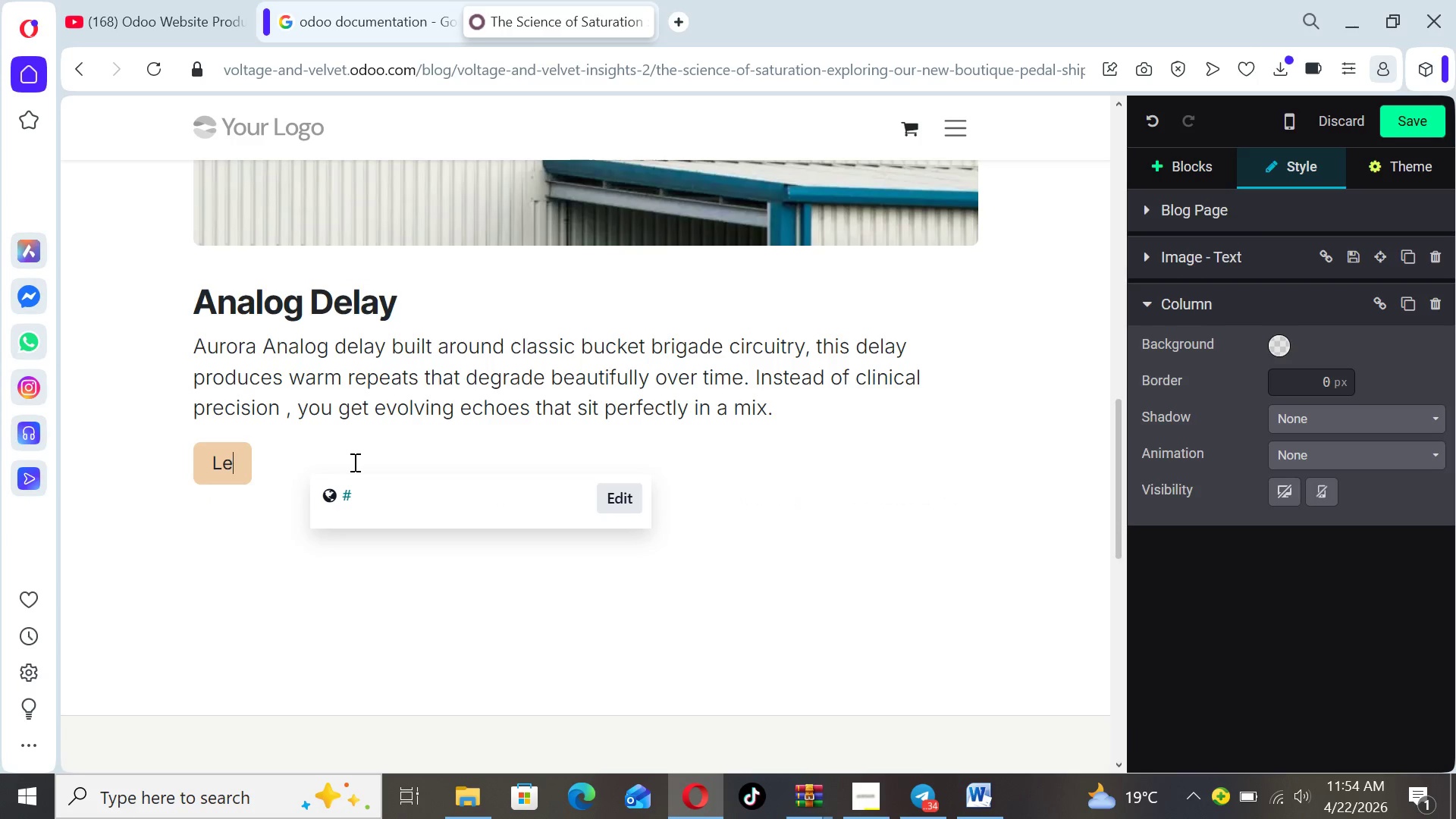 
key(Backspace)
 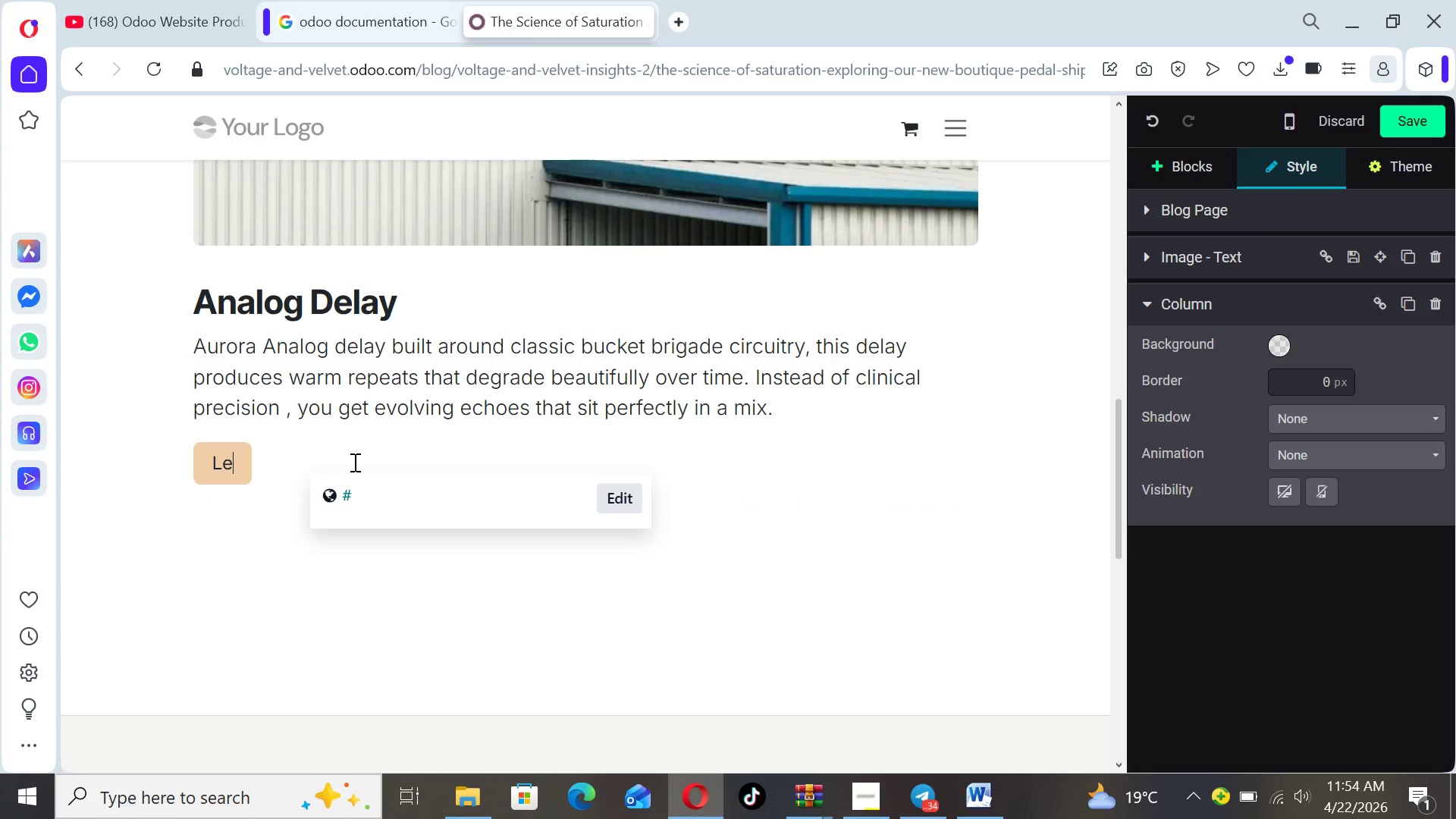 
key(Backspace)
 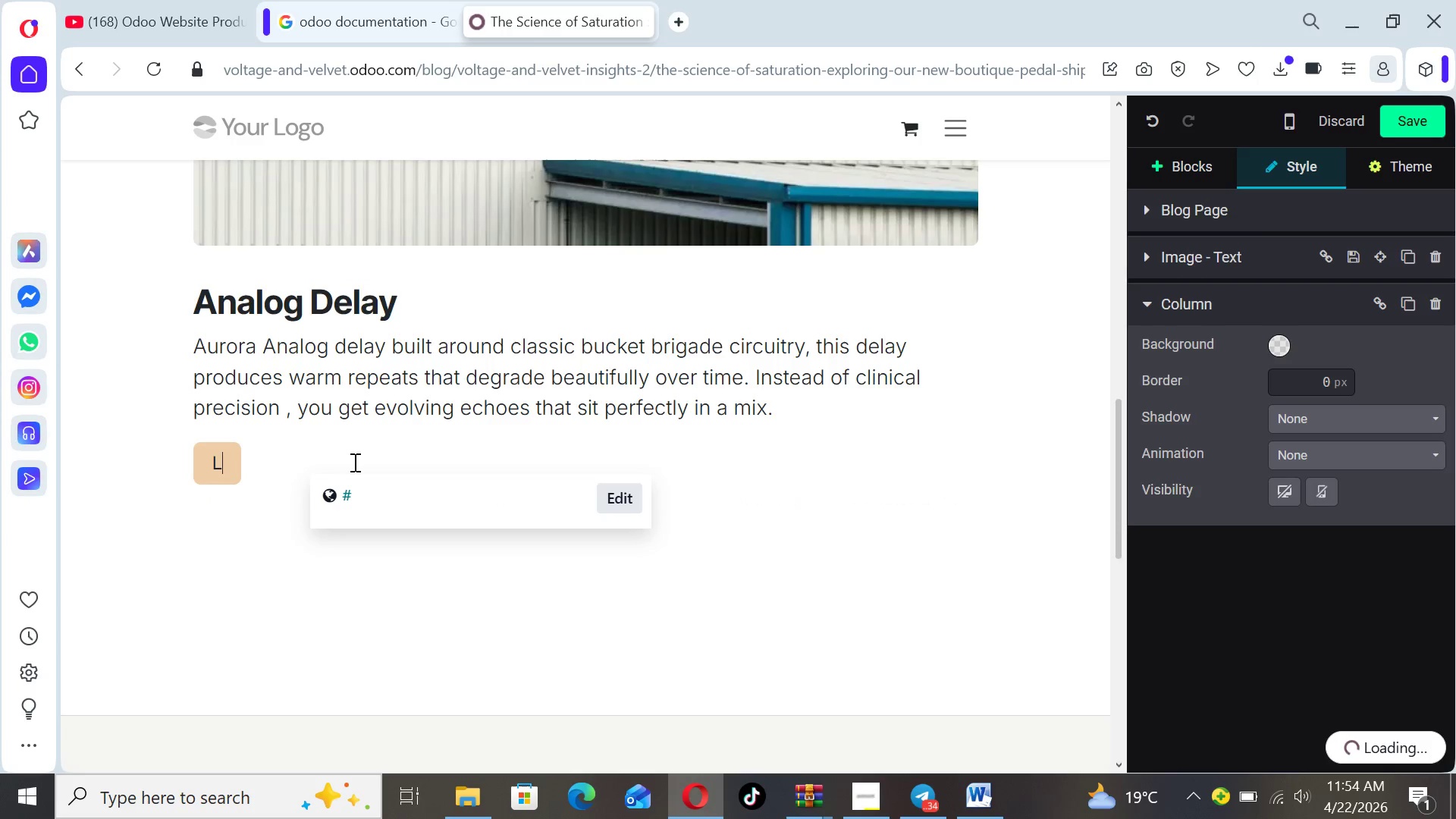 
key(Backspace)
 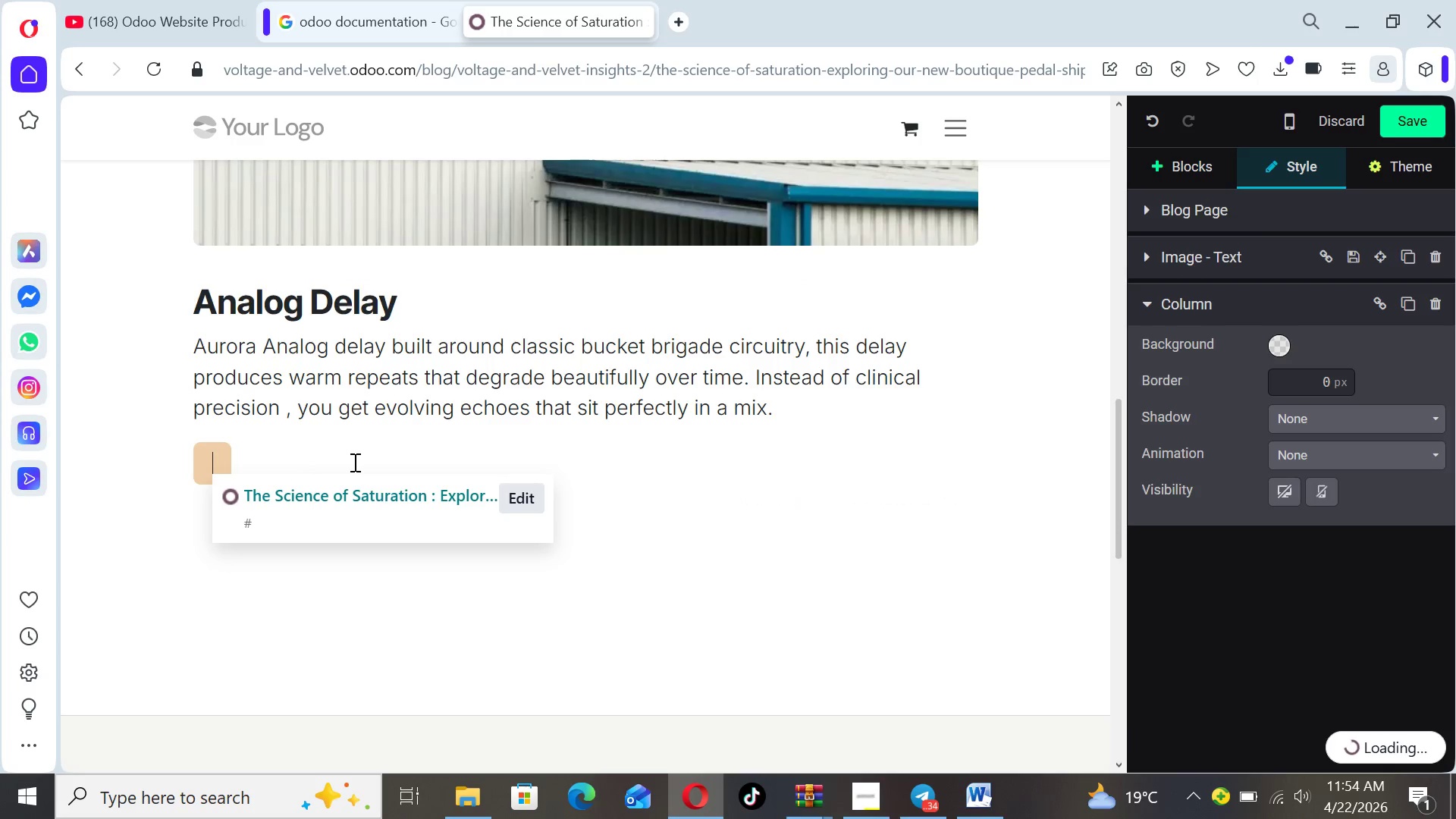 
key(Backspace)
 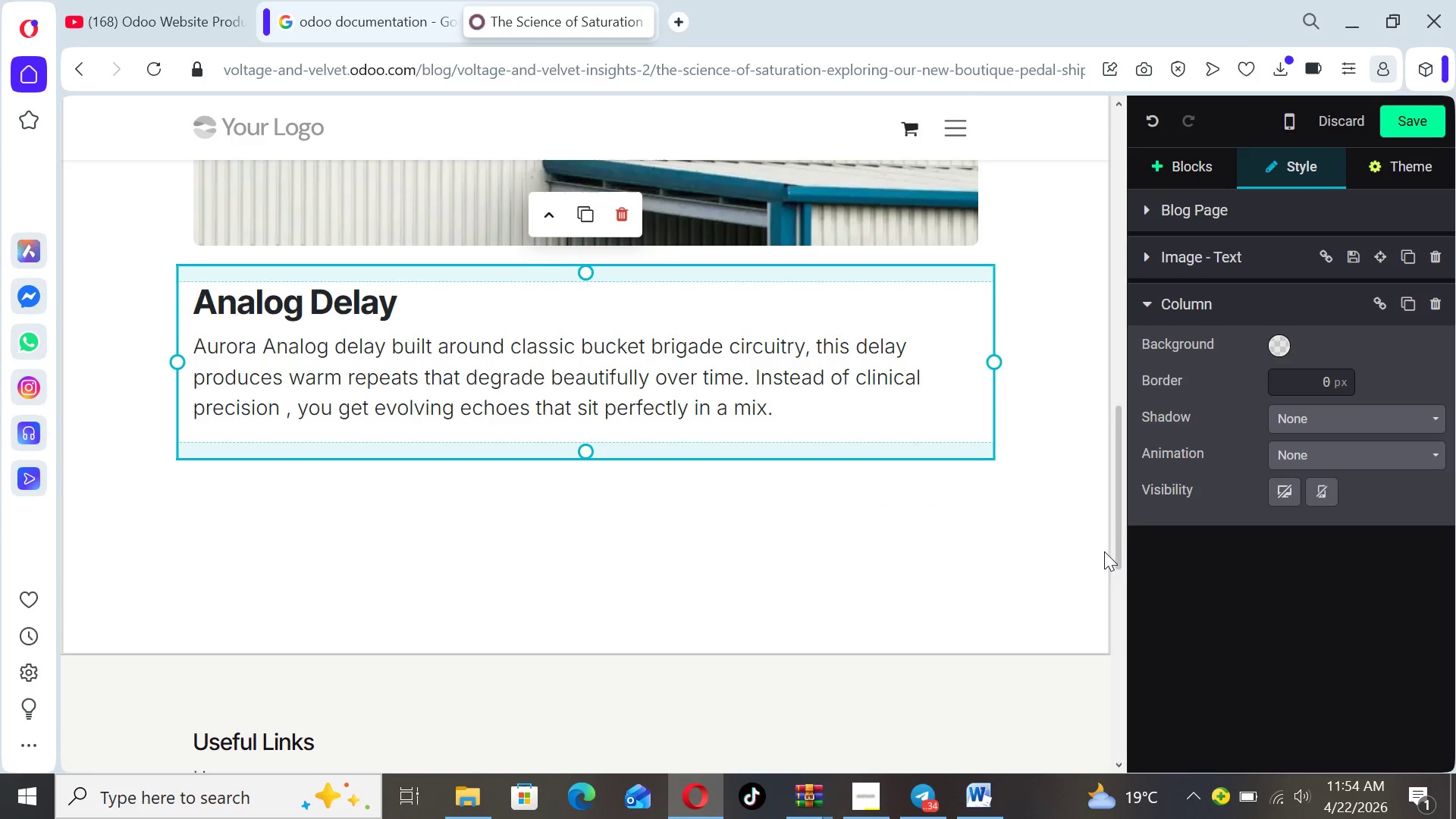 
left_click_drag(start_coordinate=[1118, 547], to_coordinate=[1114, 457])
 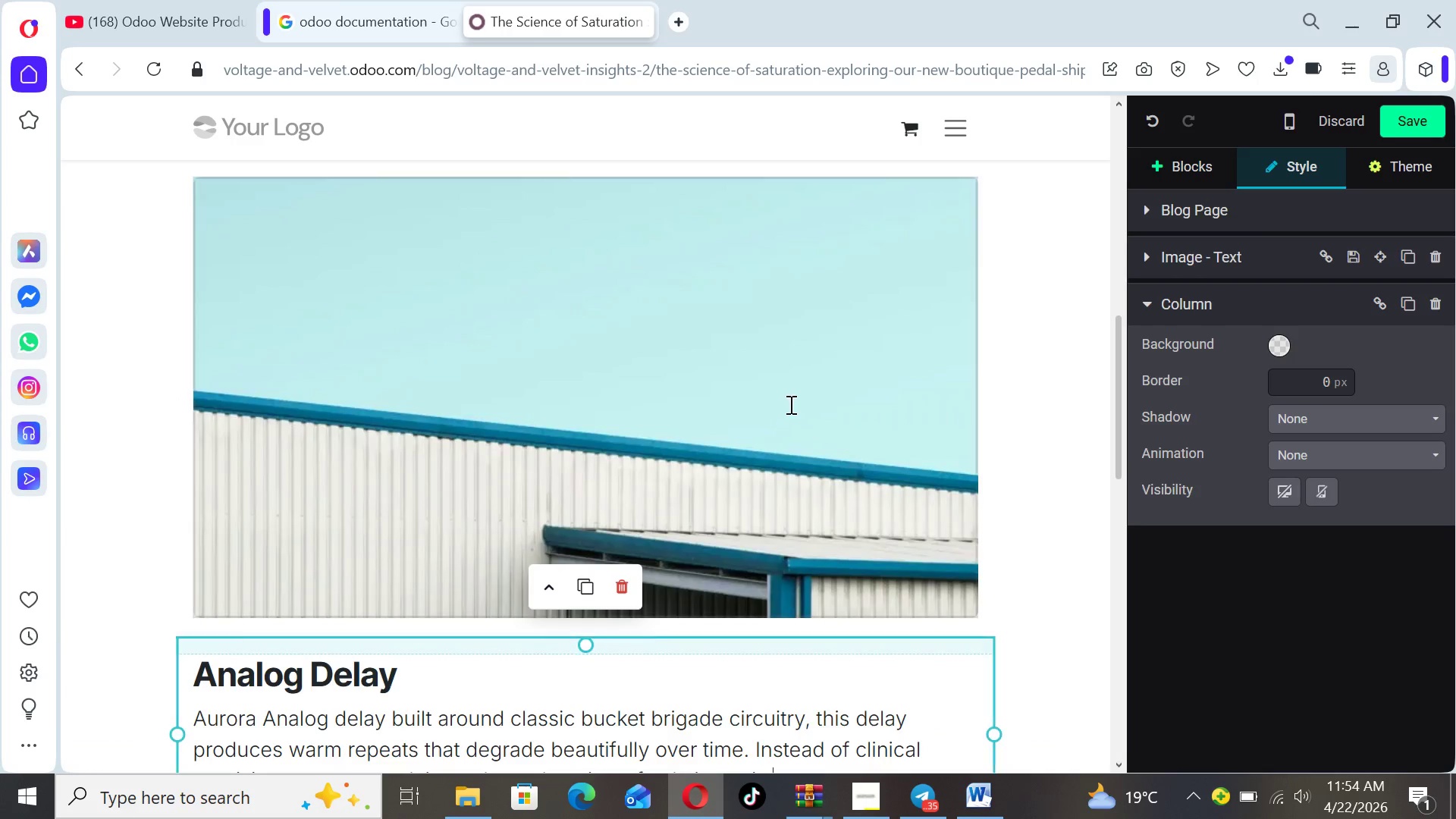 
left_click([789, 404])
 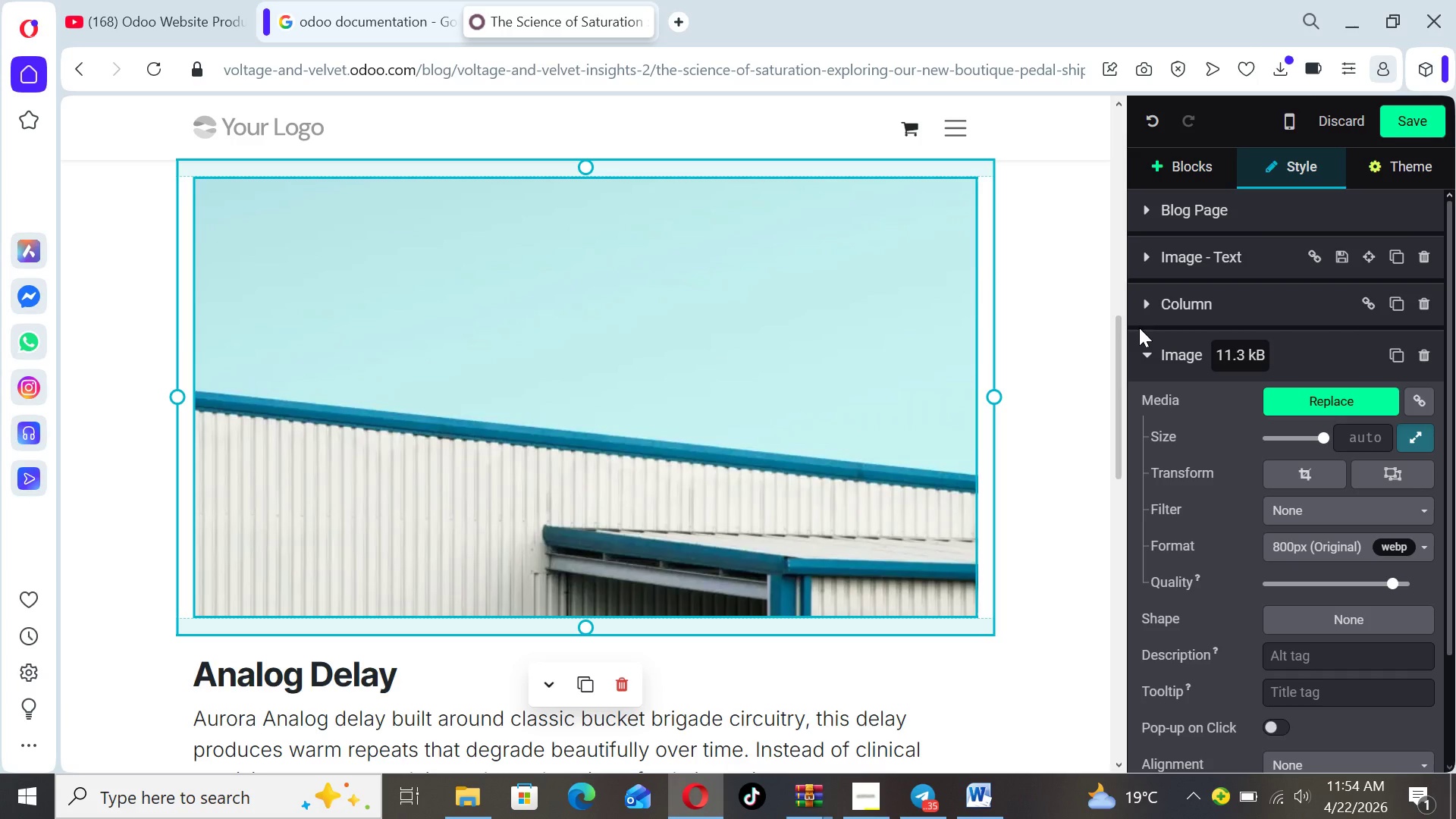 
wait(15.6)
 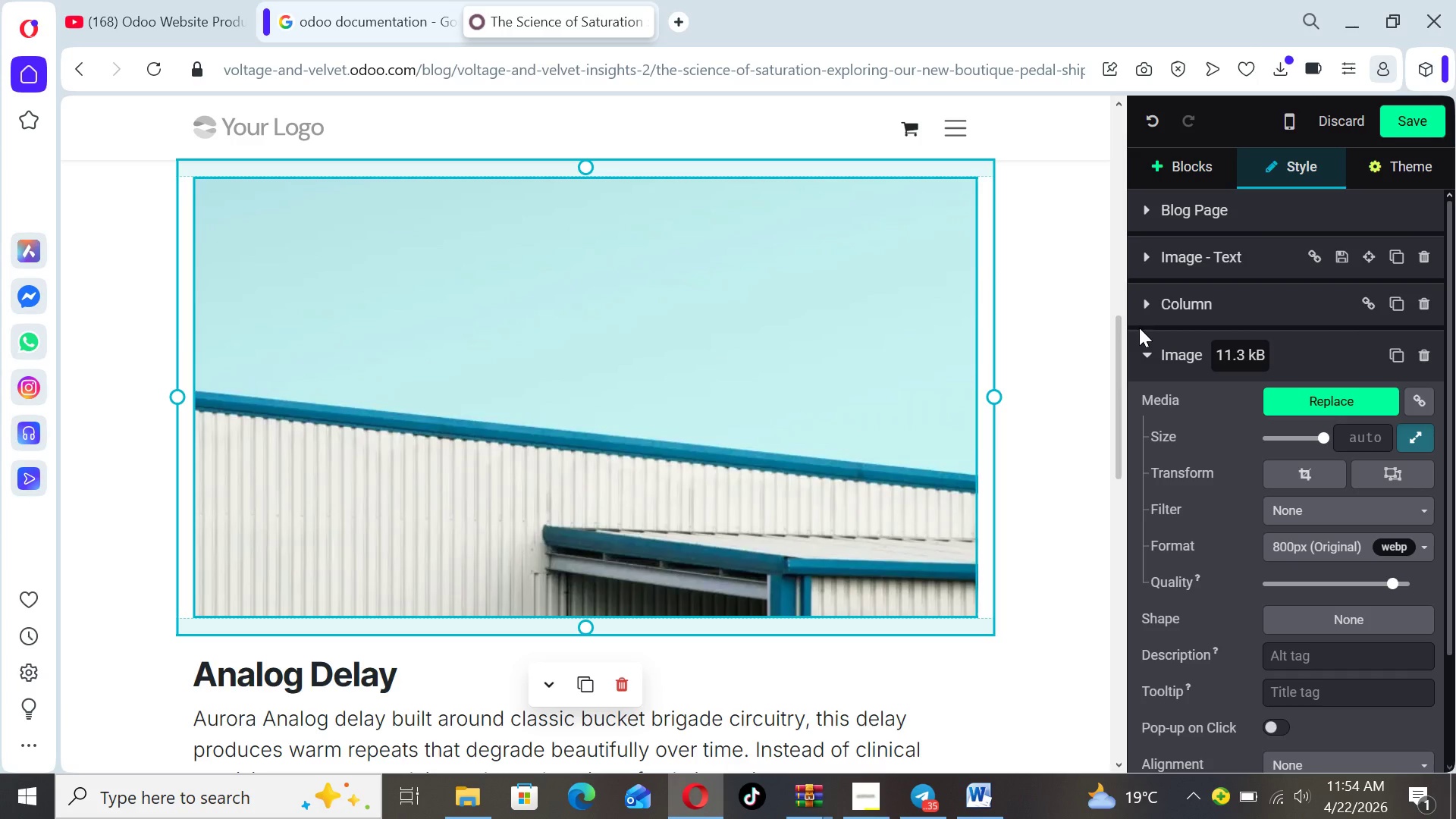 
mouse_move([1289, 387])
 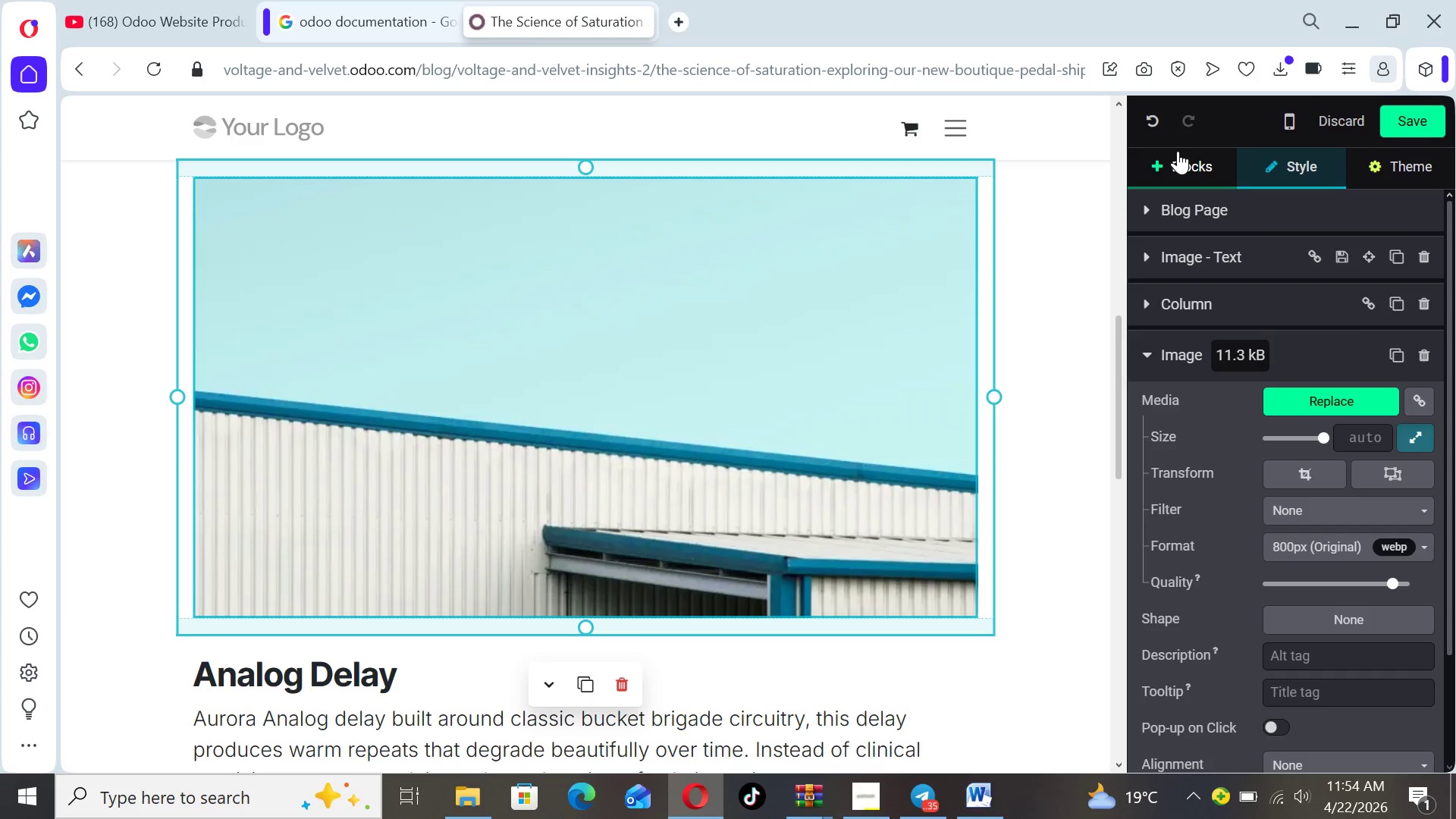 
left_click([1181, 154])
 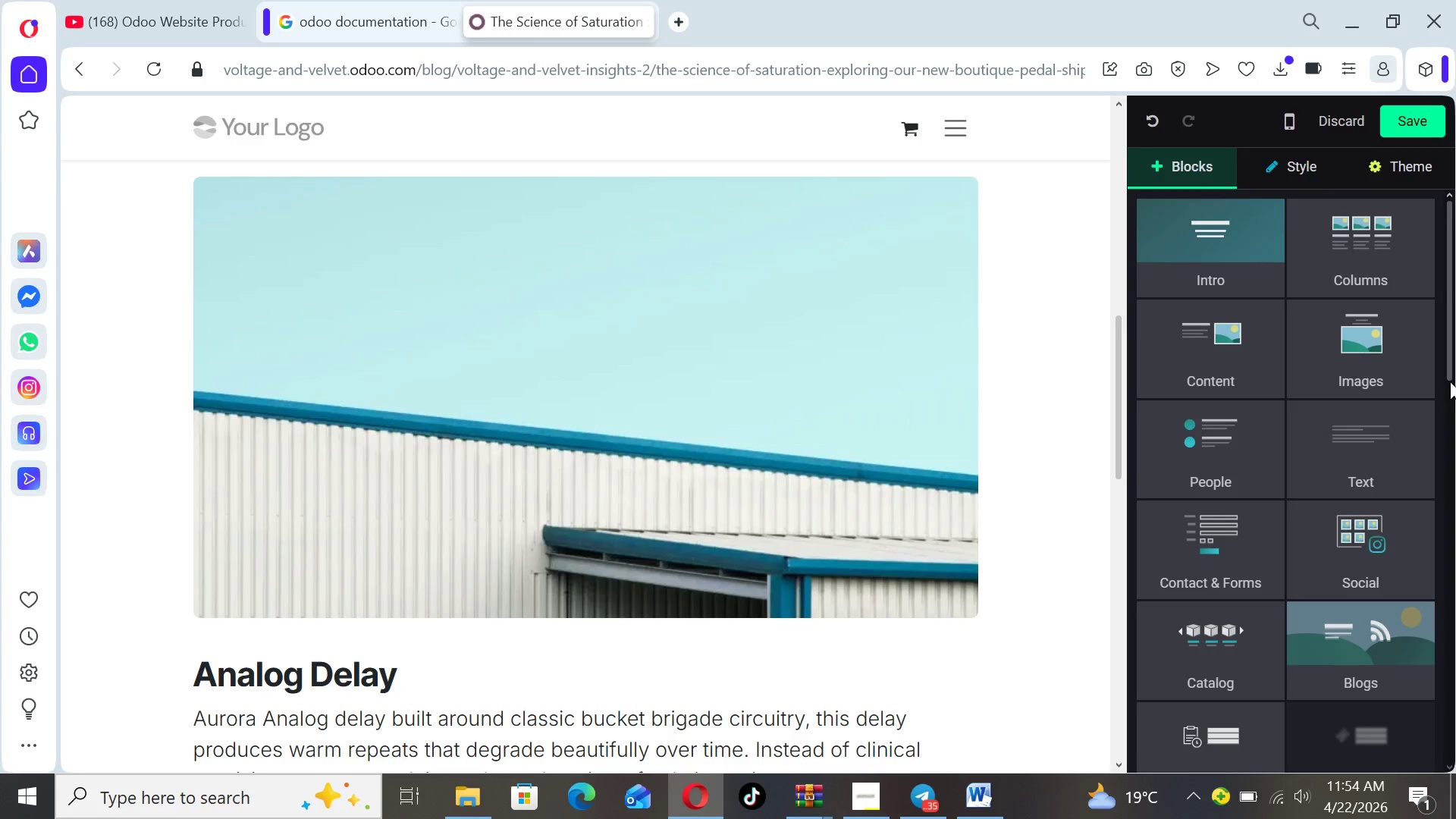 
left_click_drag(start_coordinate=[1449, 362], to_coordinate=[1408, 472])
 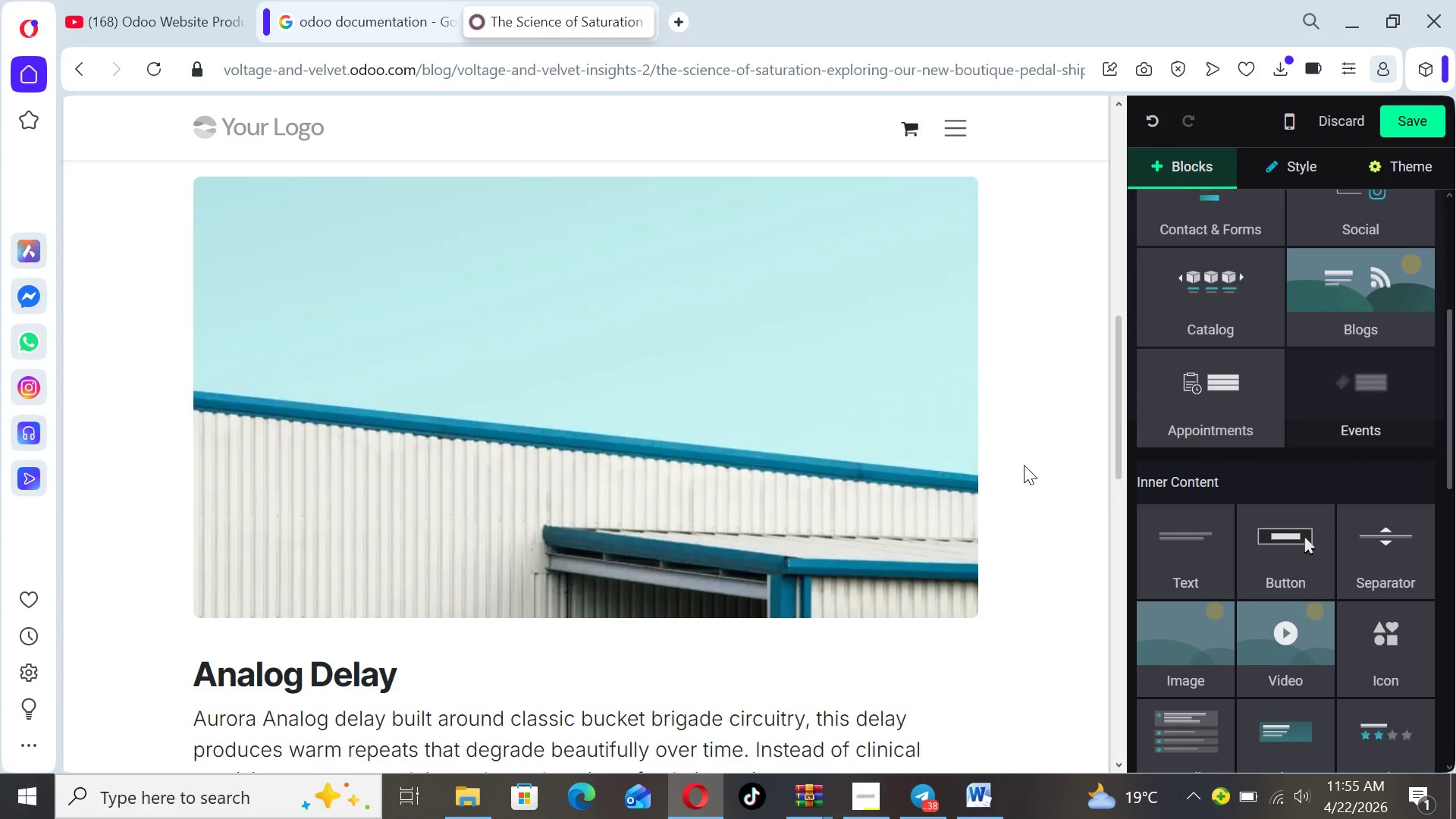 
left_click([1018, 460])
 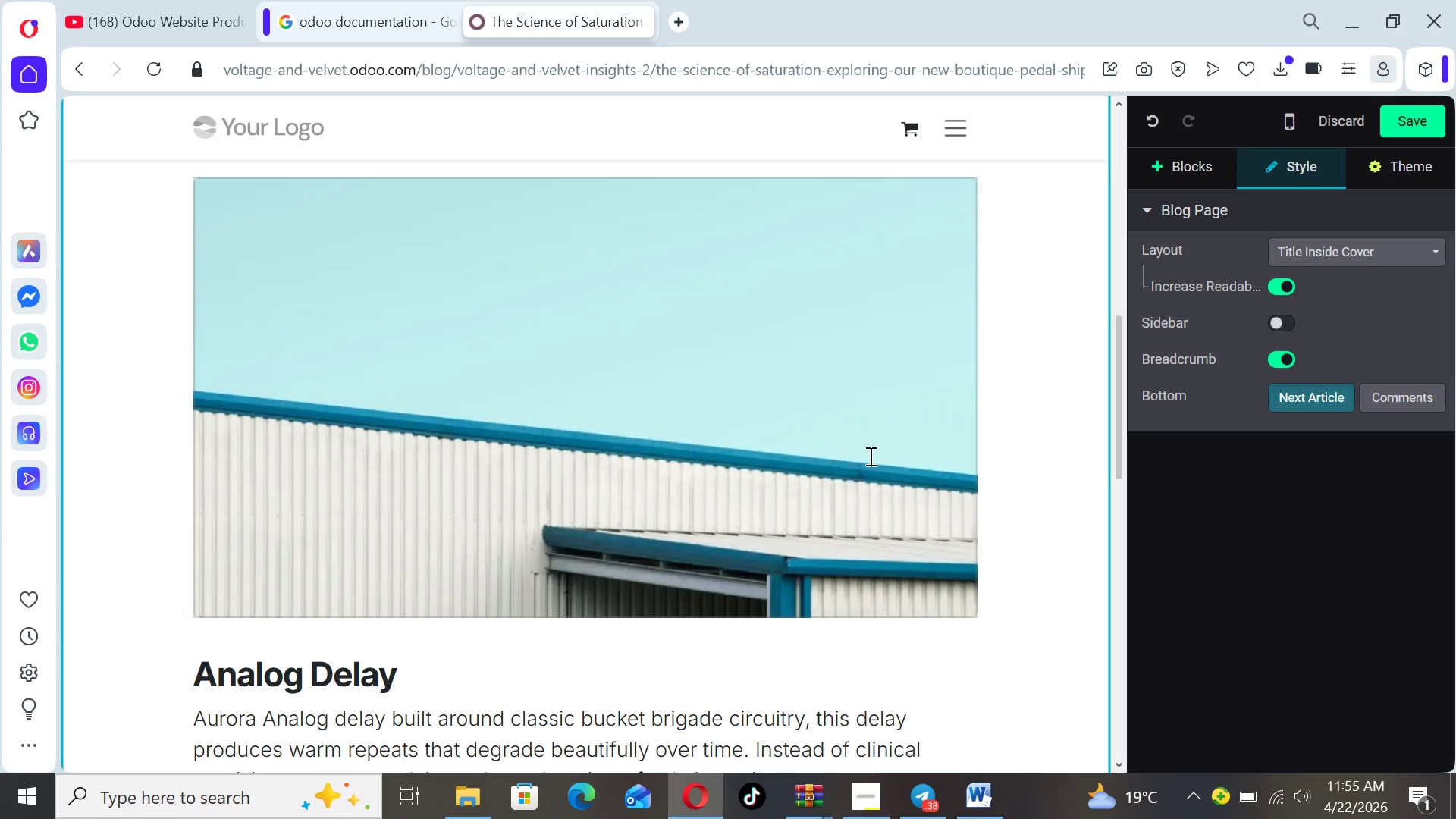 
wait(6.97)
 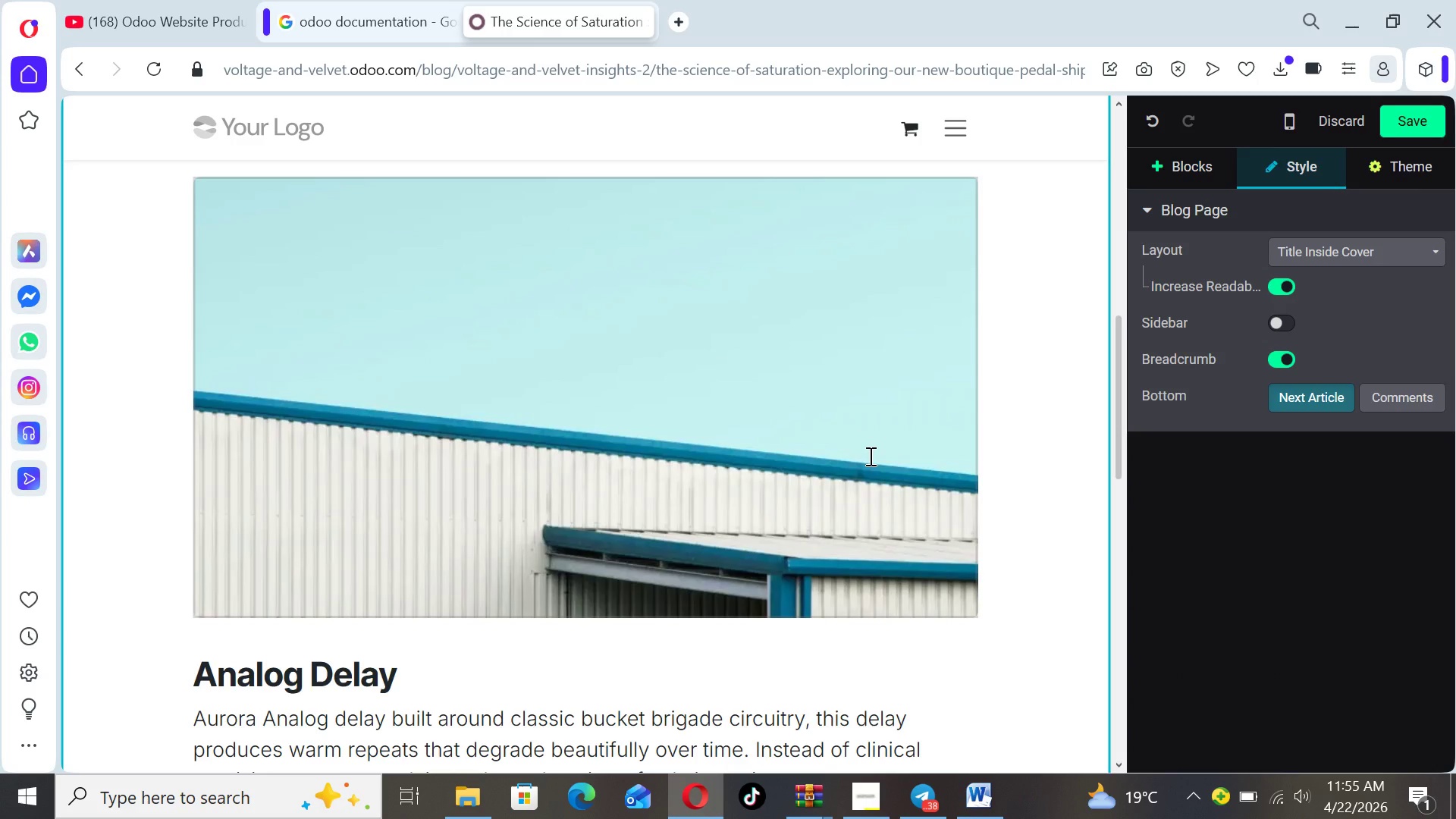 
left_click([1027, 440])
 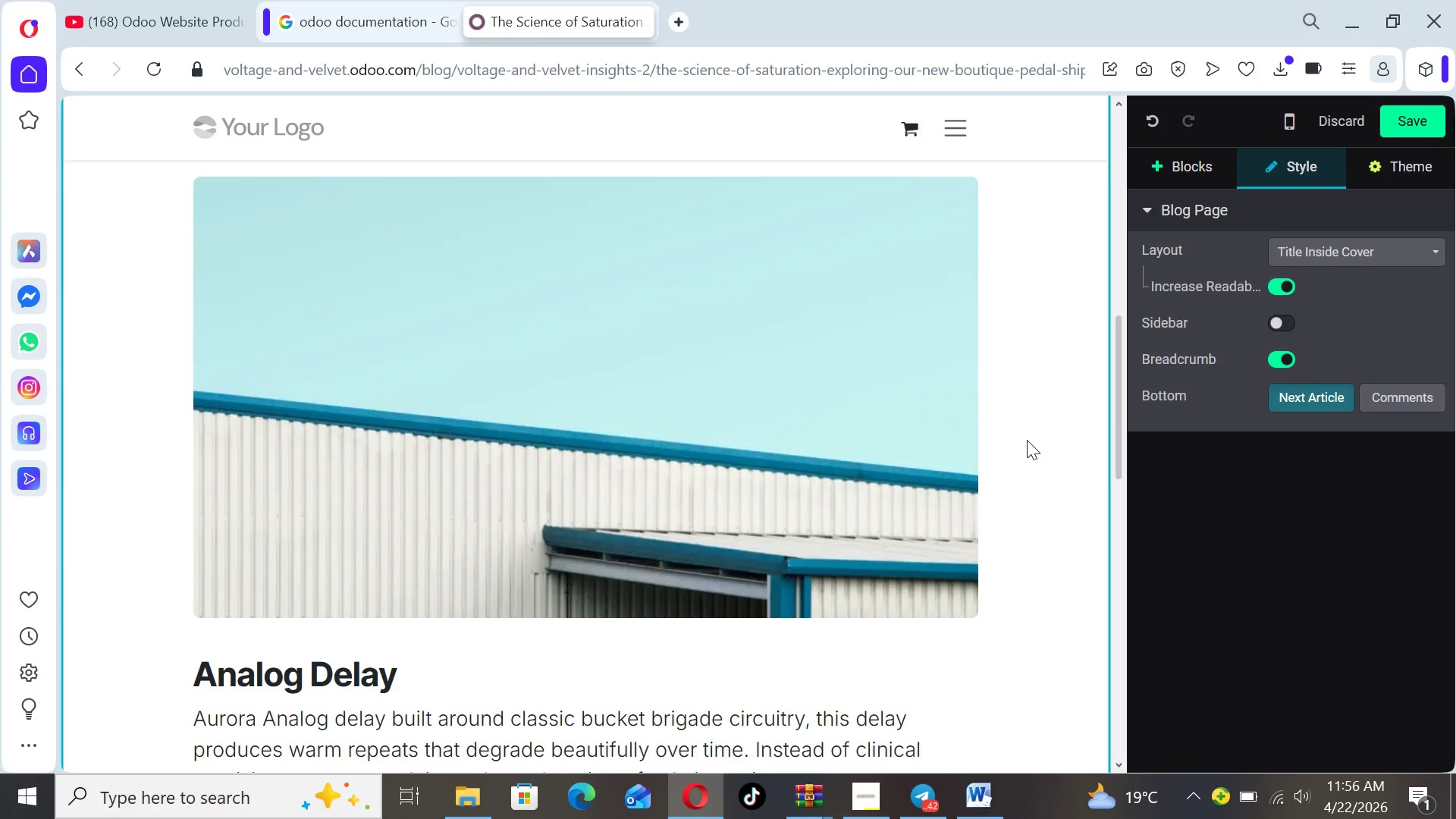 
wait(95.41)
 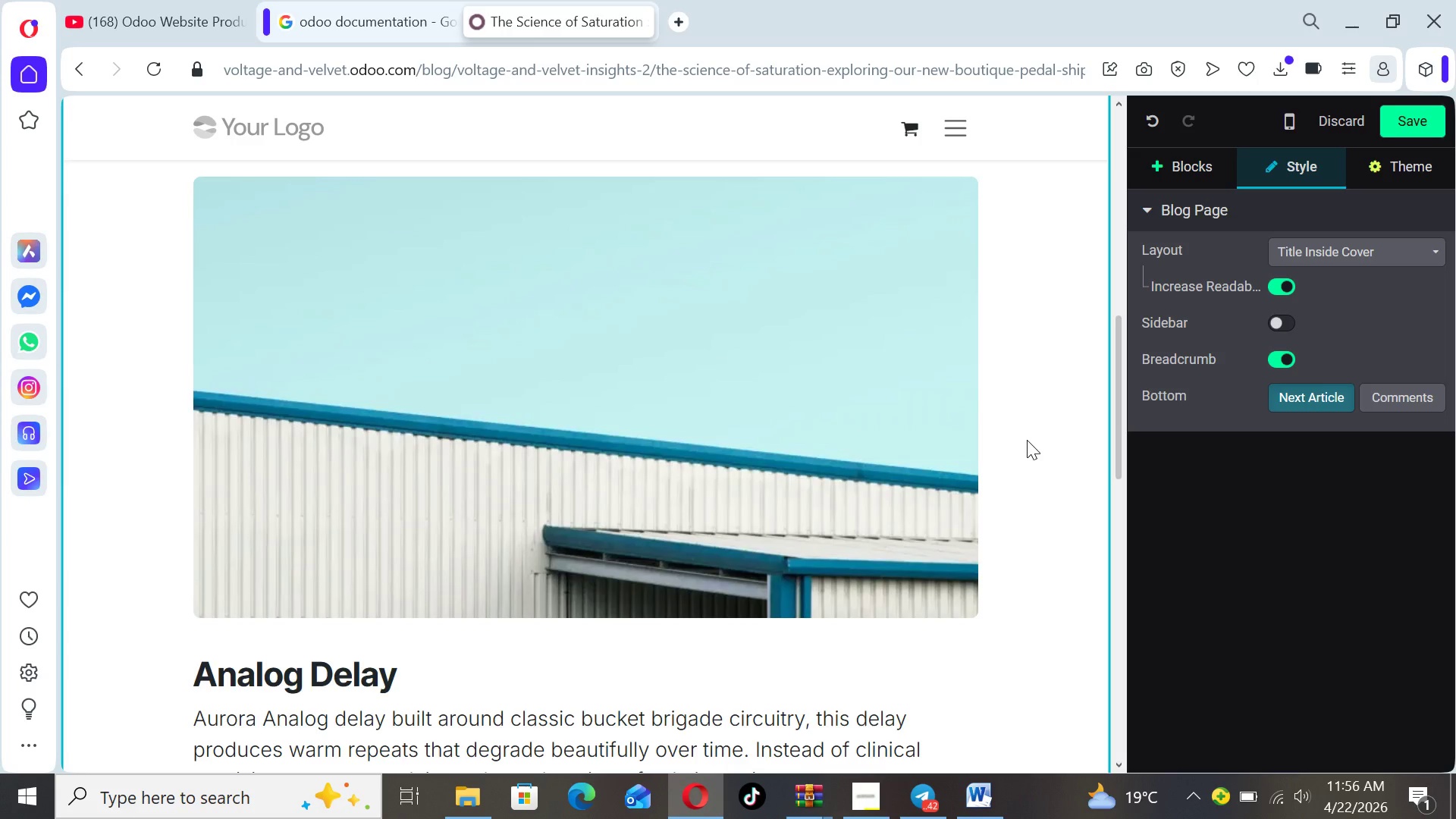 
left_click_drag(start_coordinate=[1115, 398], to_coordinate=[1118, 121])
 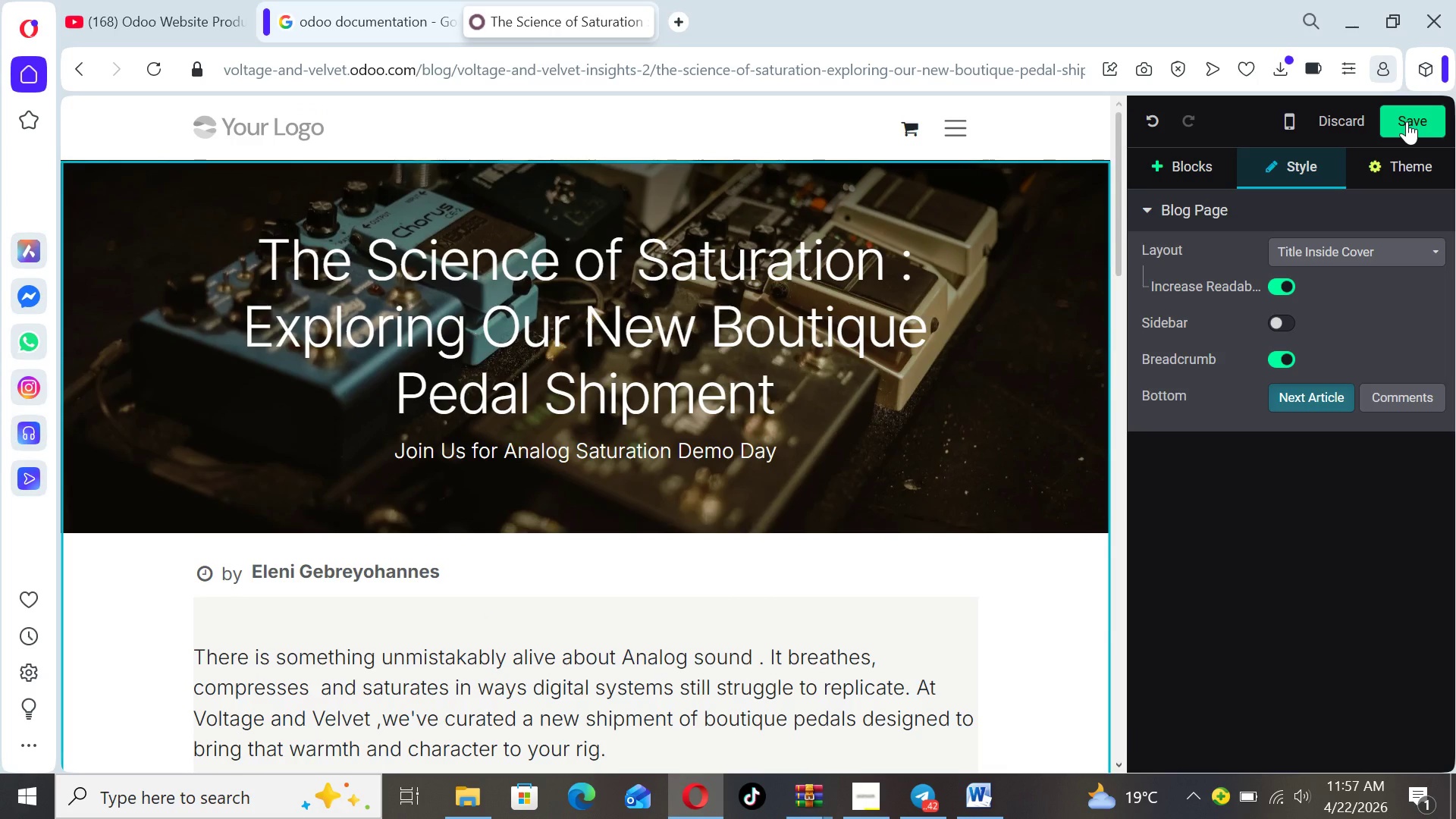 
left_click([1407, 121])
 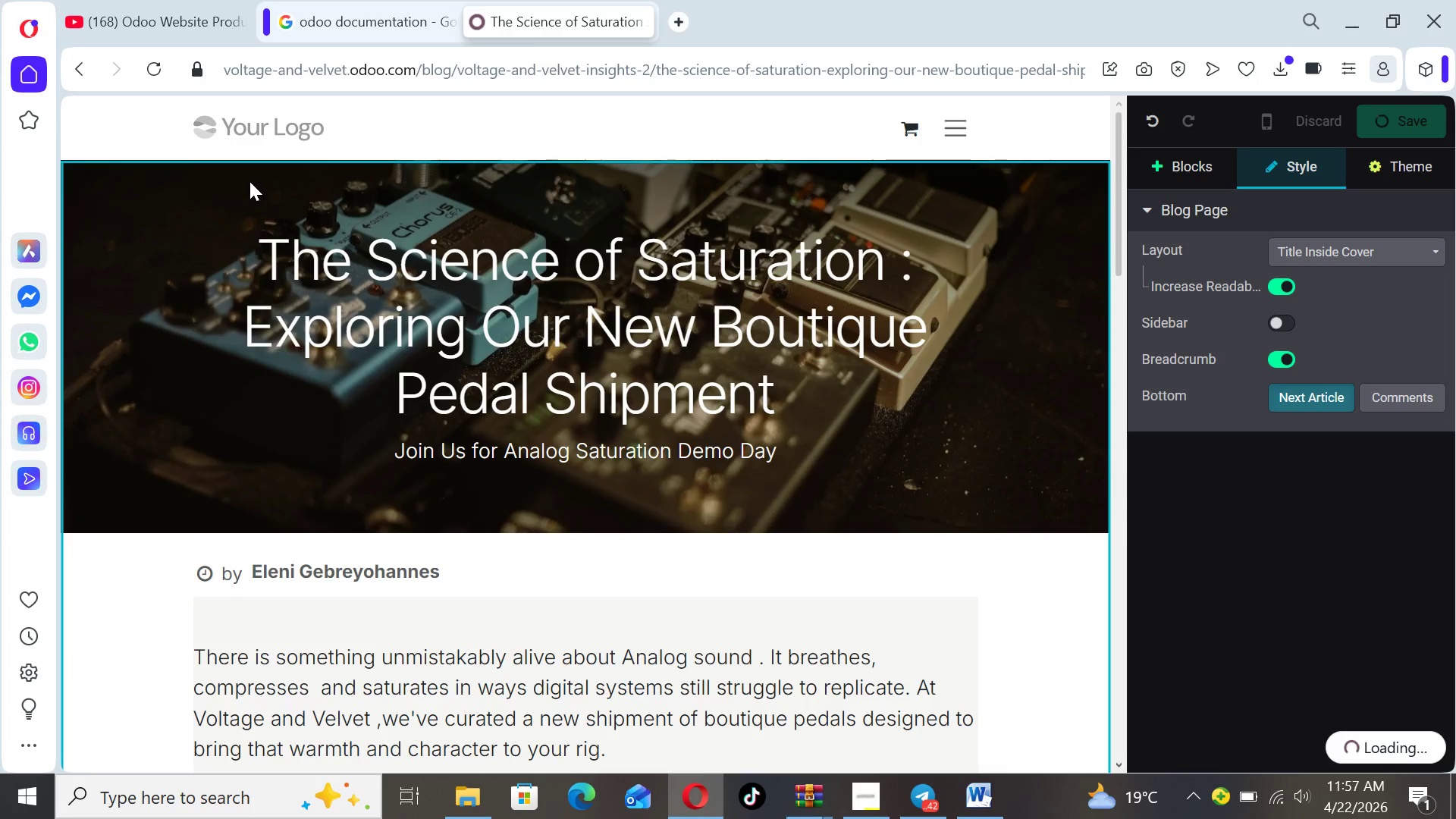 
mouse_move([240, 177])
 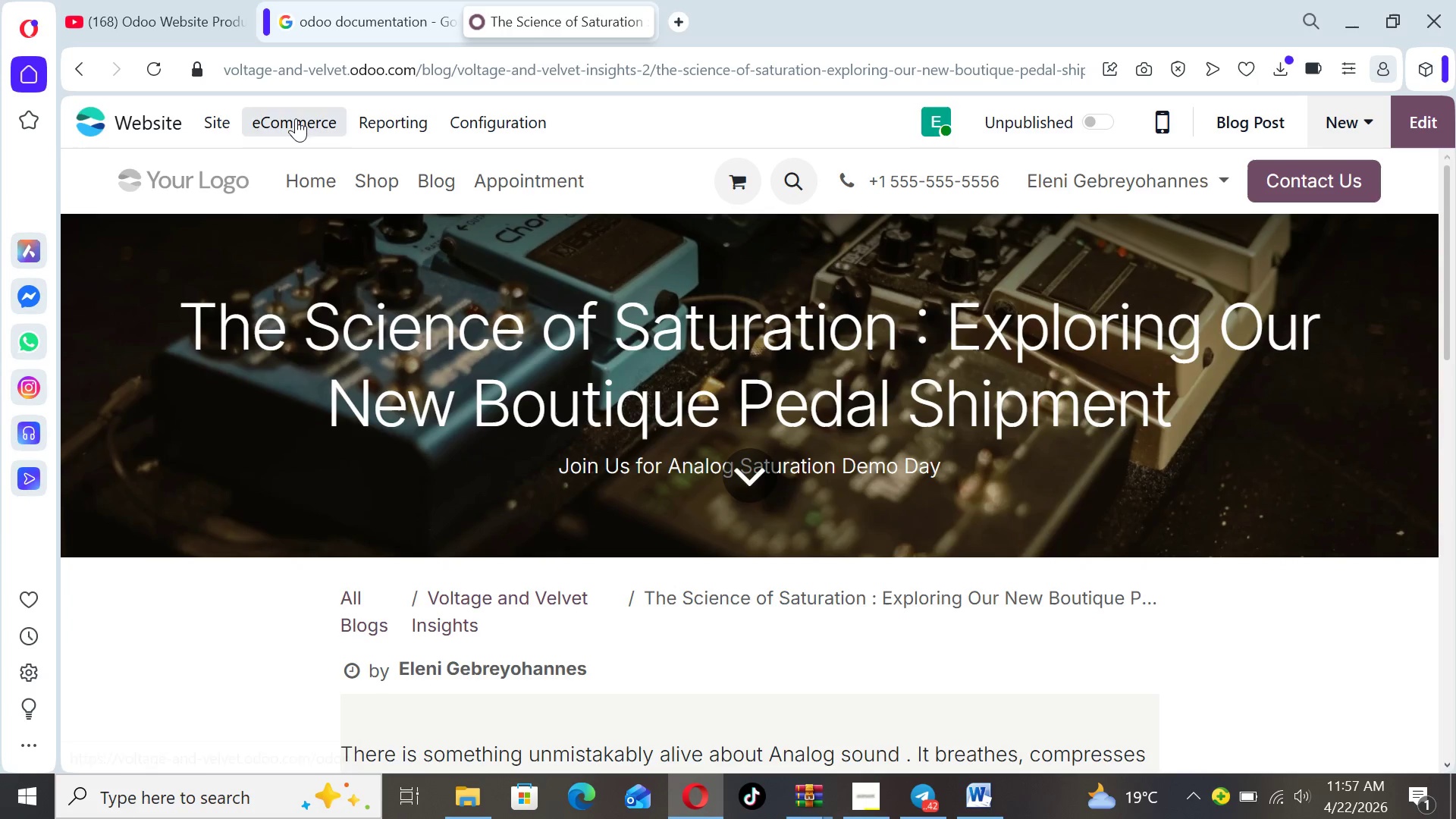 
left_click([459, 122])
 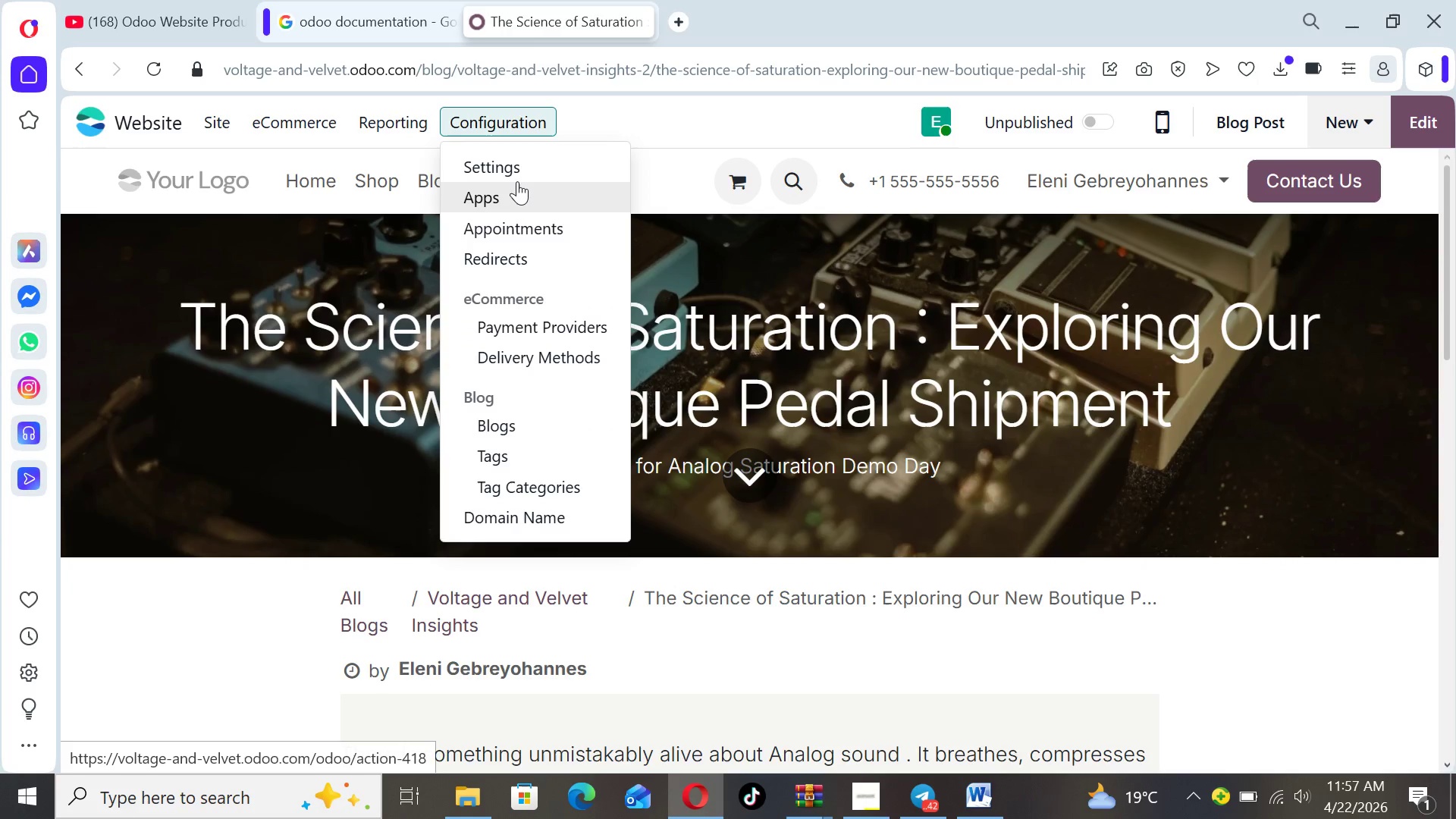 
left_click([517, 172])
 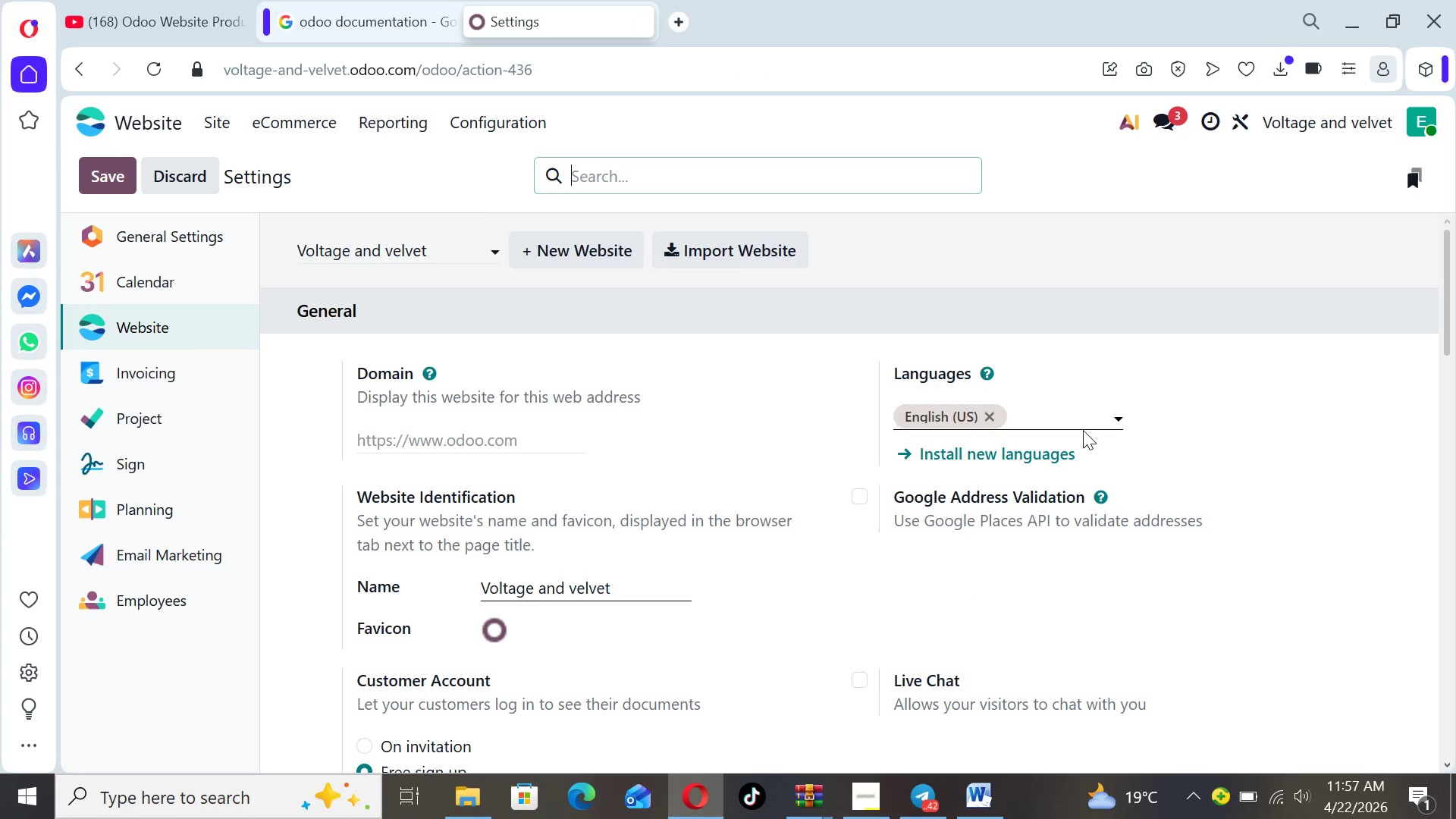 
left_click_drag(start_coordinate=[1448, 289], to_coordinate=[1451, 258])
 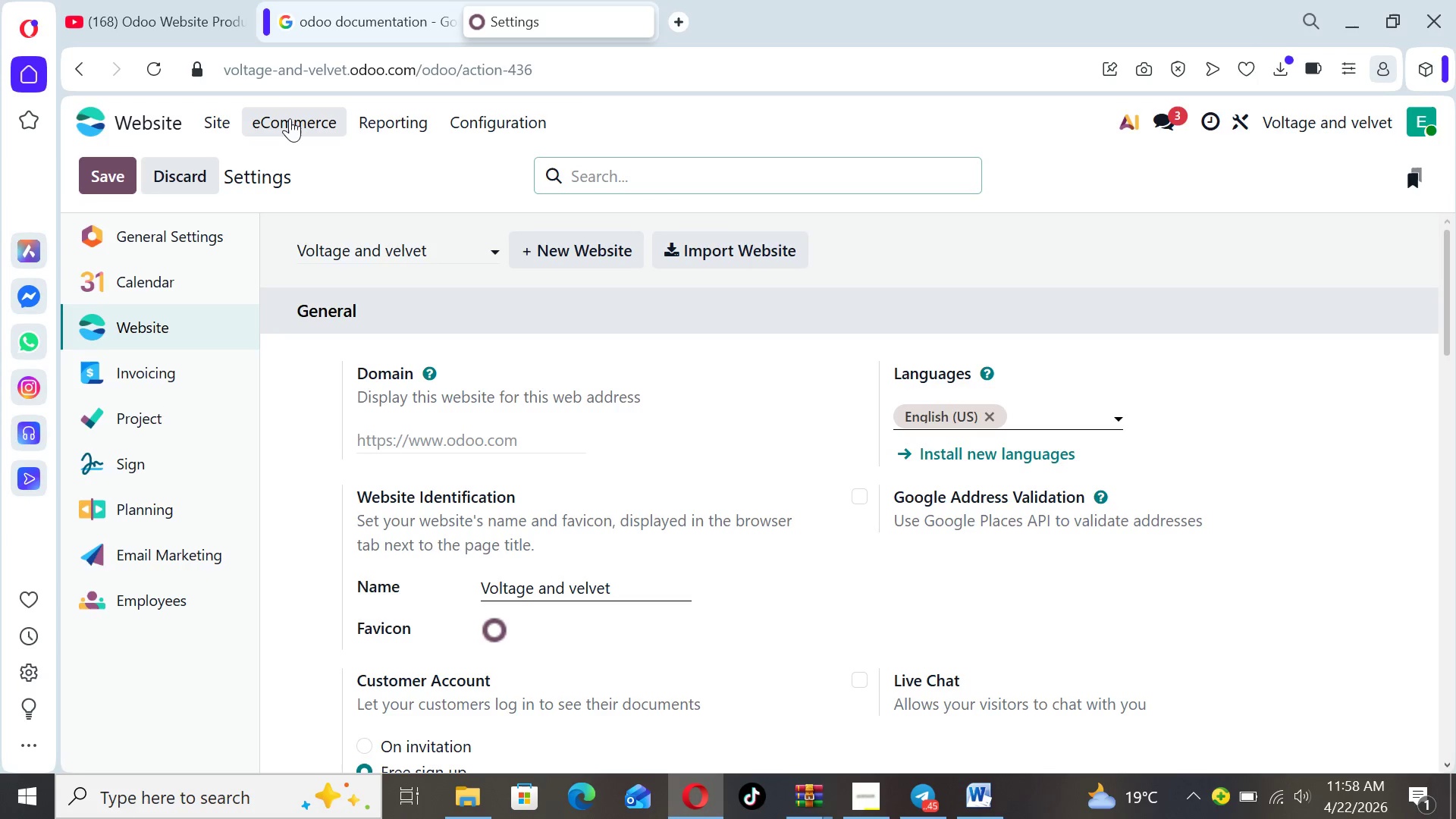 
wait(66.66)
 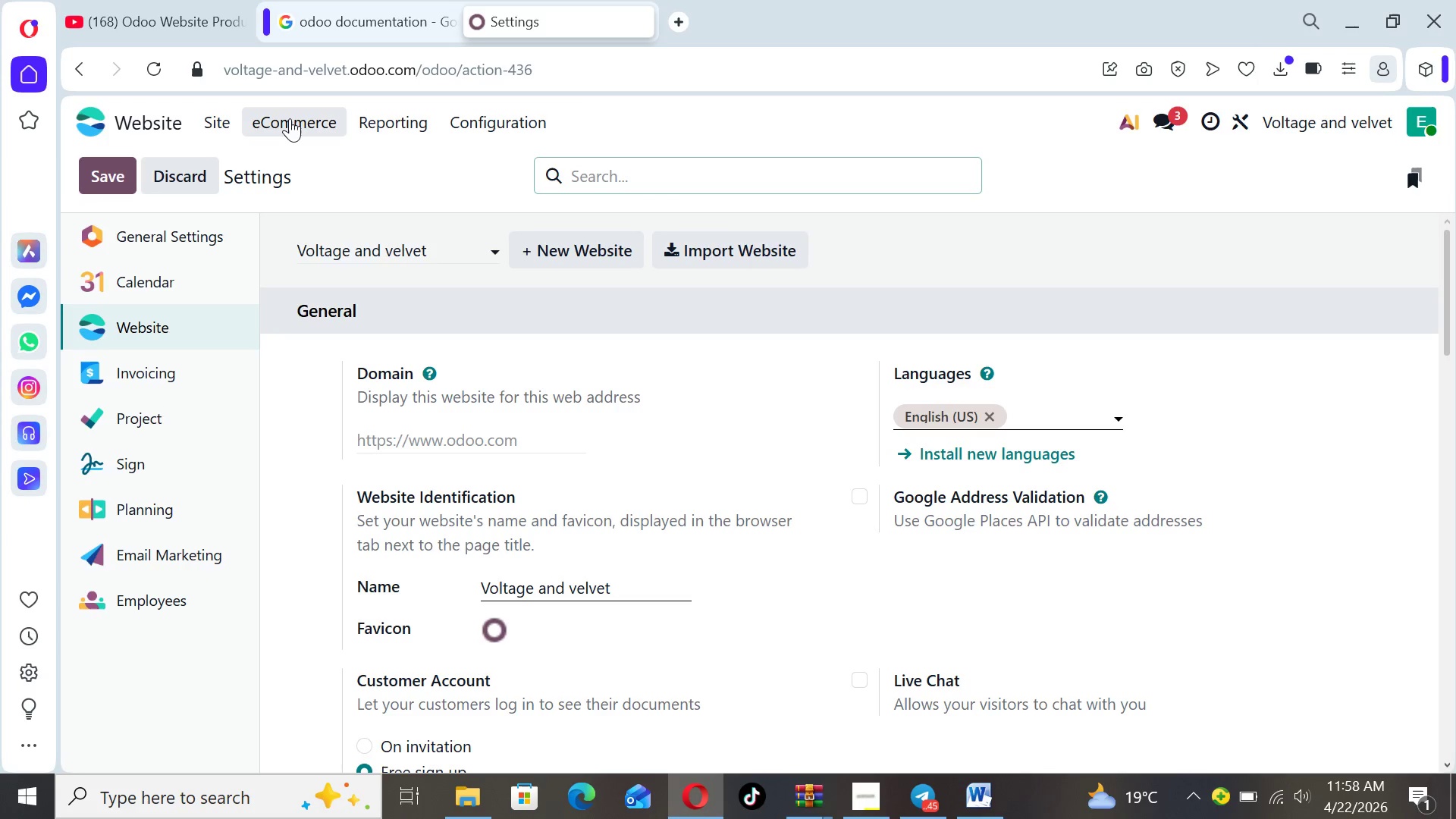 
left_click([102, 115])
 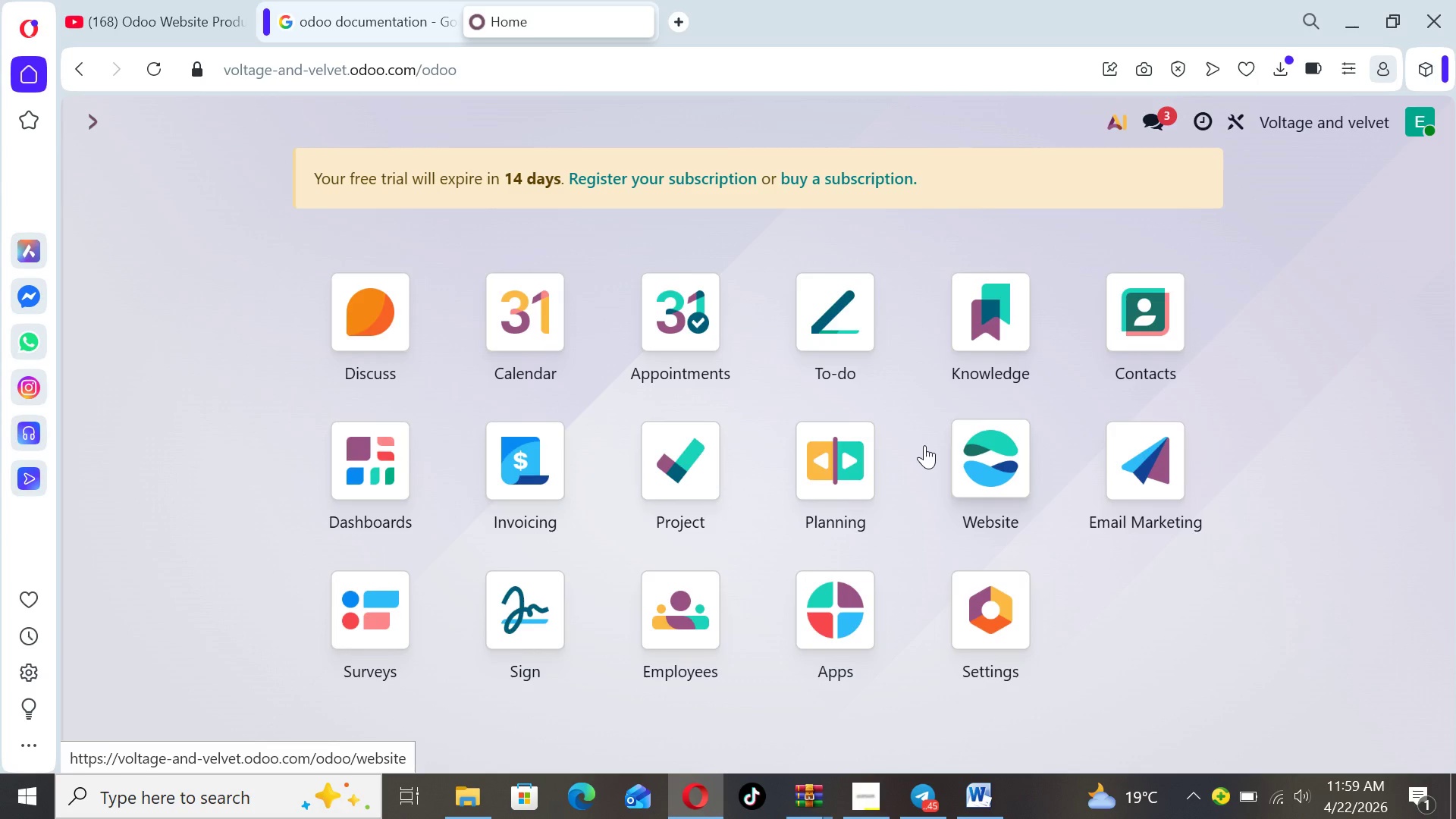 
key(Slash)
 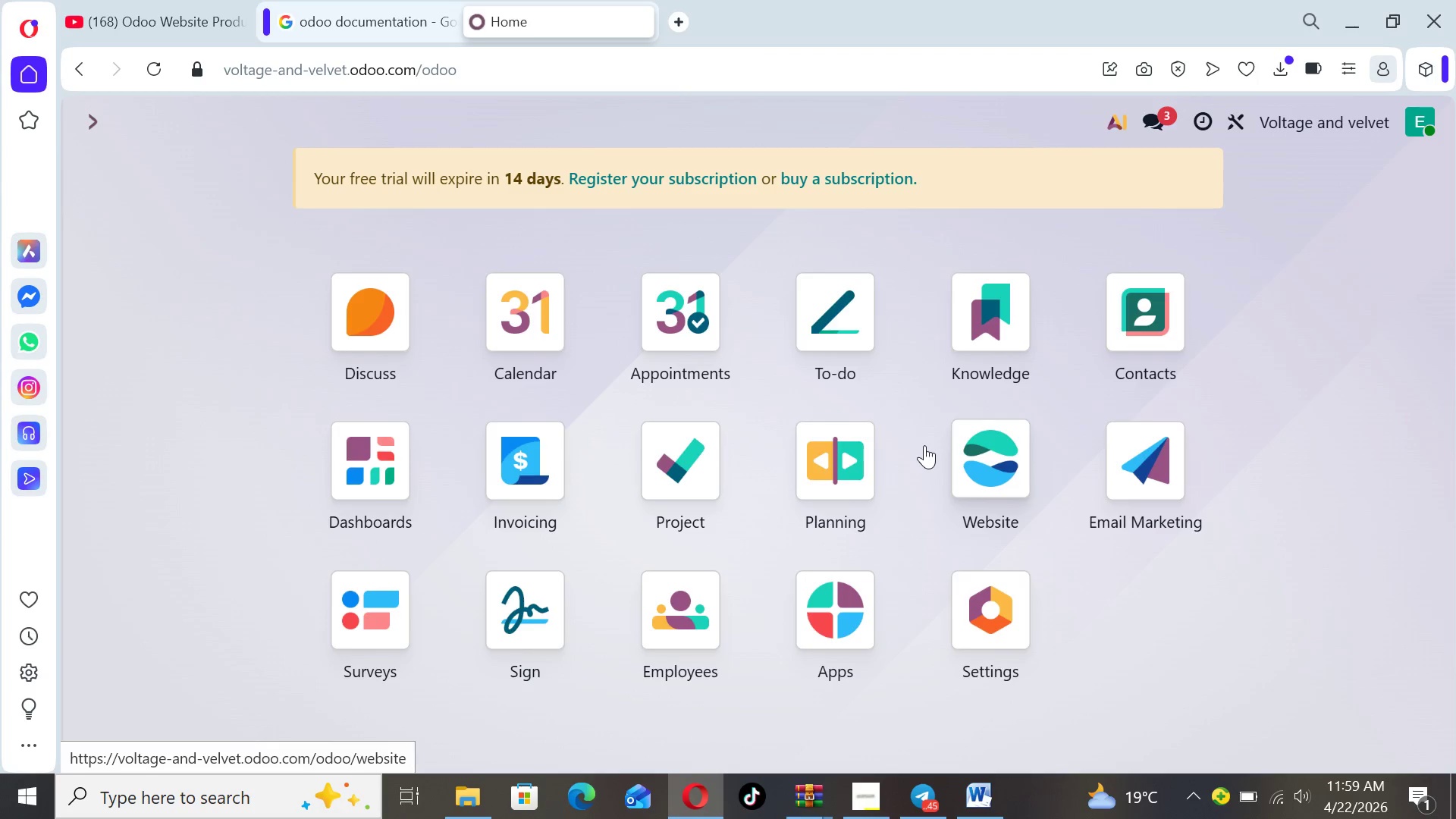 
key(A)
 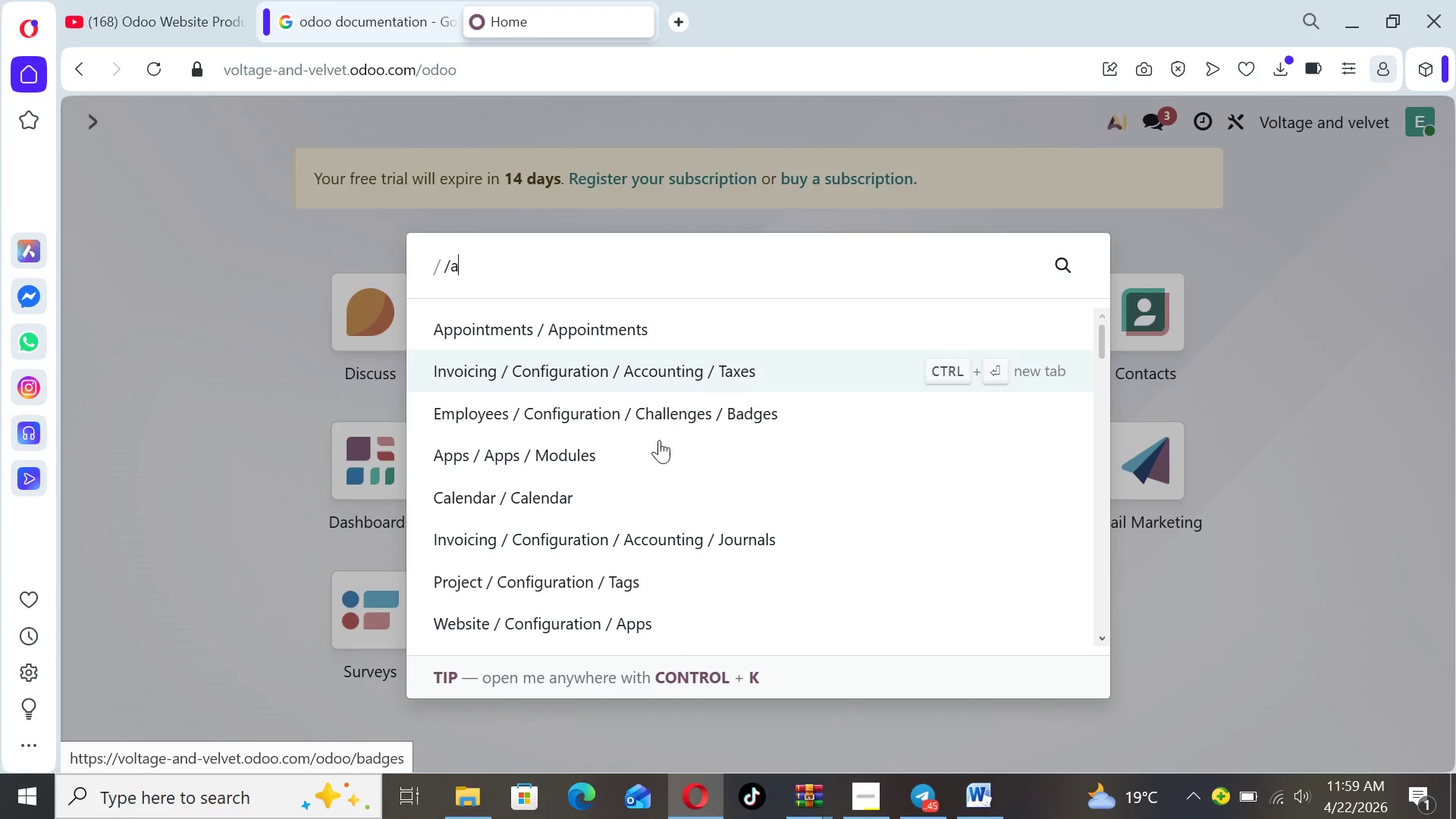 
left_click([572, 450])
 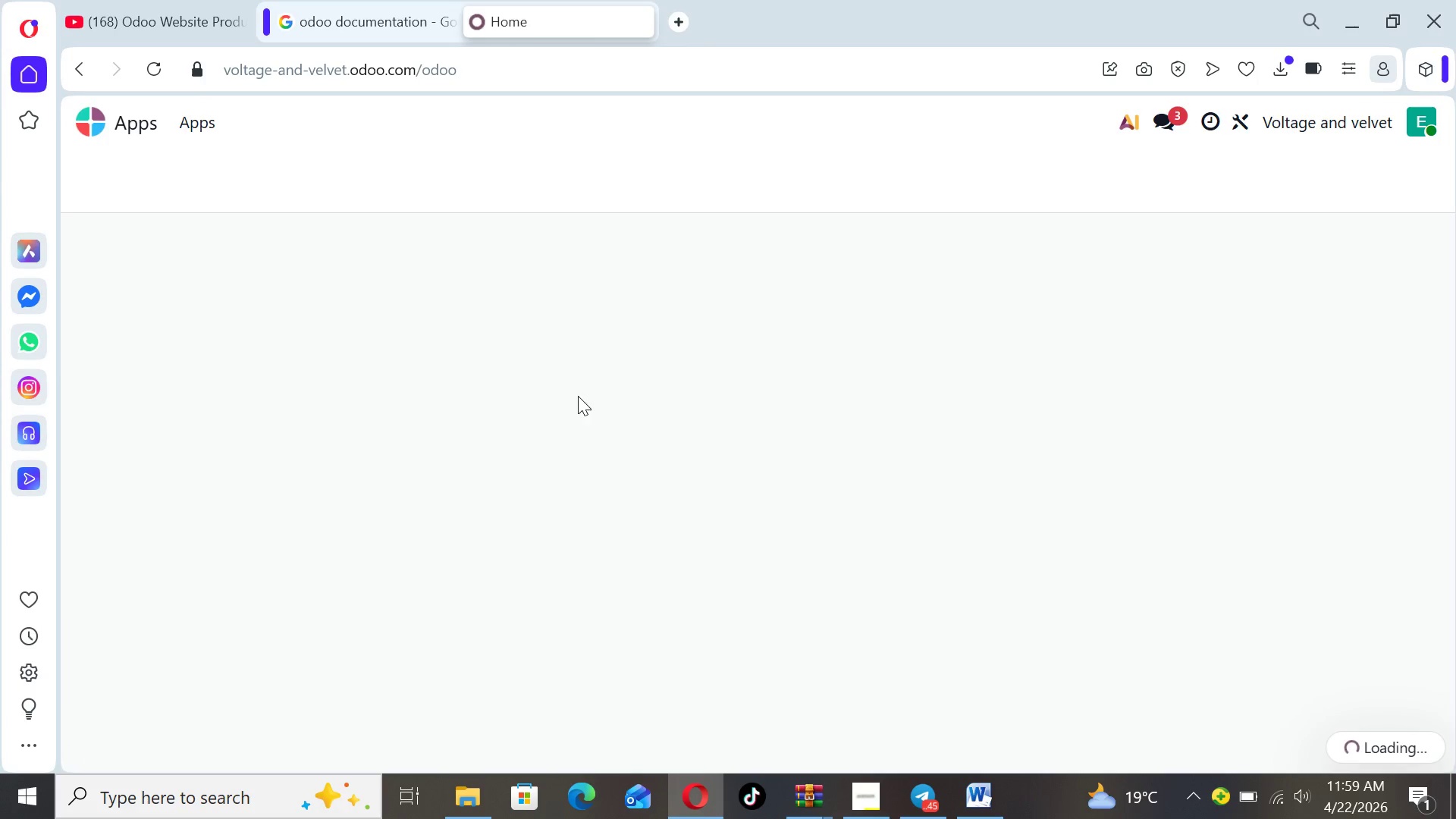 
mouse_move([639, 268])
 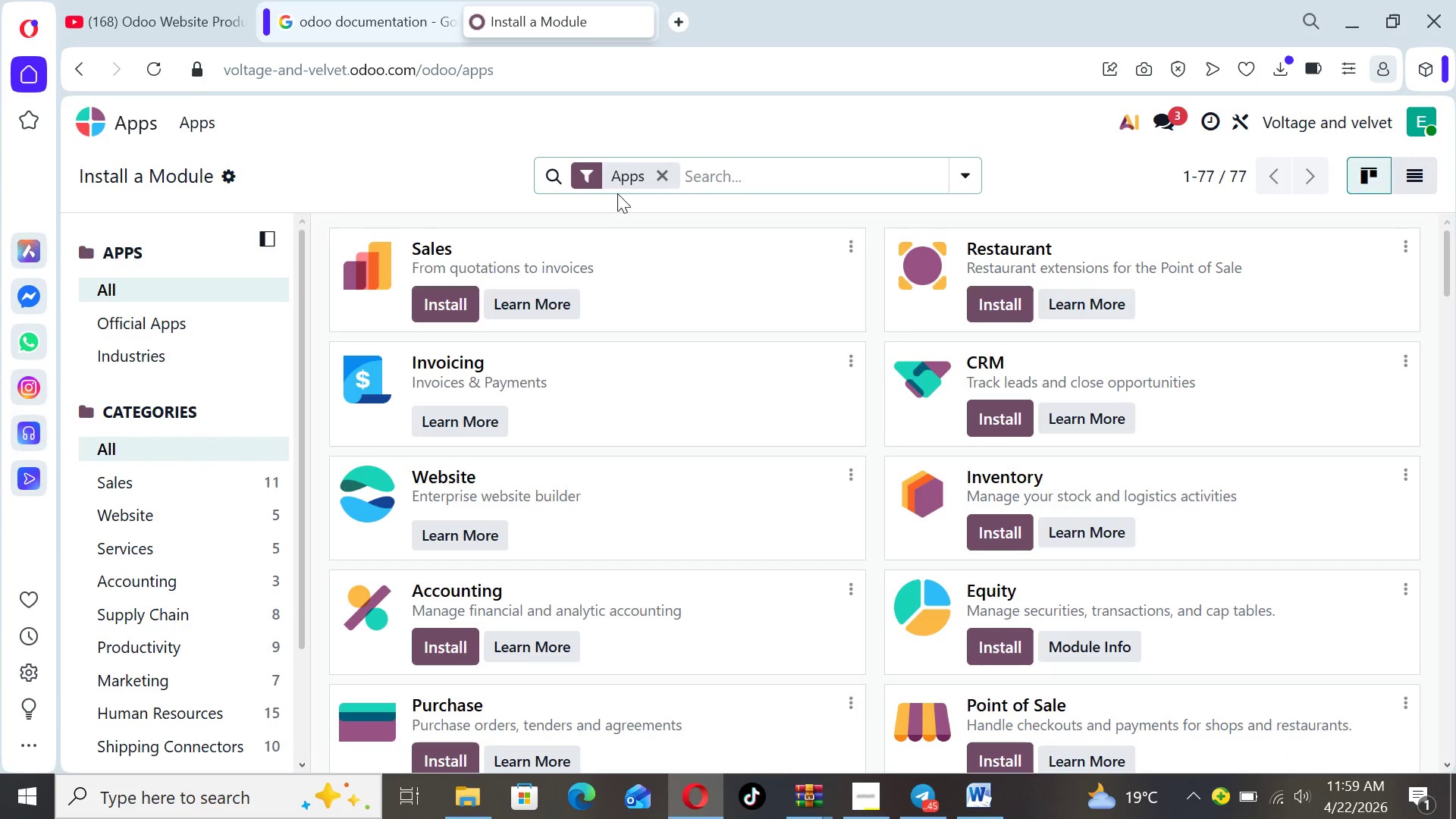 
left_click([659, 175])
 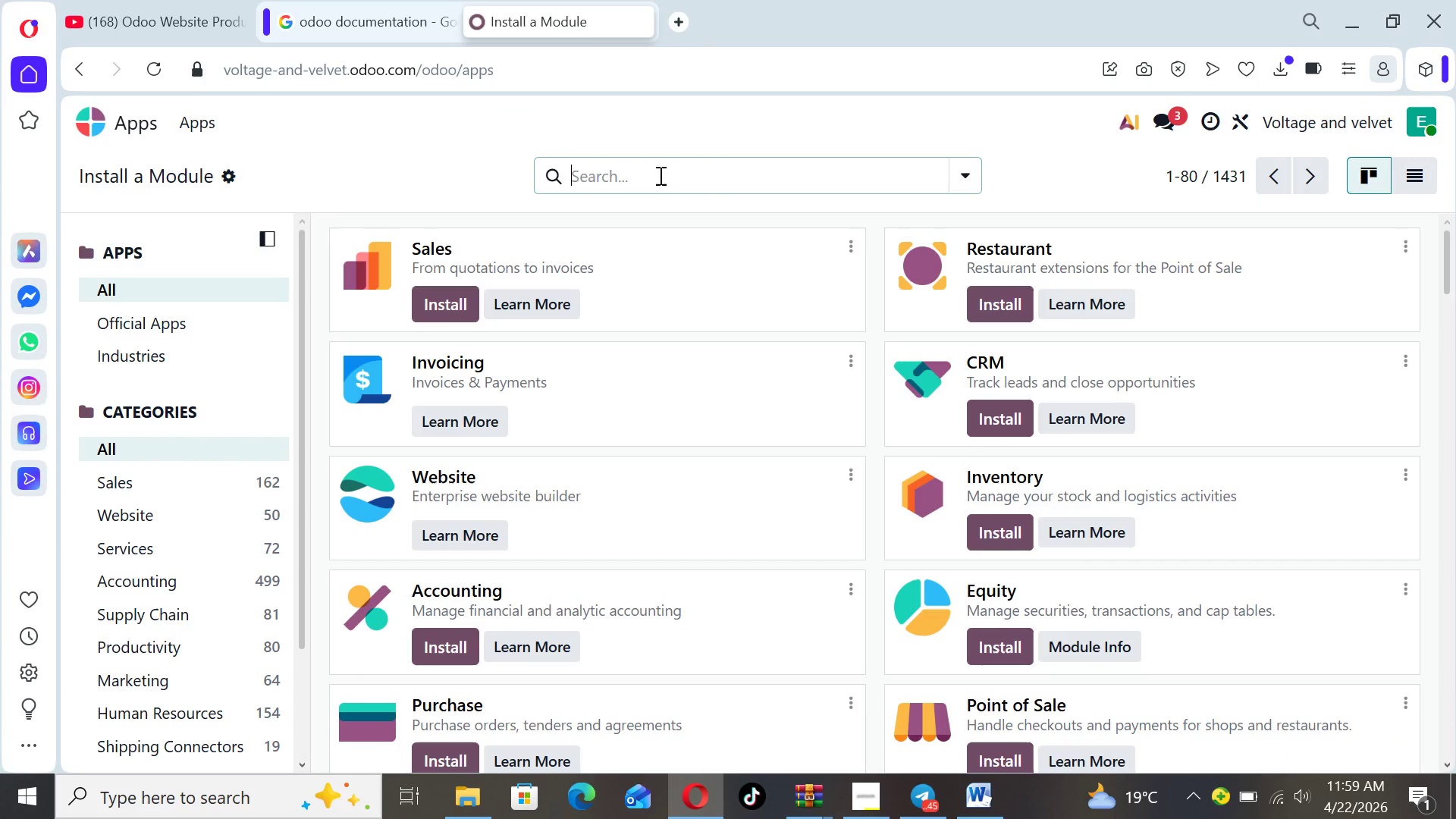 
type(website sale)
 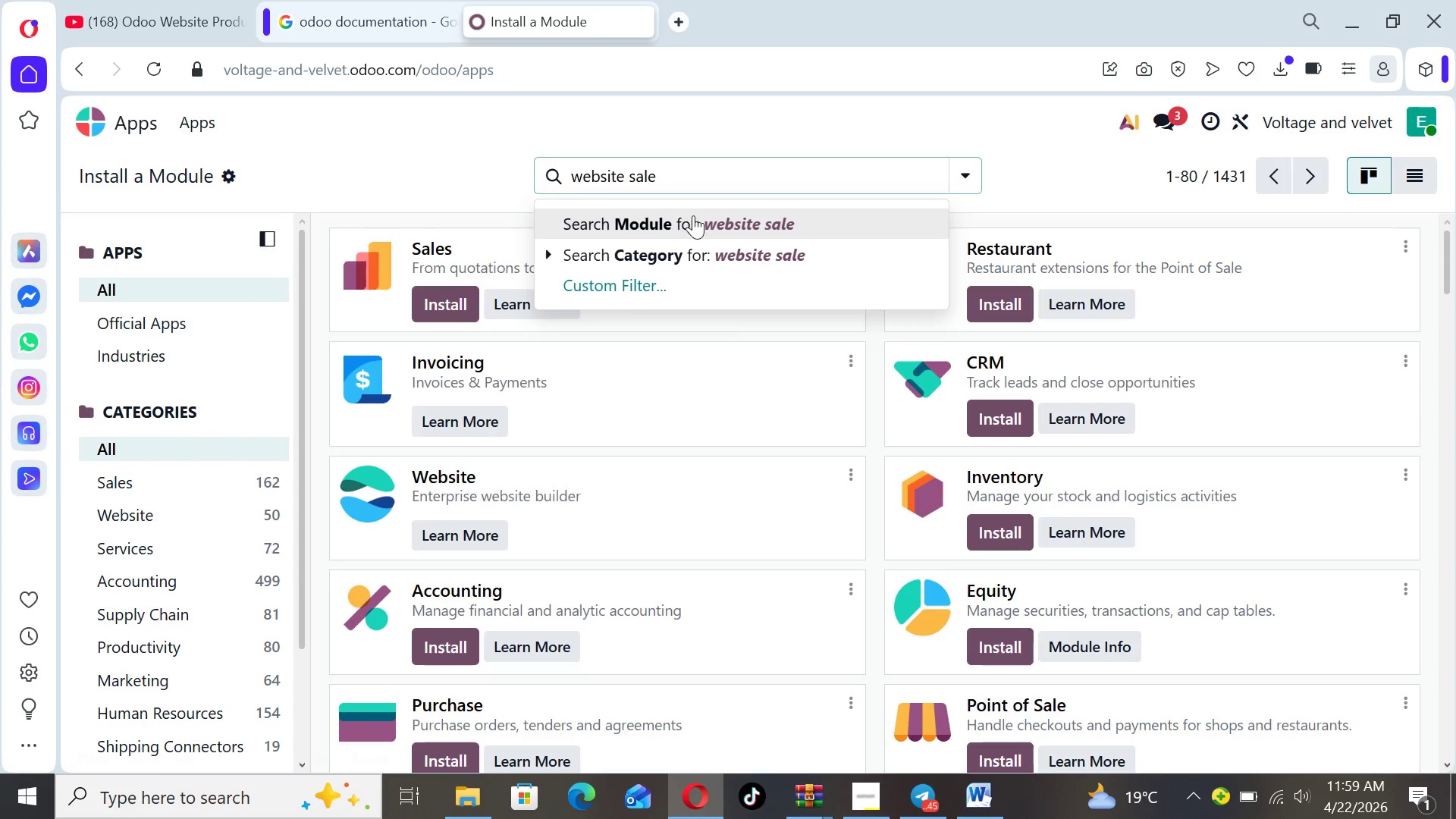 
left_click([698, 217])
 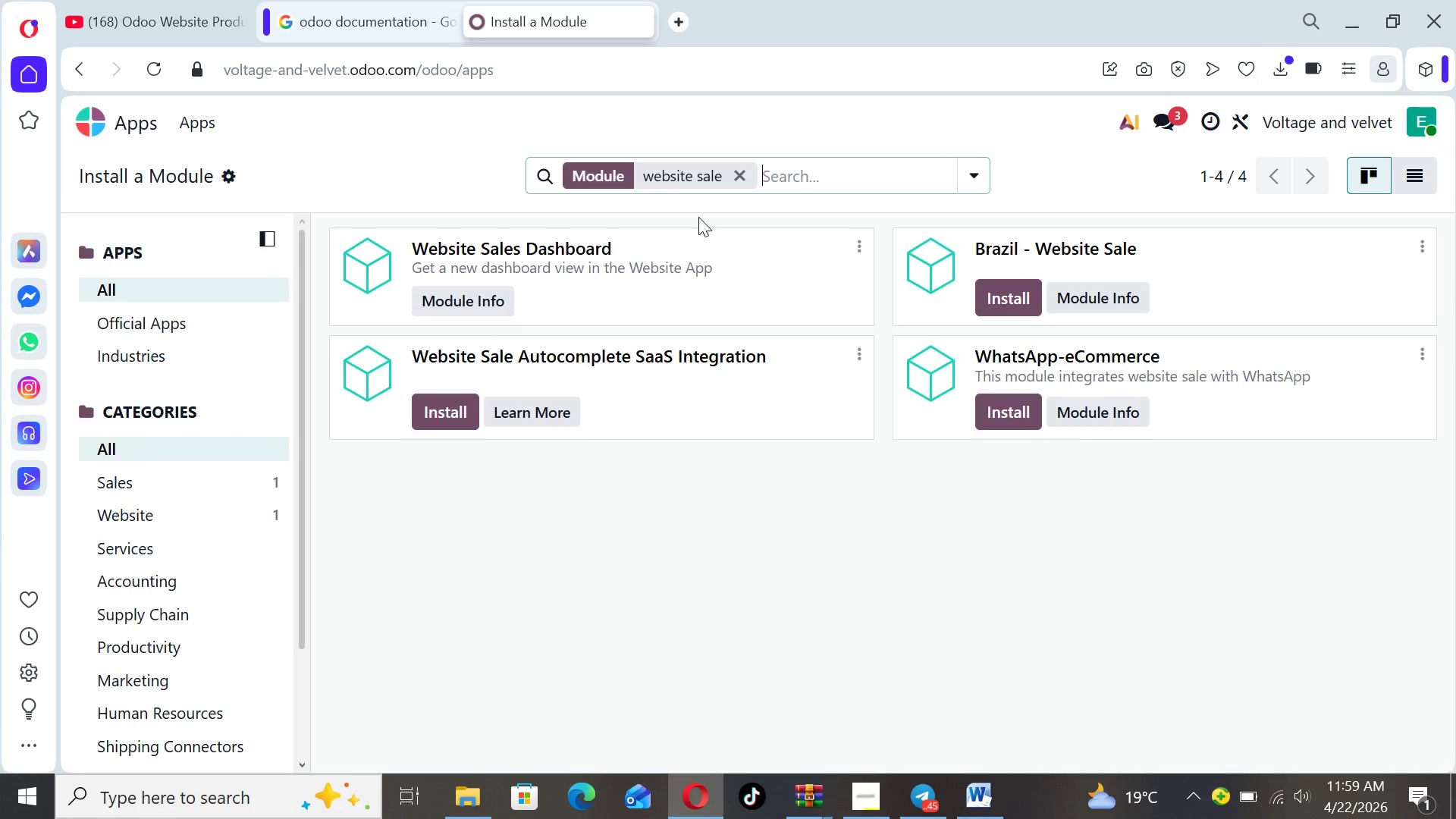 
wait(8.68)
 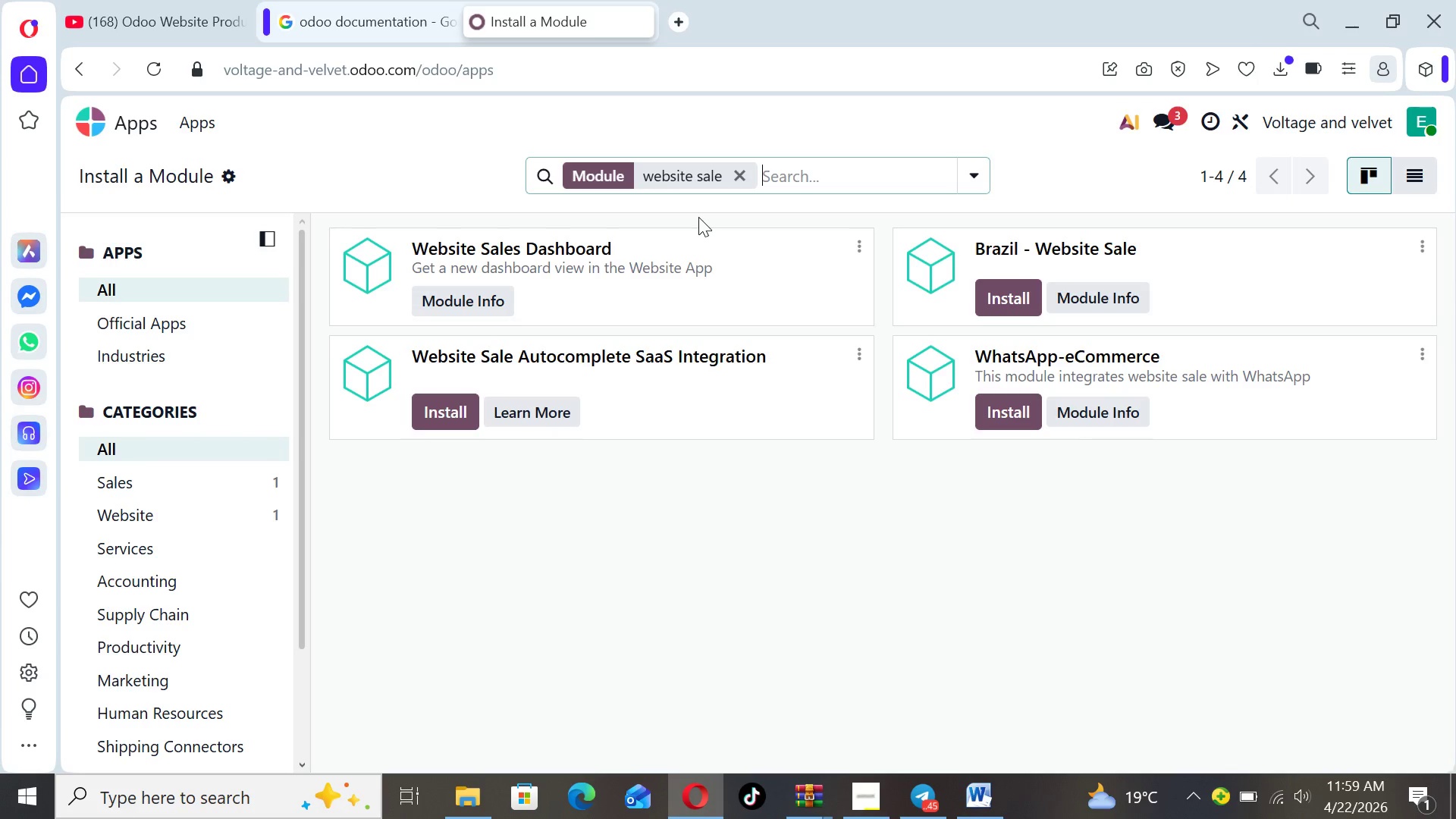 
mouse_move([635, 268])
 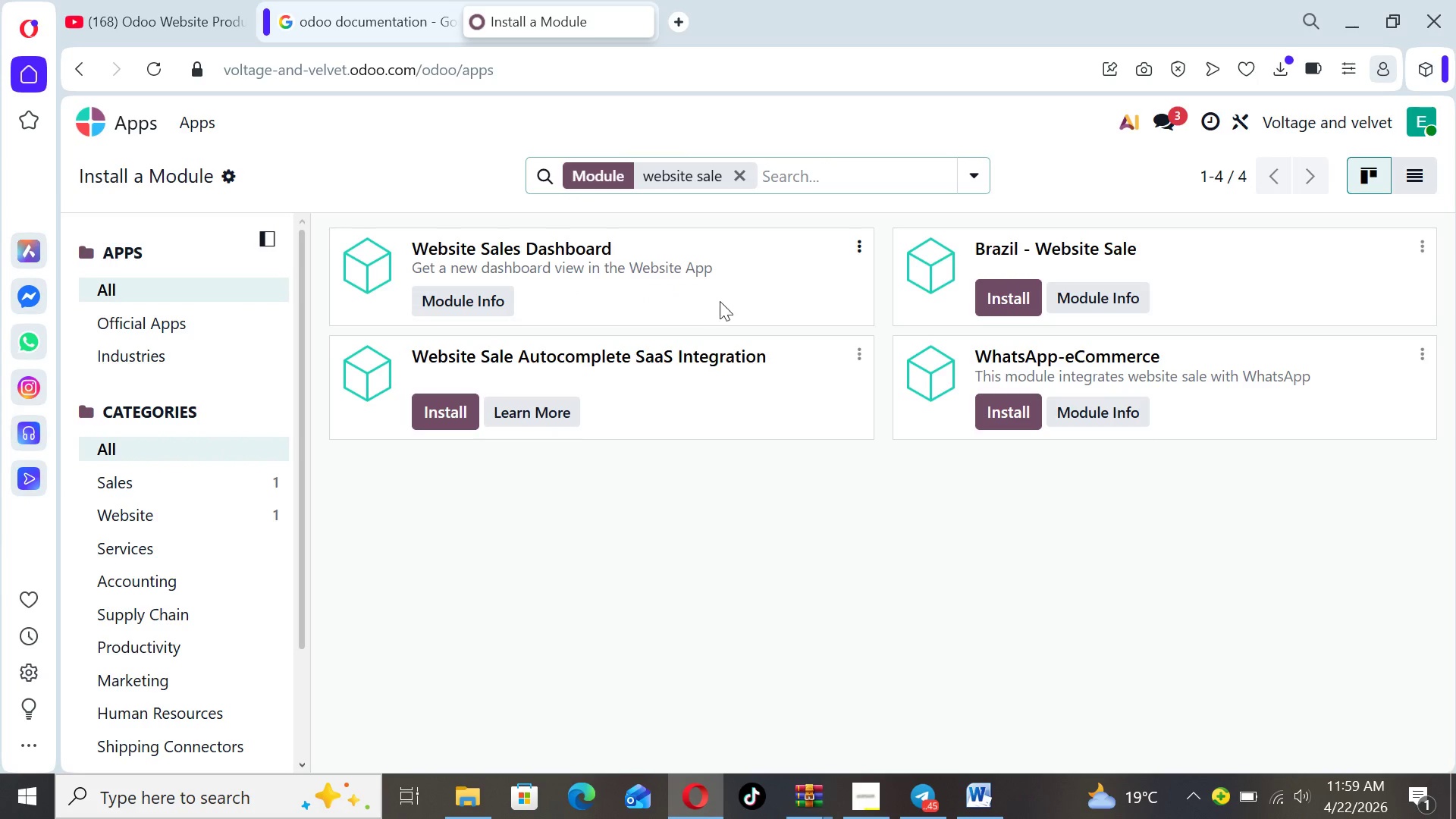 
mouse_move([758, 300])
 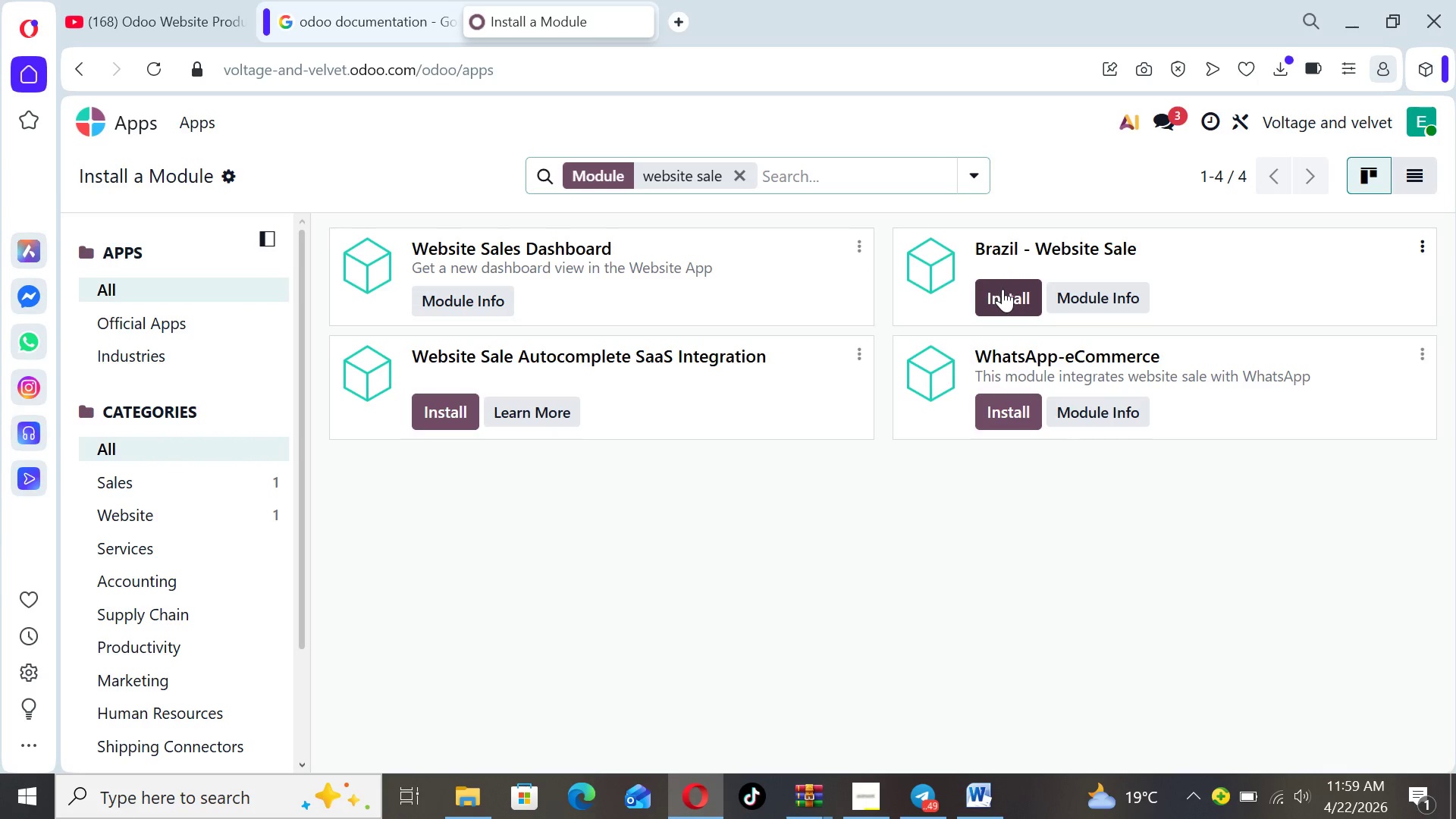 
left_click([1003, 289])
 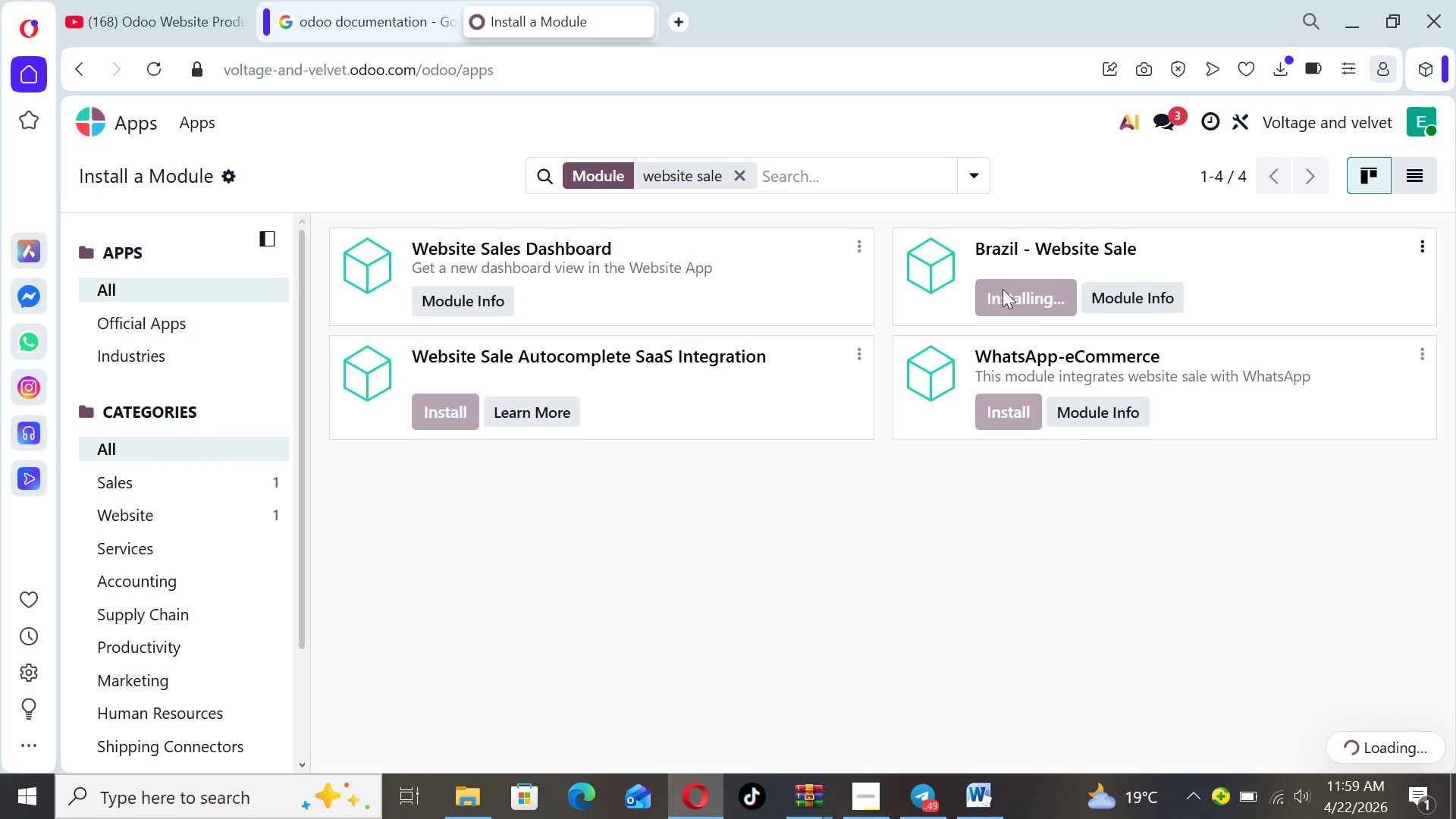 
wait(6.73)
 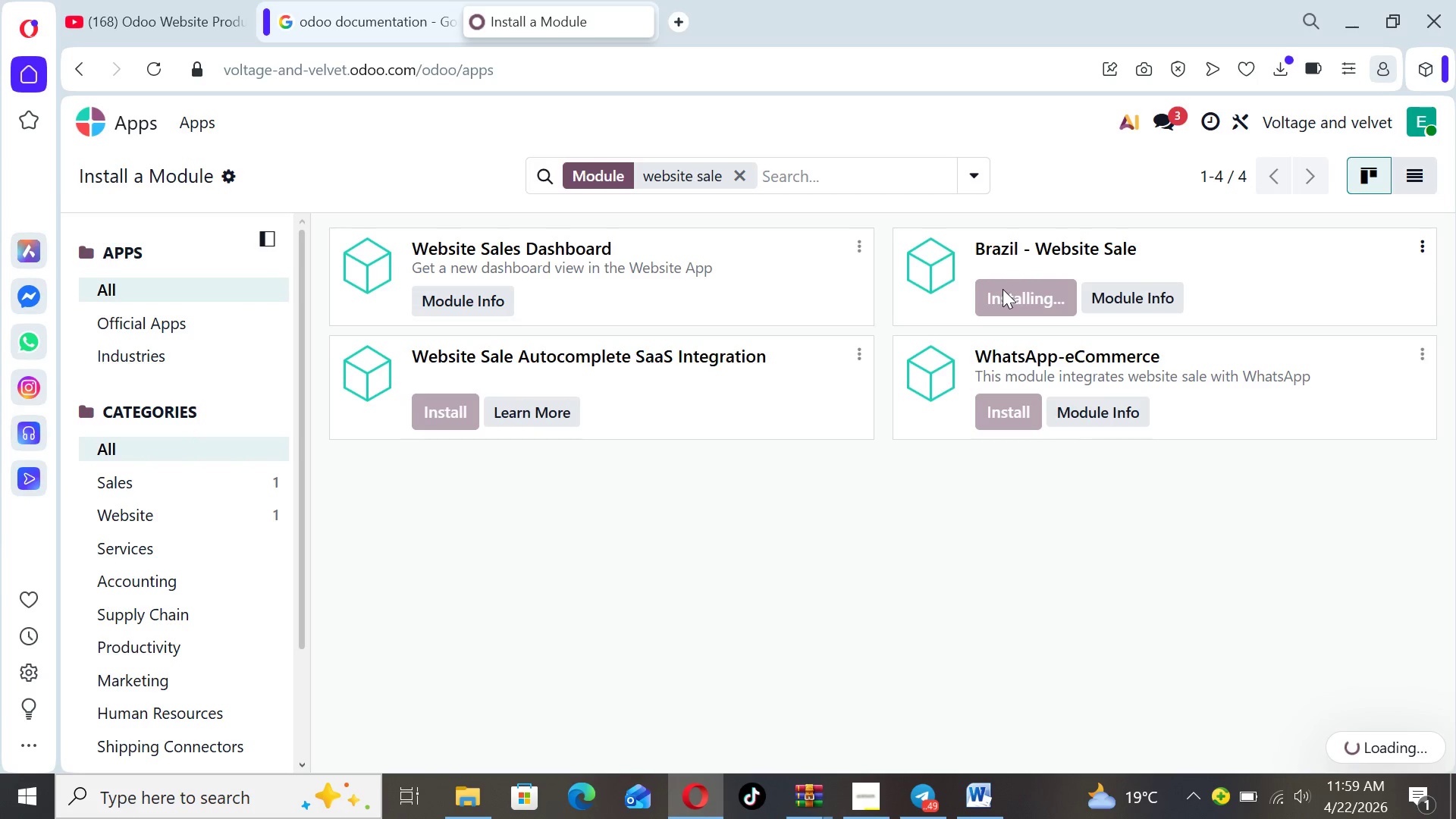 
mouse_move([796, 393])
 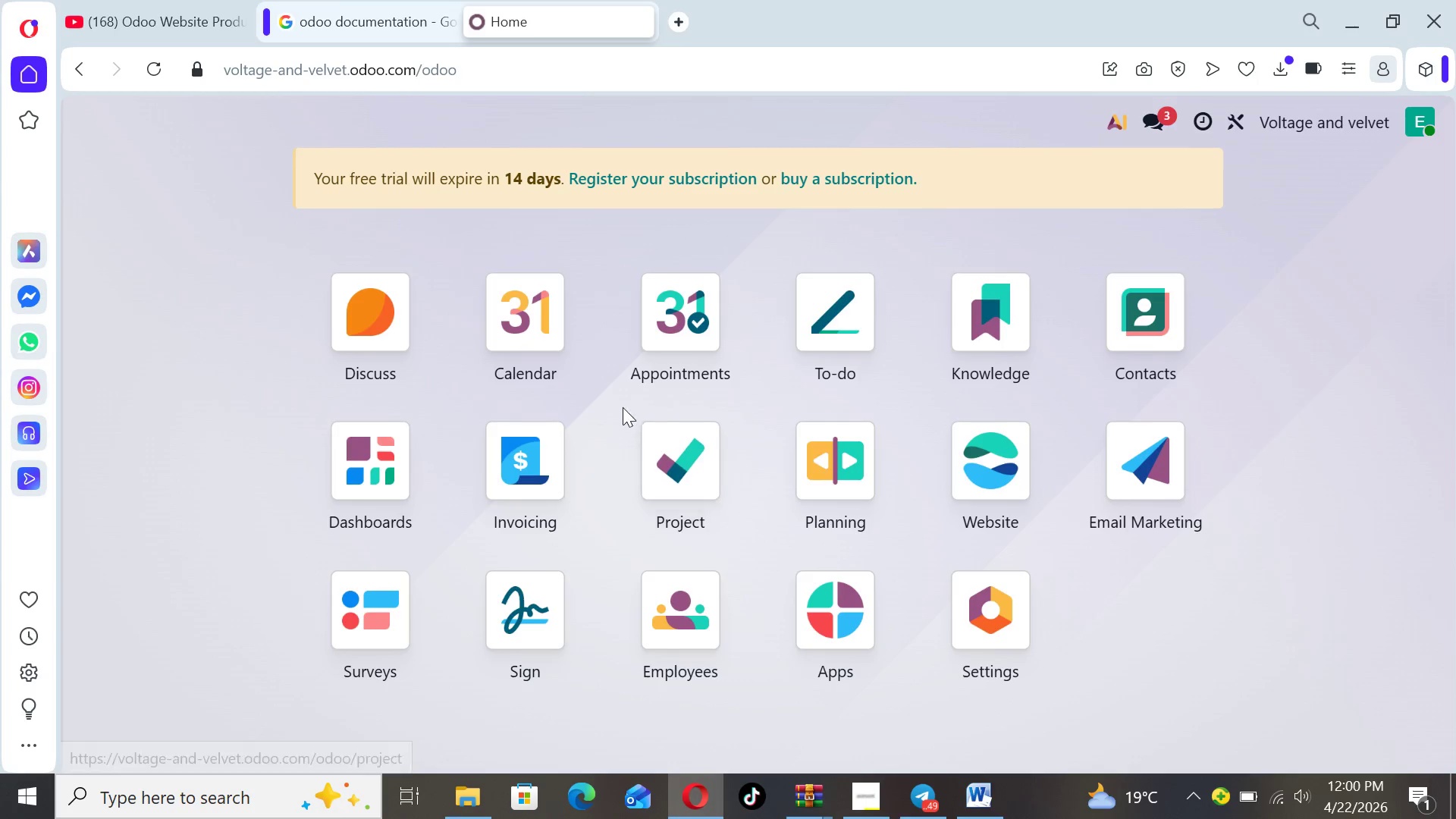 
wait(13.43)
 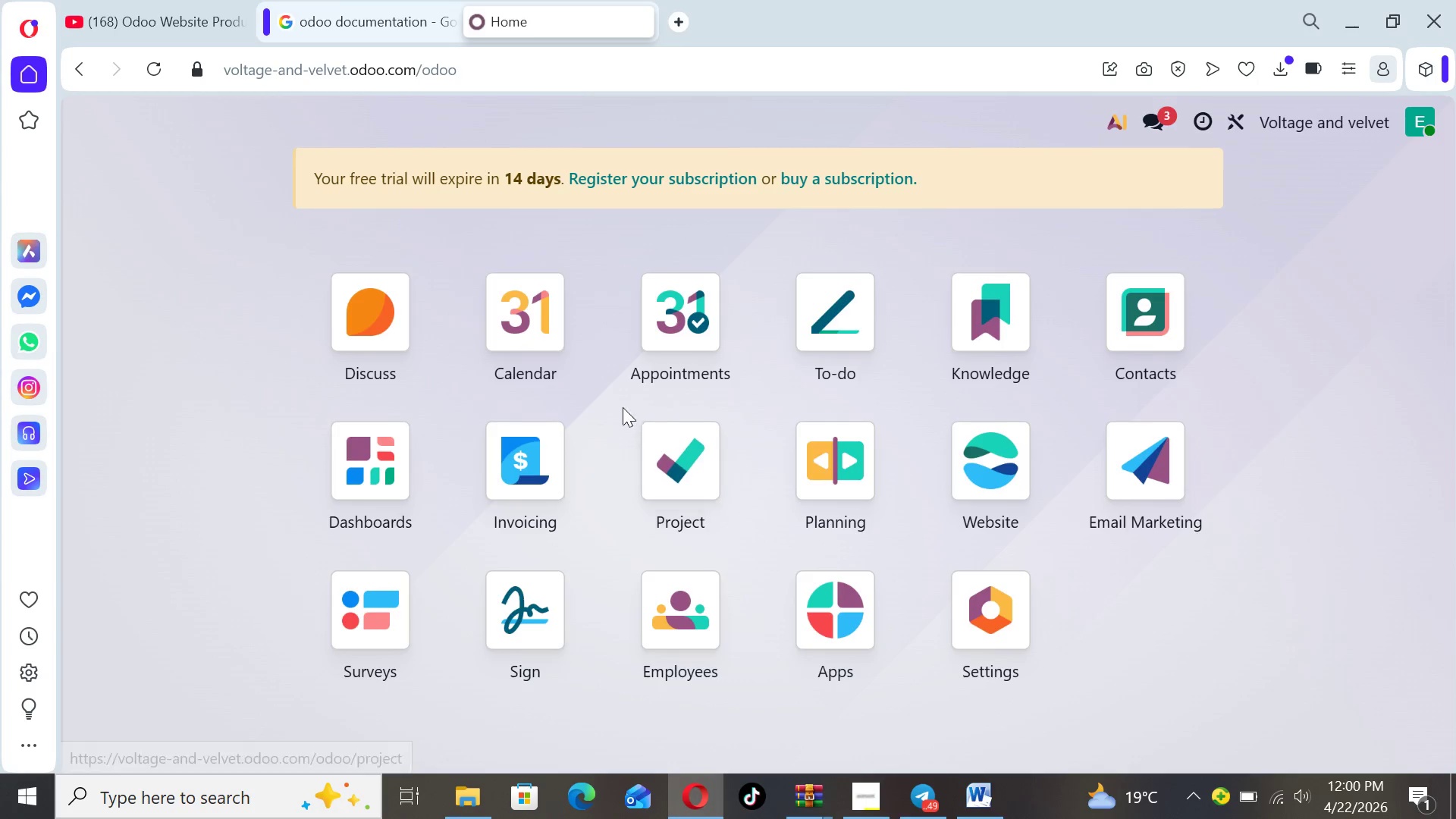 
double_click([986, 490])
 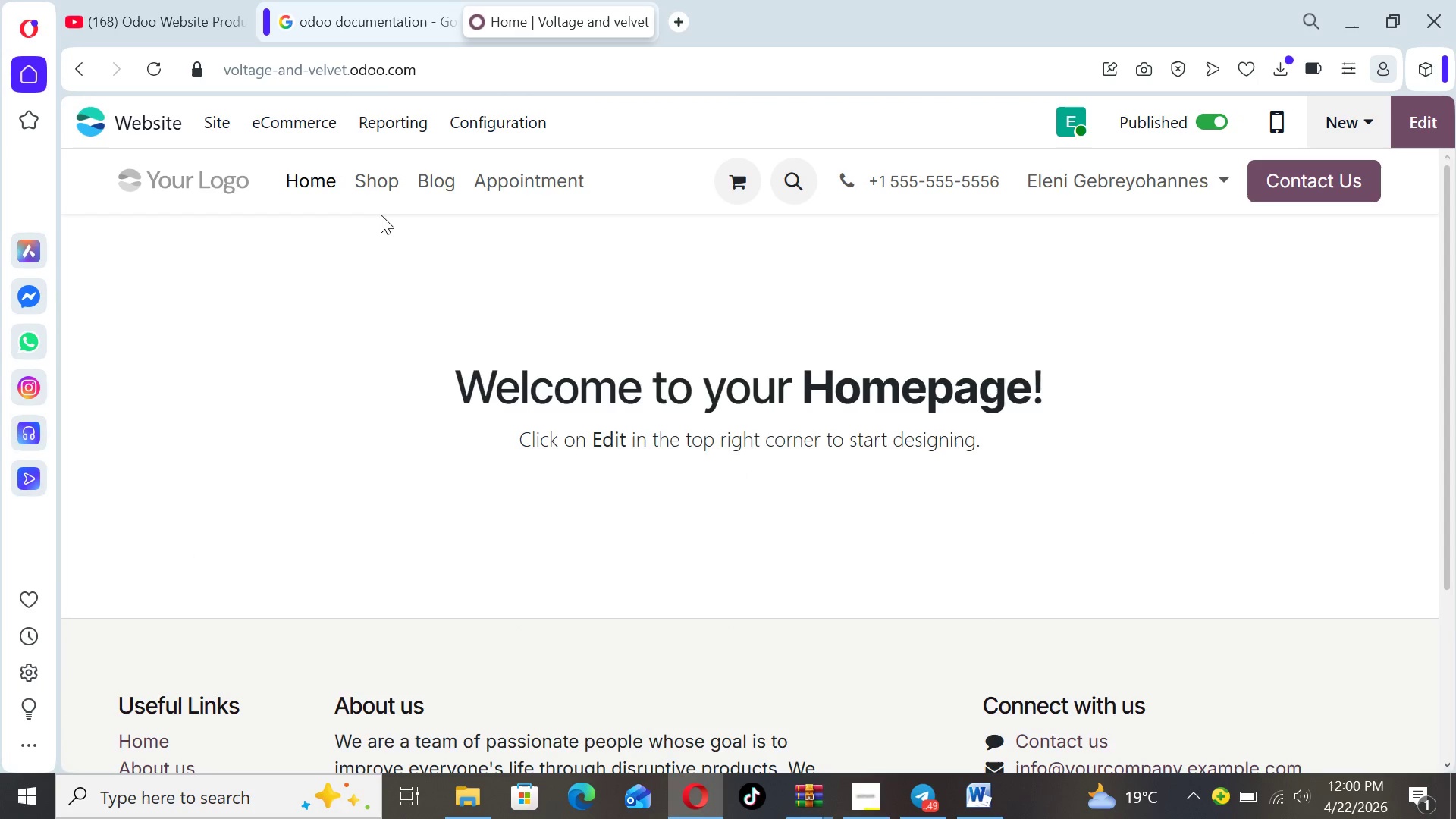 
wait(8.22)
 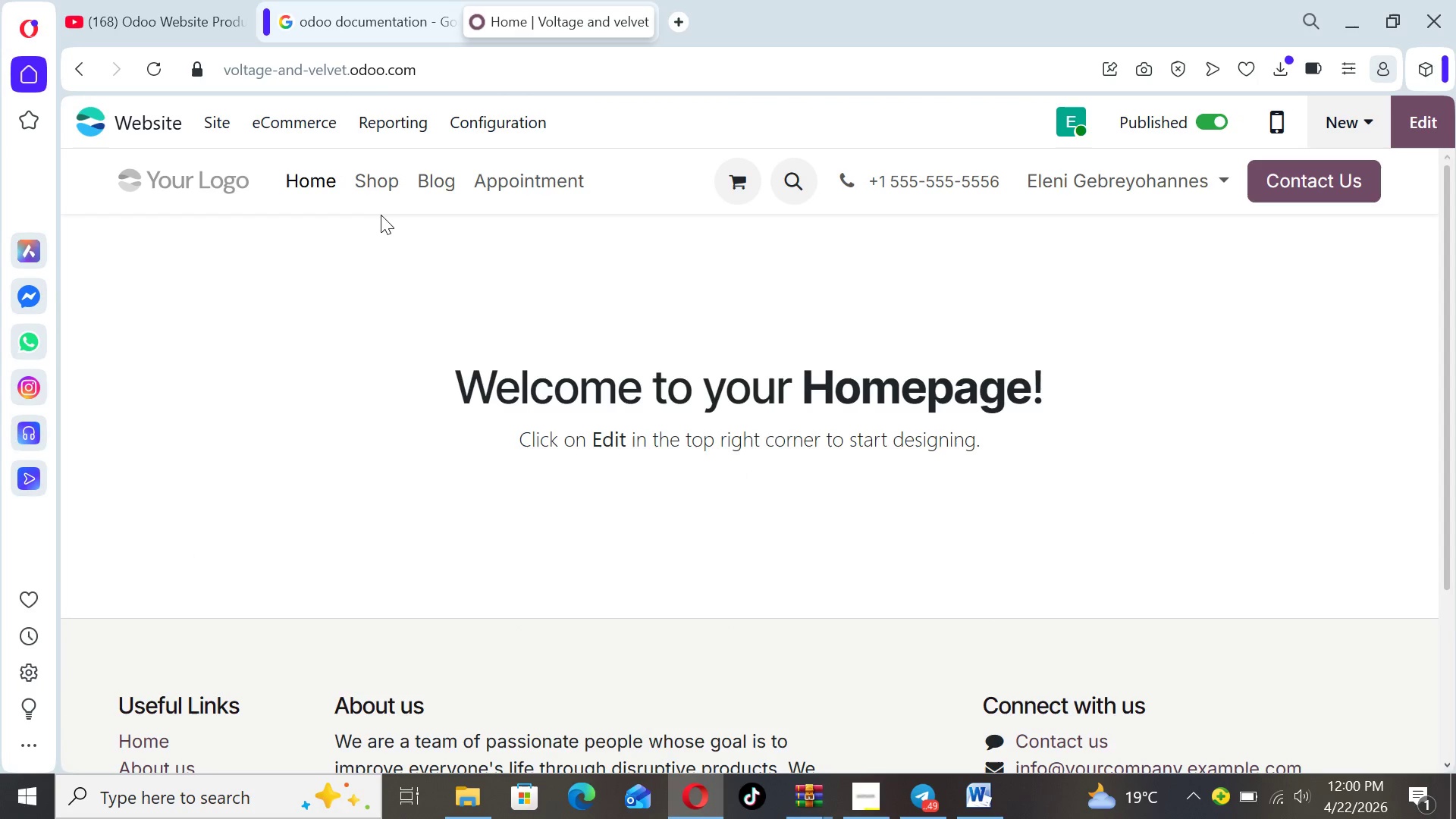 
left_click([430, 174])
 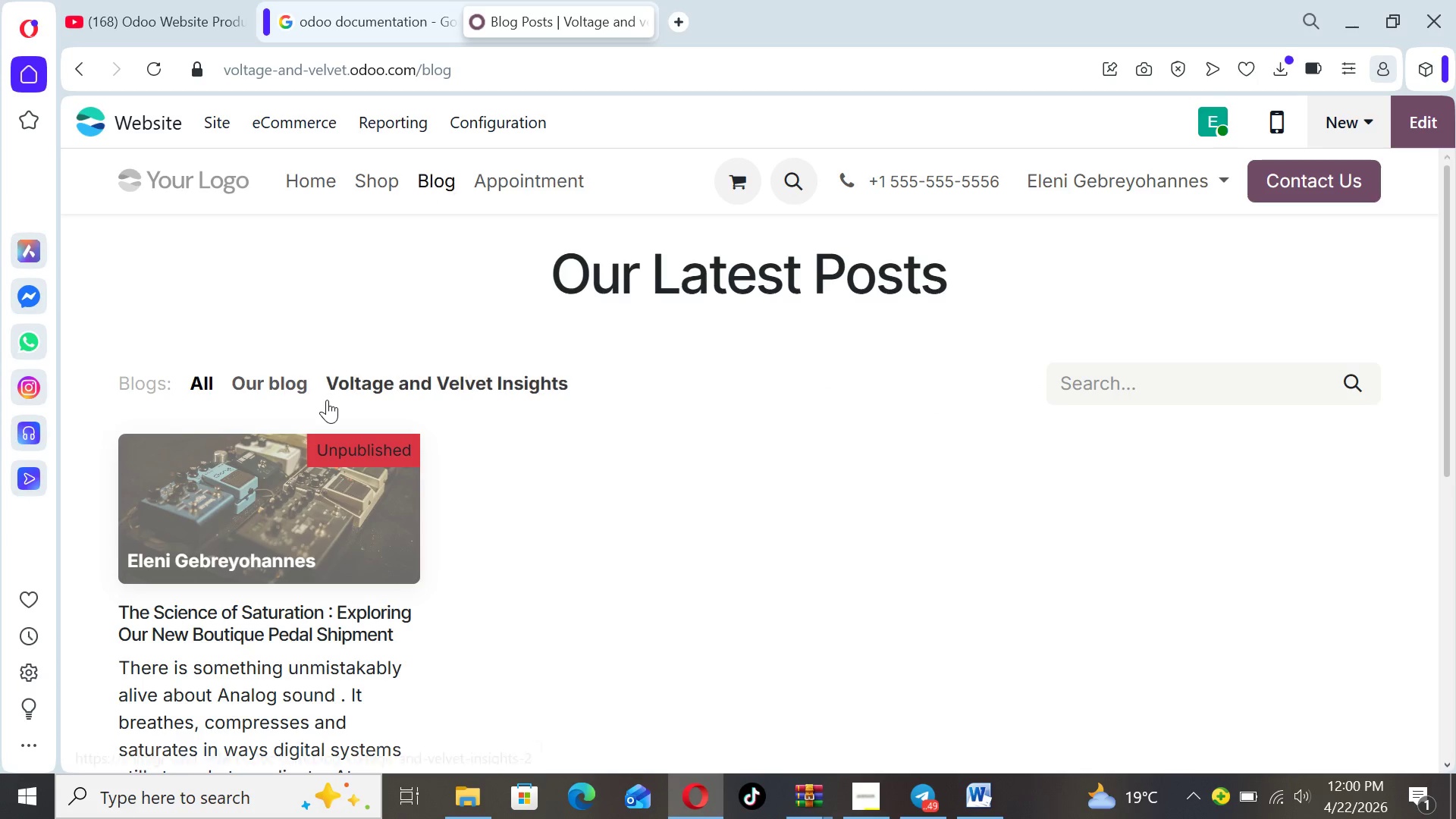 
left_click([309, 504])
 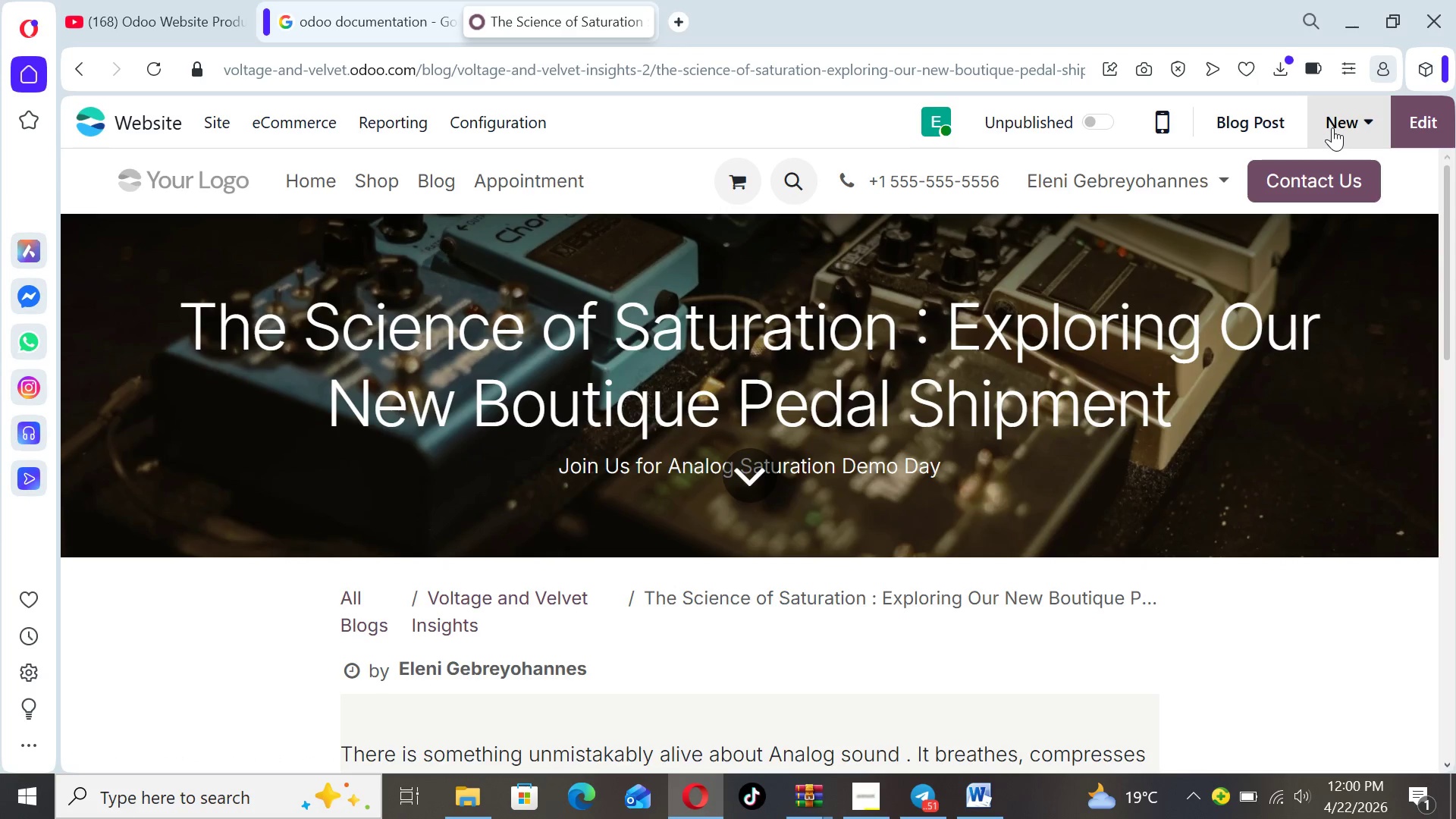 
left_click([1413, 120])
 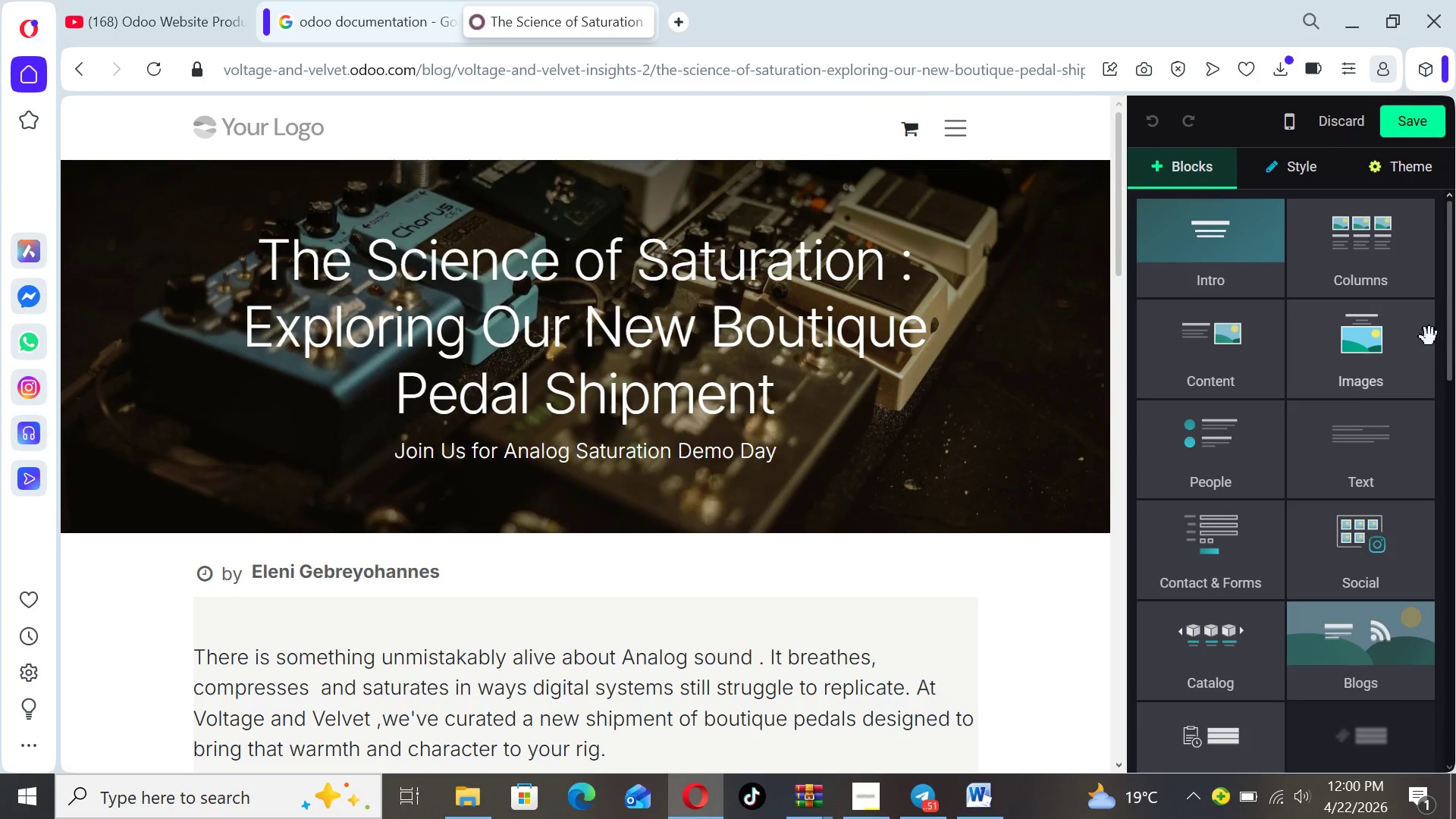 
left_click_drag(start_coordinate=[1454, 292], to_coordinate=[1425, 398])
 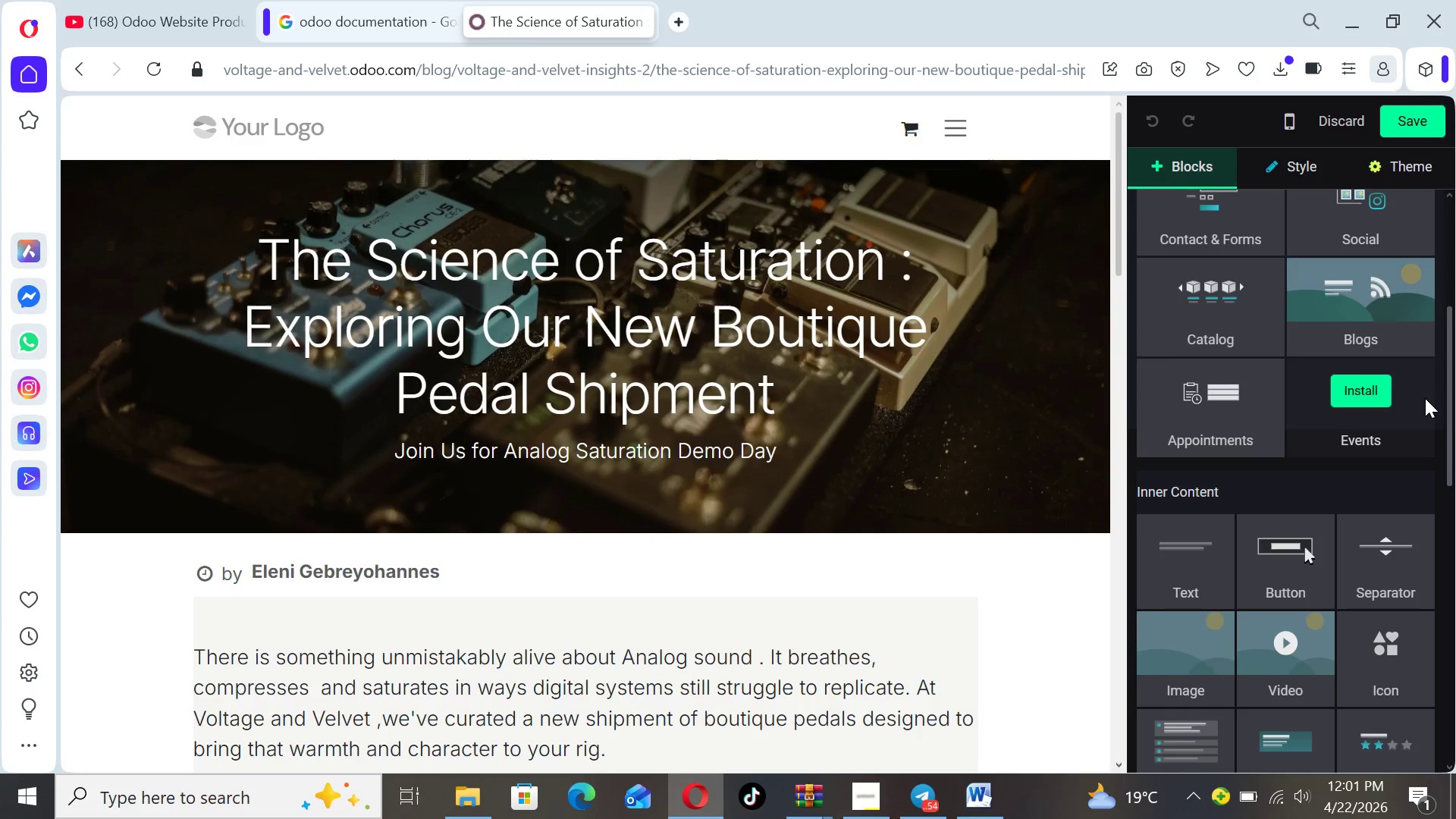 
wait(10.58)
 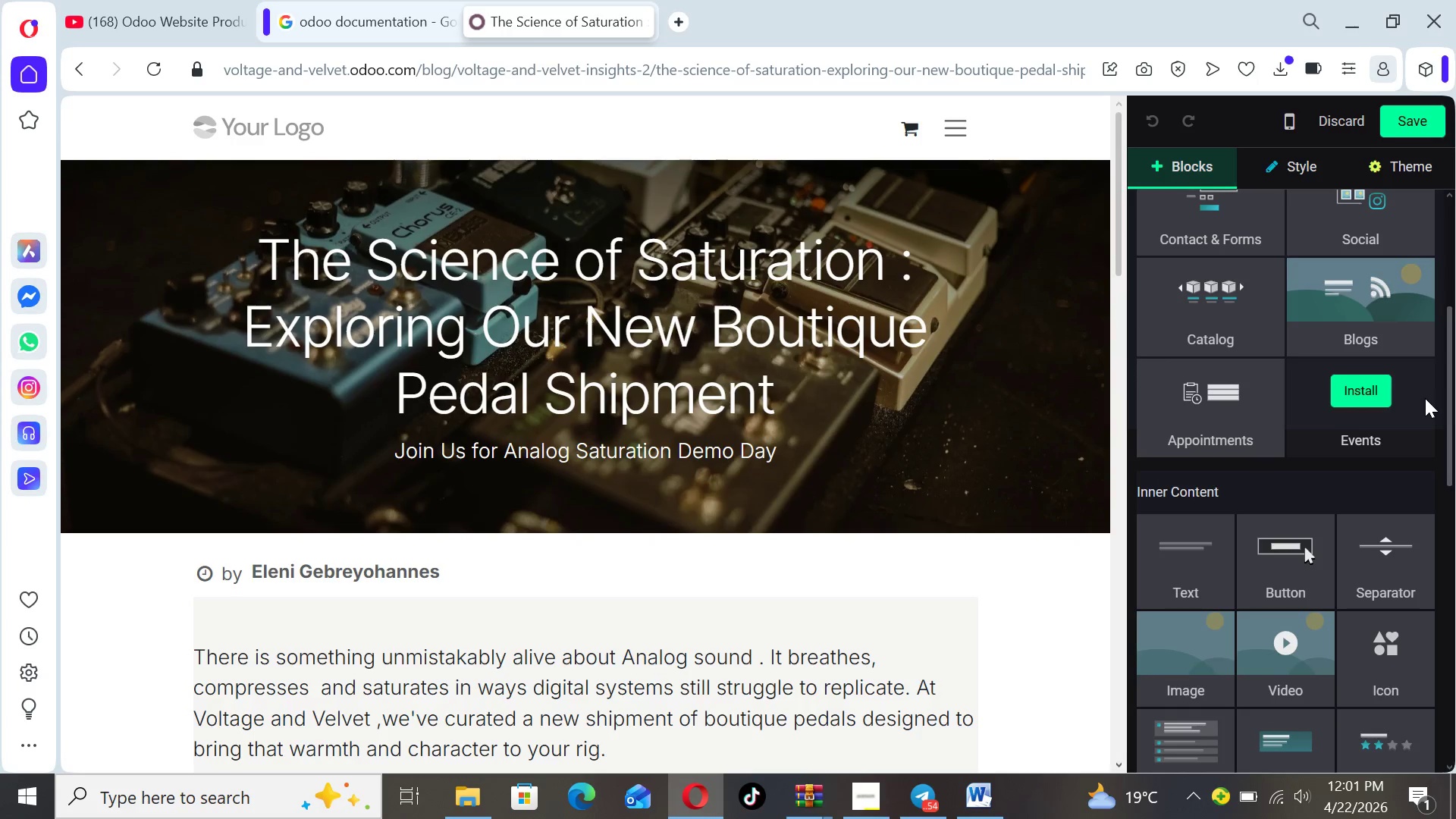 
left_click_drag(start_coordinate=[1455, 416], to_coordinate=[1455, 557])
 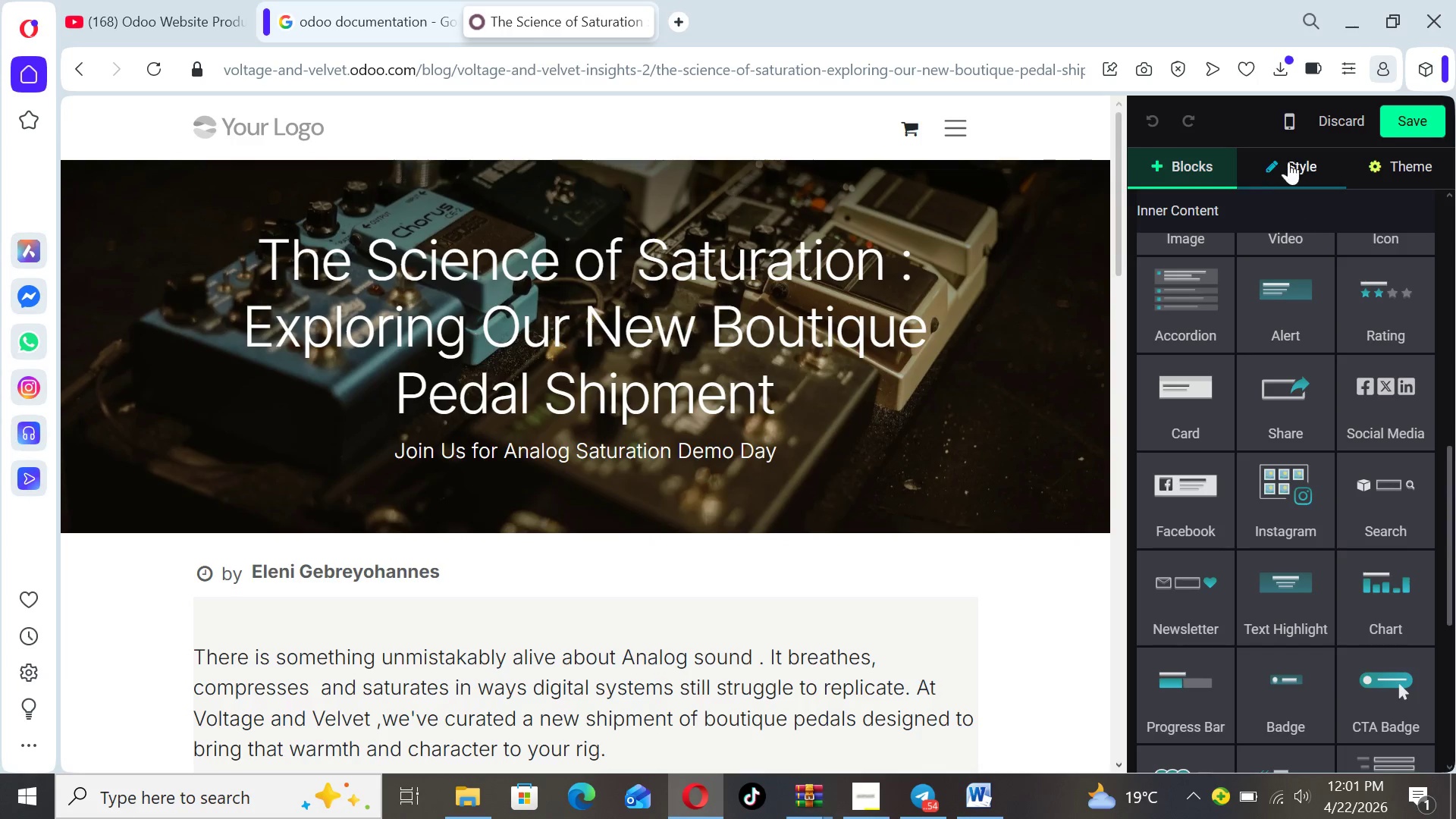 
left_click([1288, 148])
 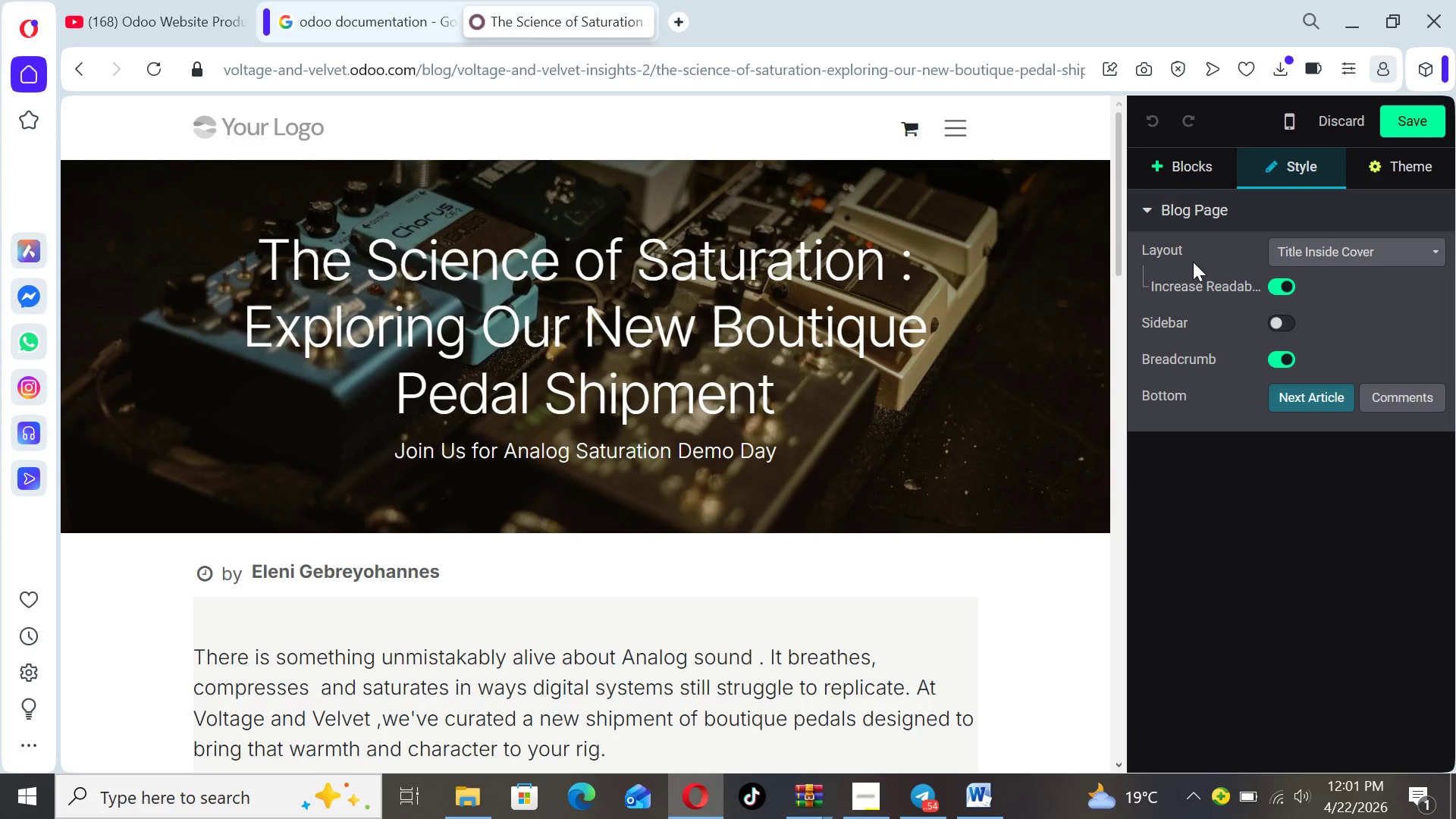 
left_click_drag(start_coordinate=[1113, 223], to_coordinate=[1119, 397])
 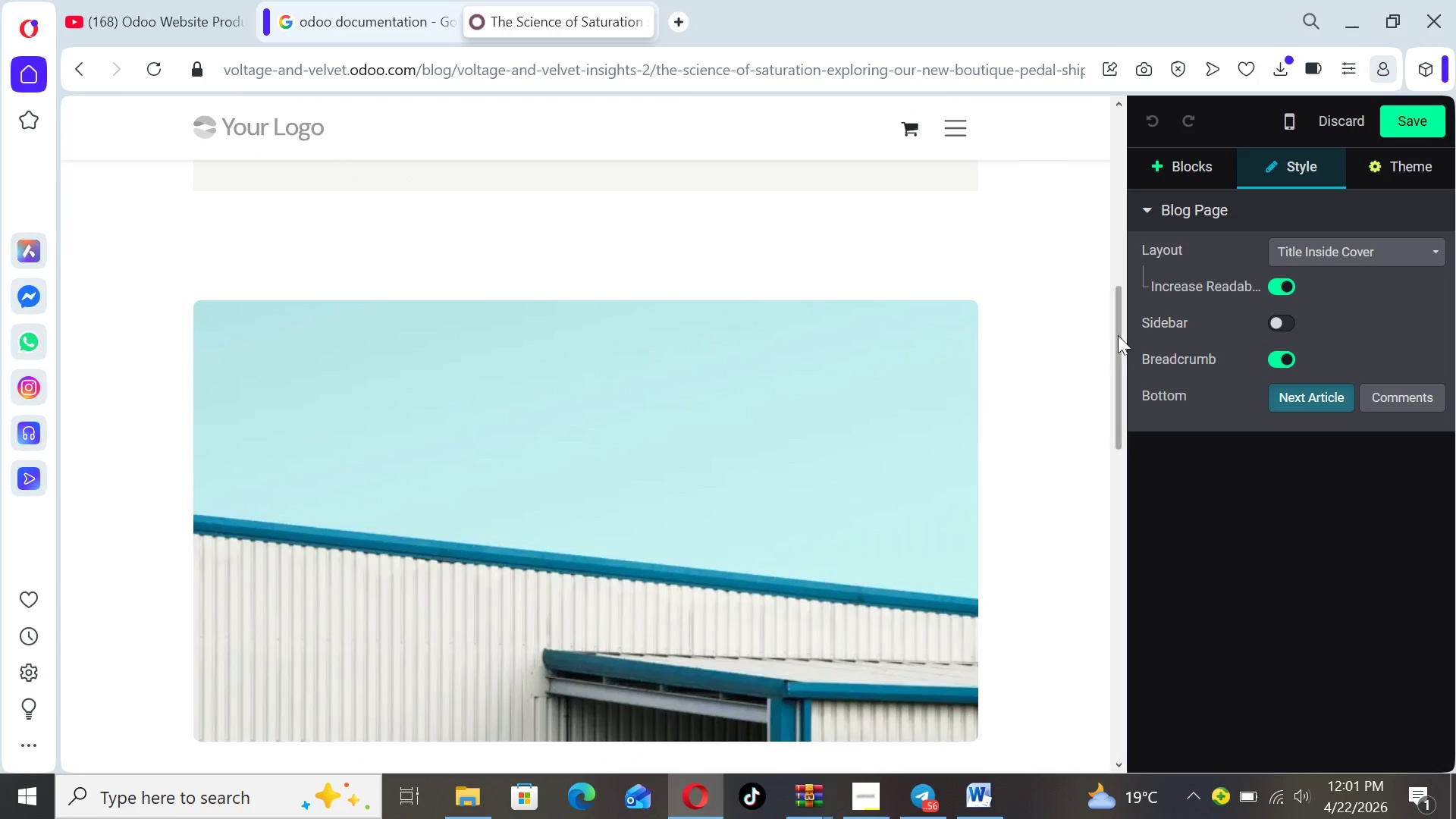 
left_click_drag(start_coordinate=[1110, 336], to_coordinate=[1131, 356])
 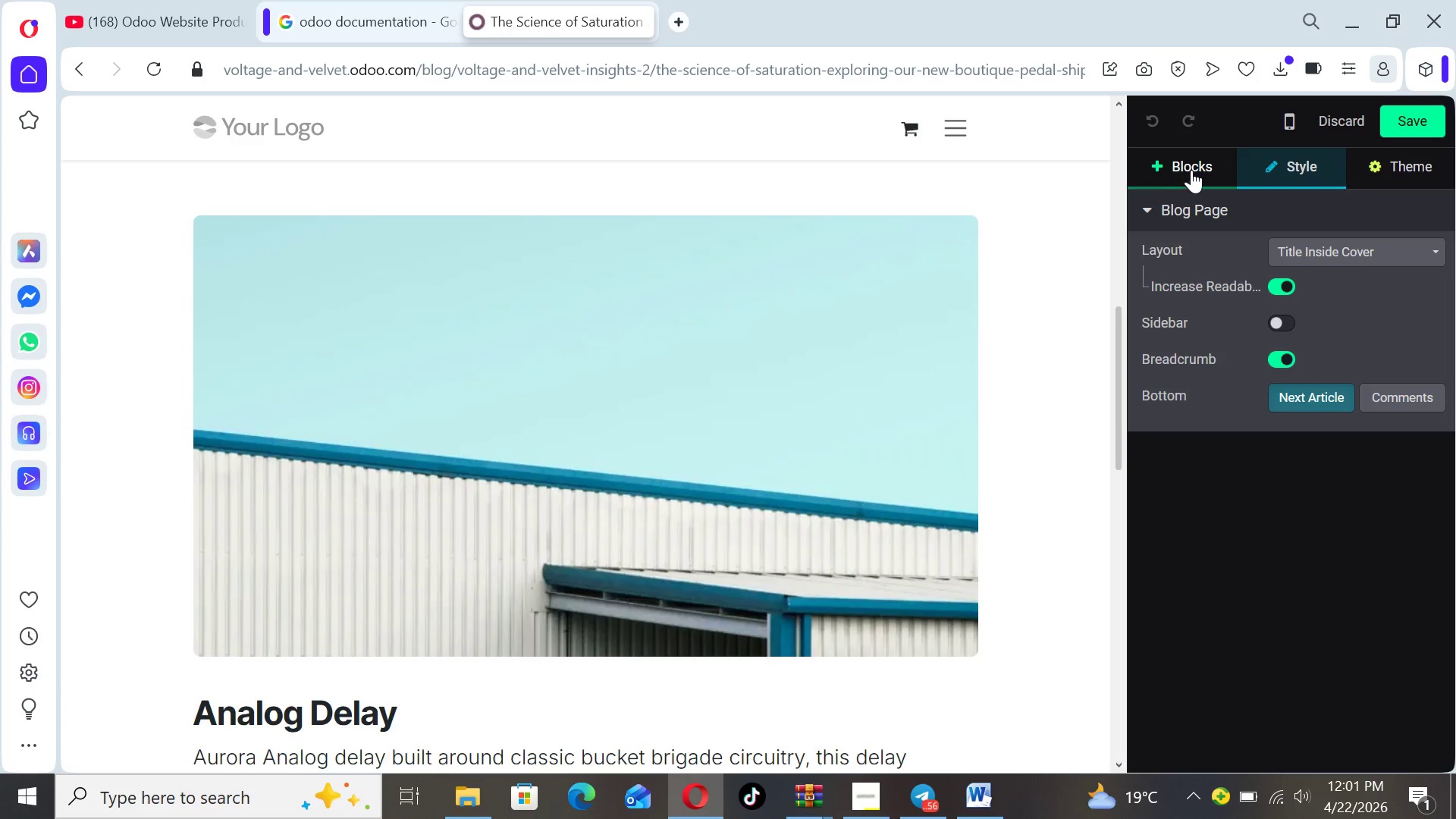 
left_click([1191, 165])
 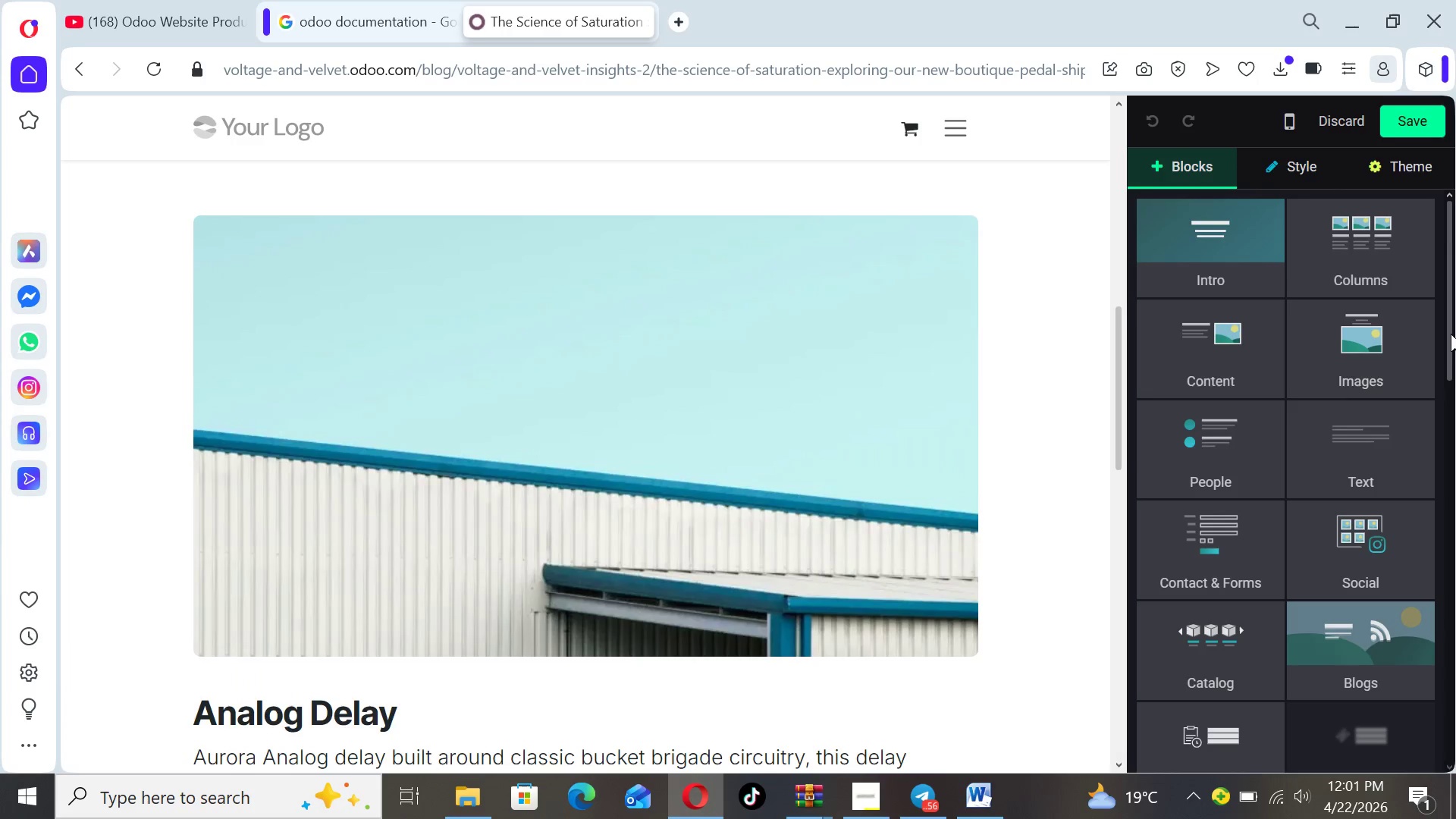 
left_click_drag(start_coordinate=[1455, 338], to_coordinate=[1436, 634])
 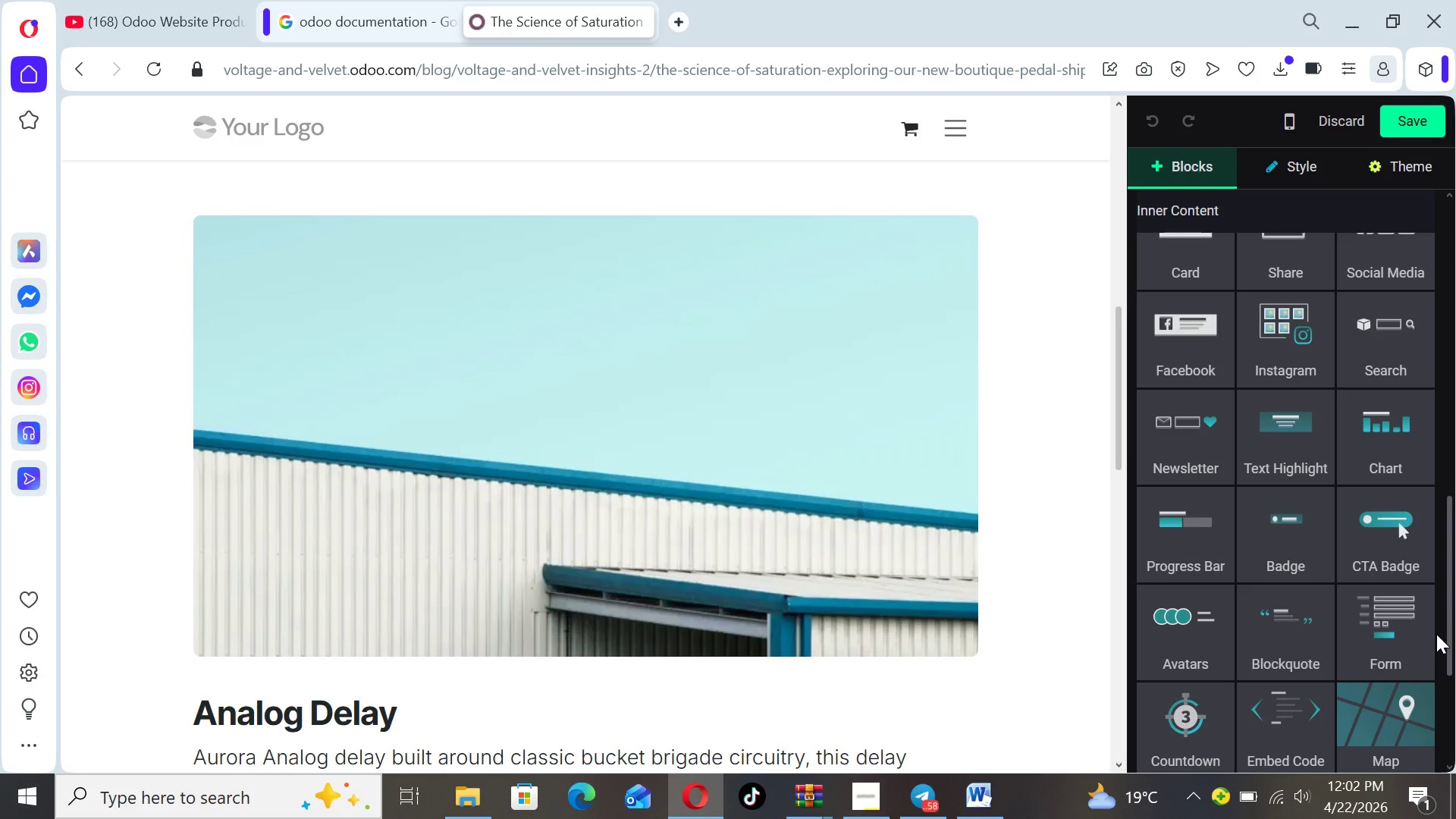 
wait(39.89)
 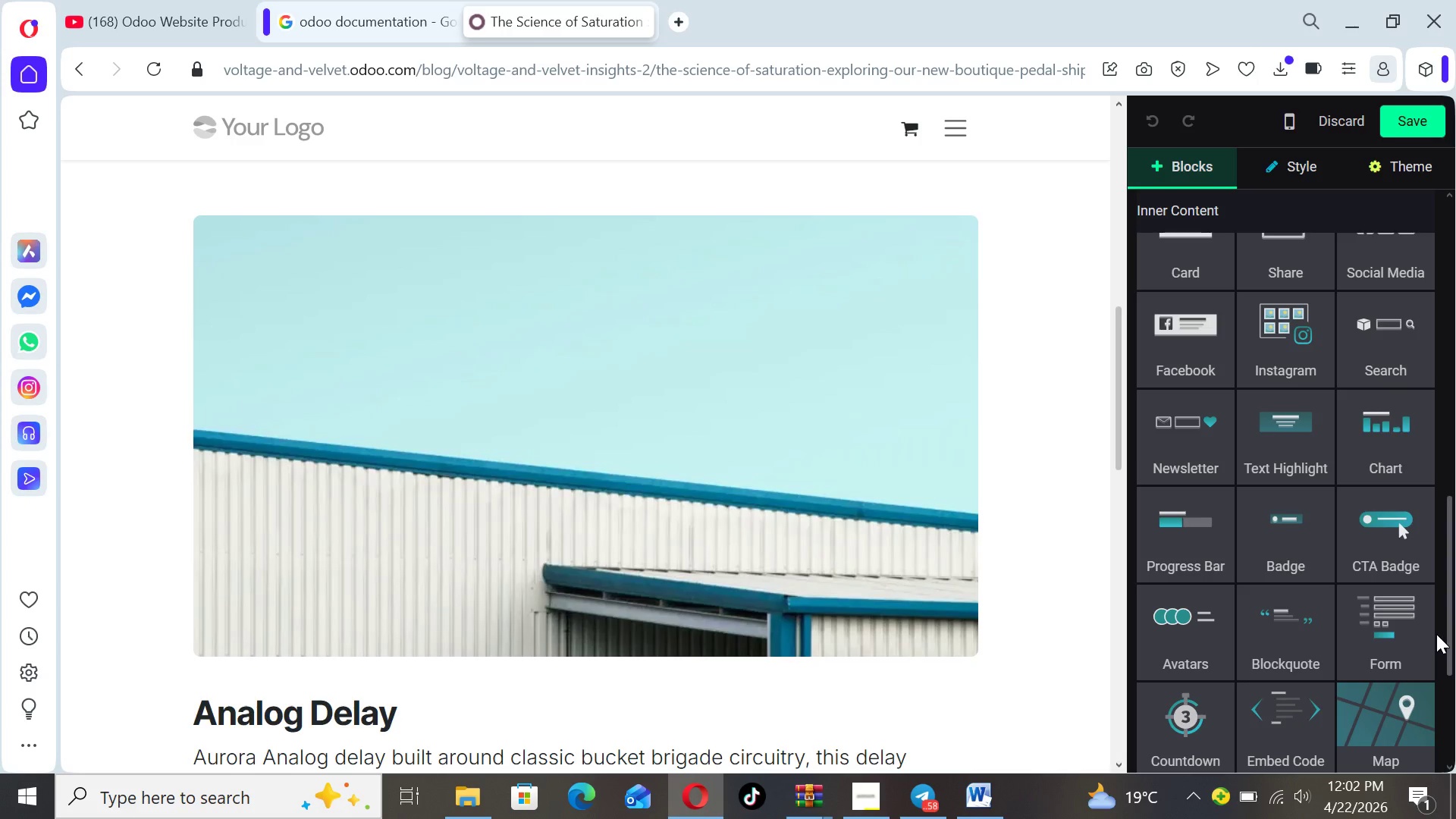 
left_click_drag(start_coordinate=[1118, 437], to_coordinate=[1134, 336])
 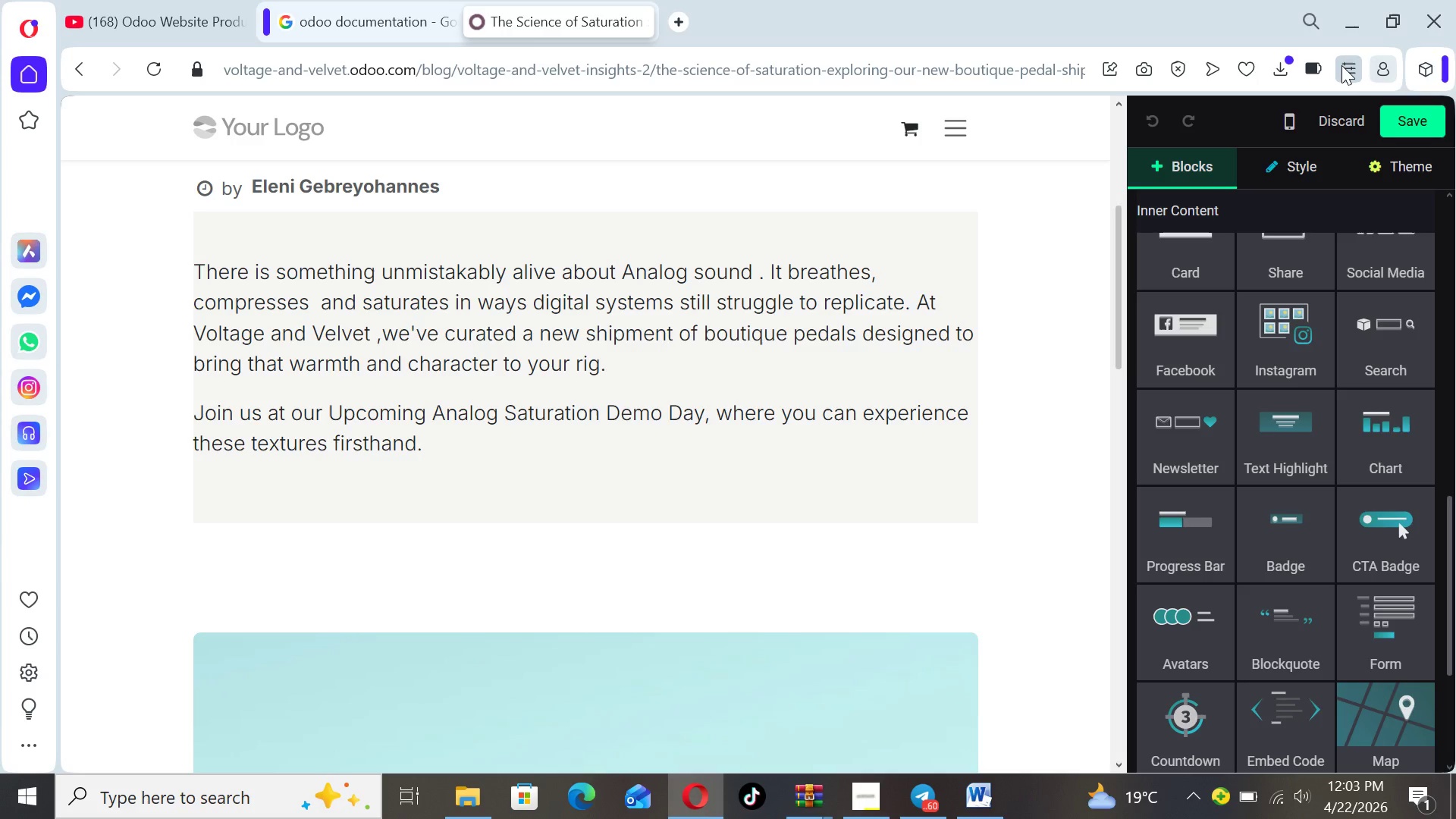 
wait(47.91)
 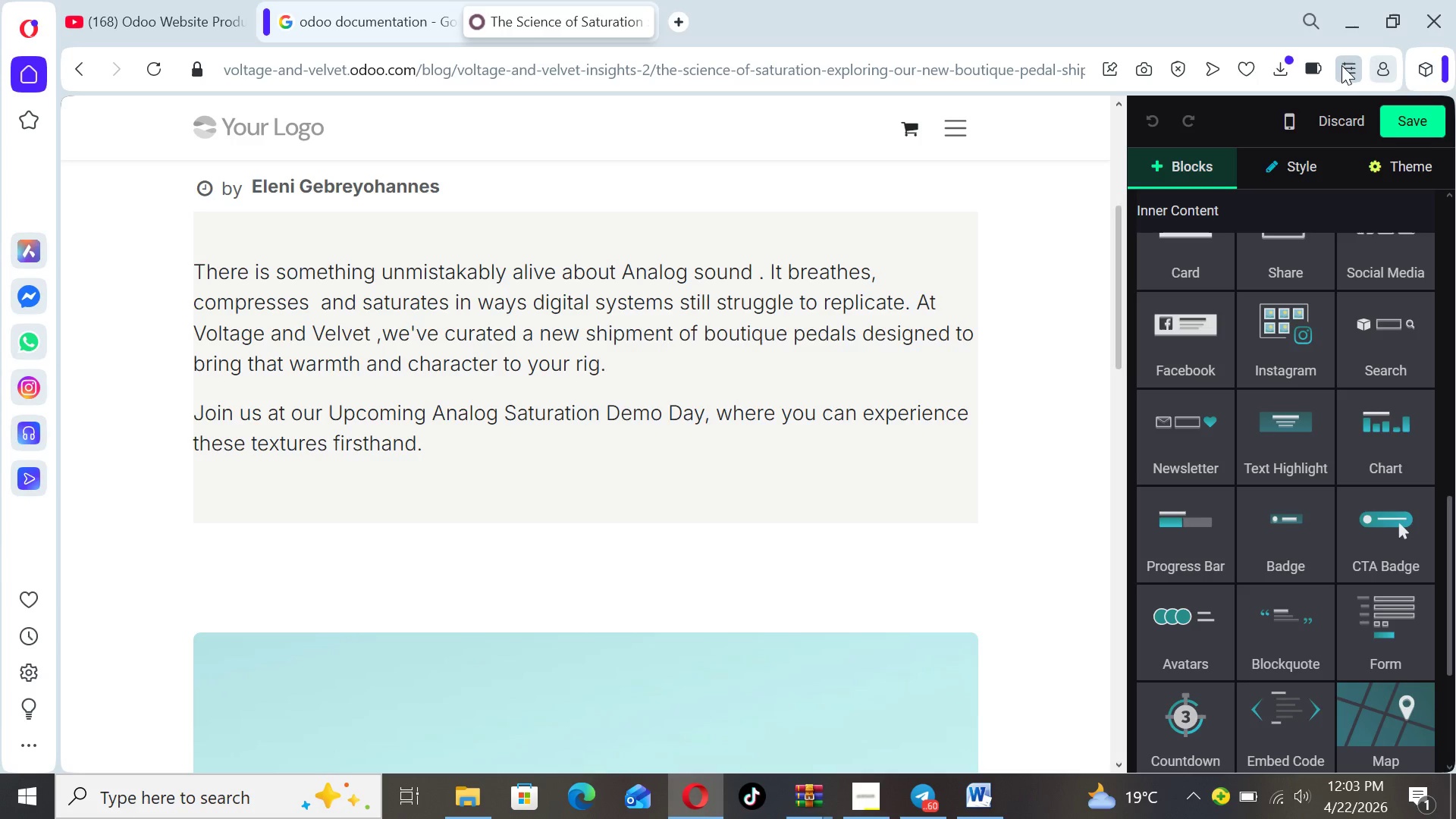 
left_click([970, 556])
 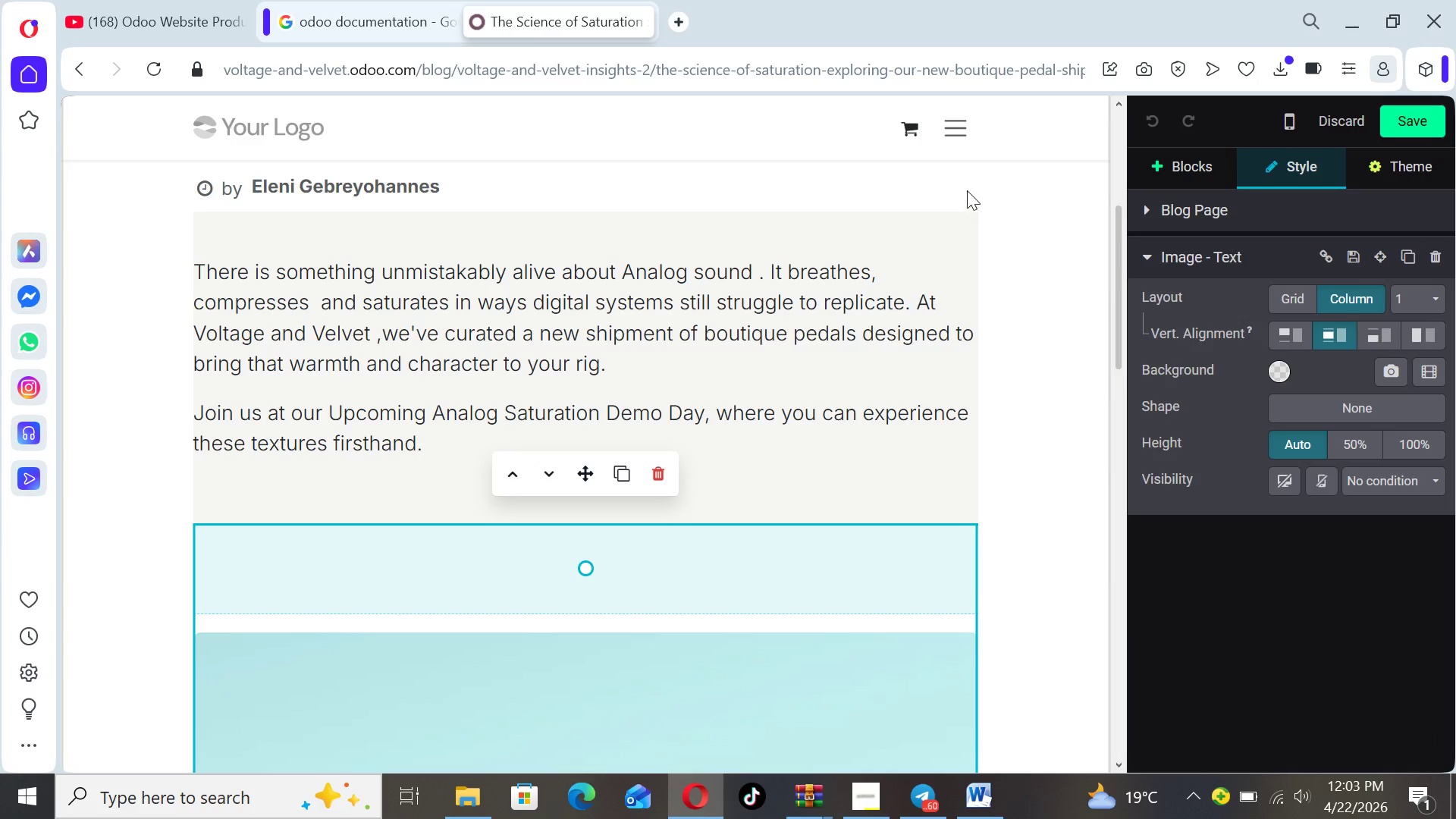 
left_click([1064, 237])
 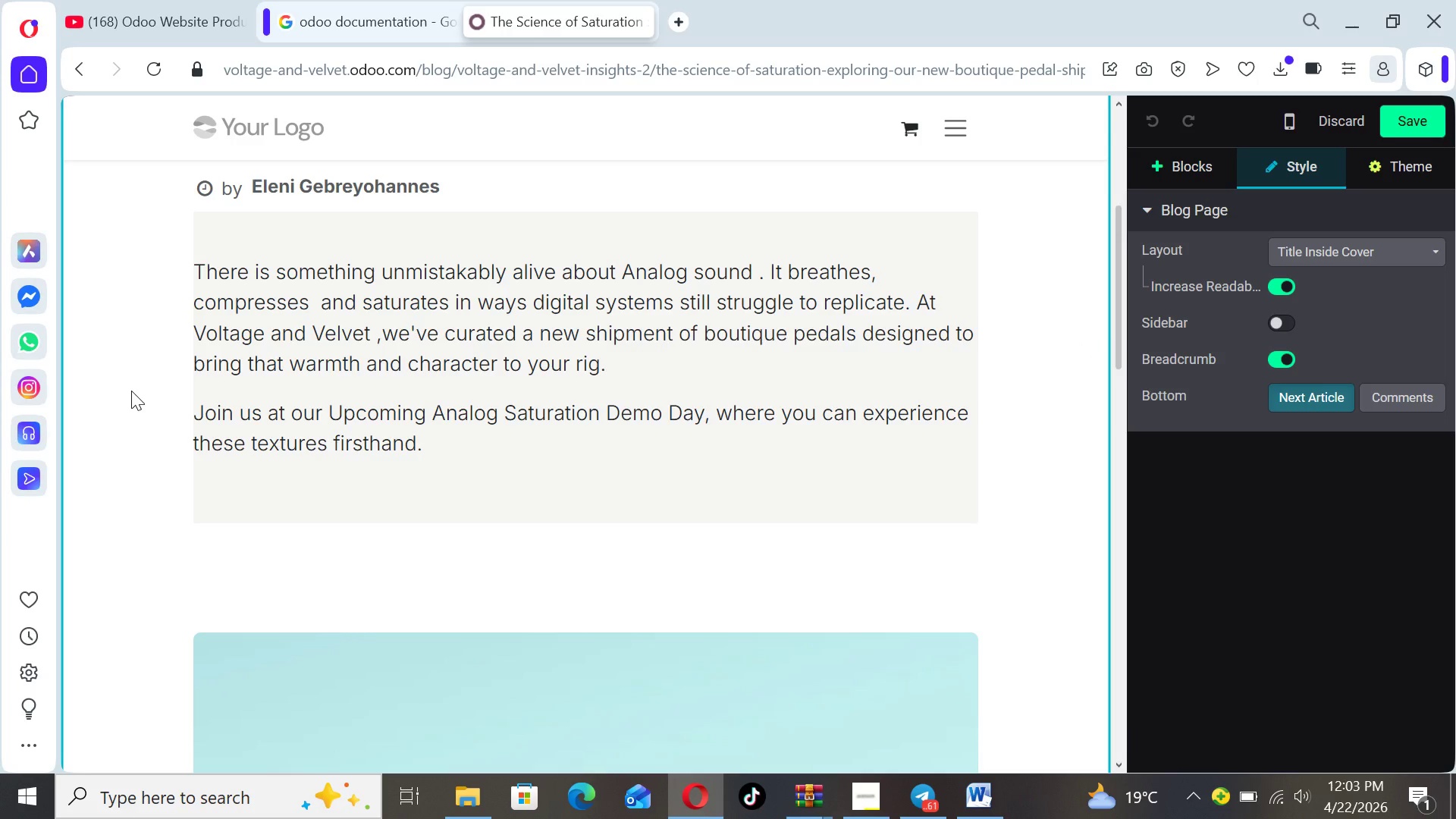 
wait(17.19)
 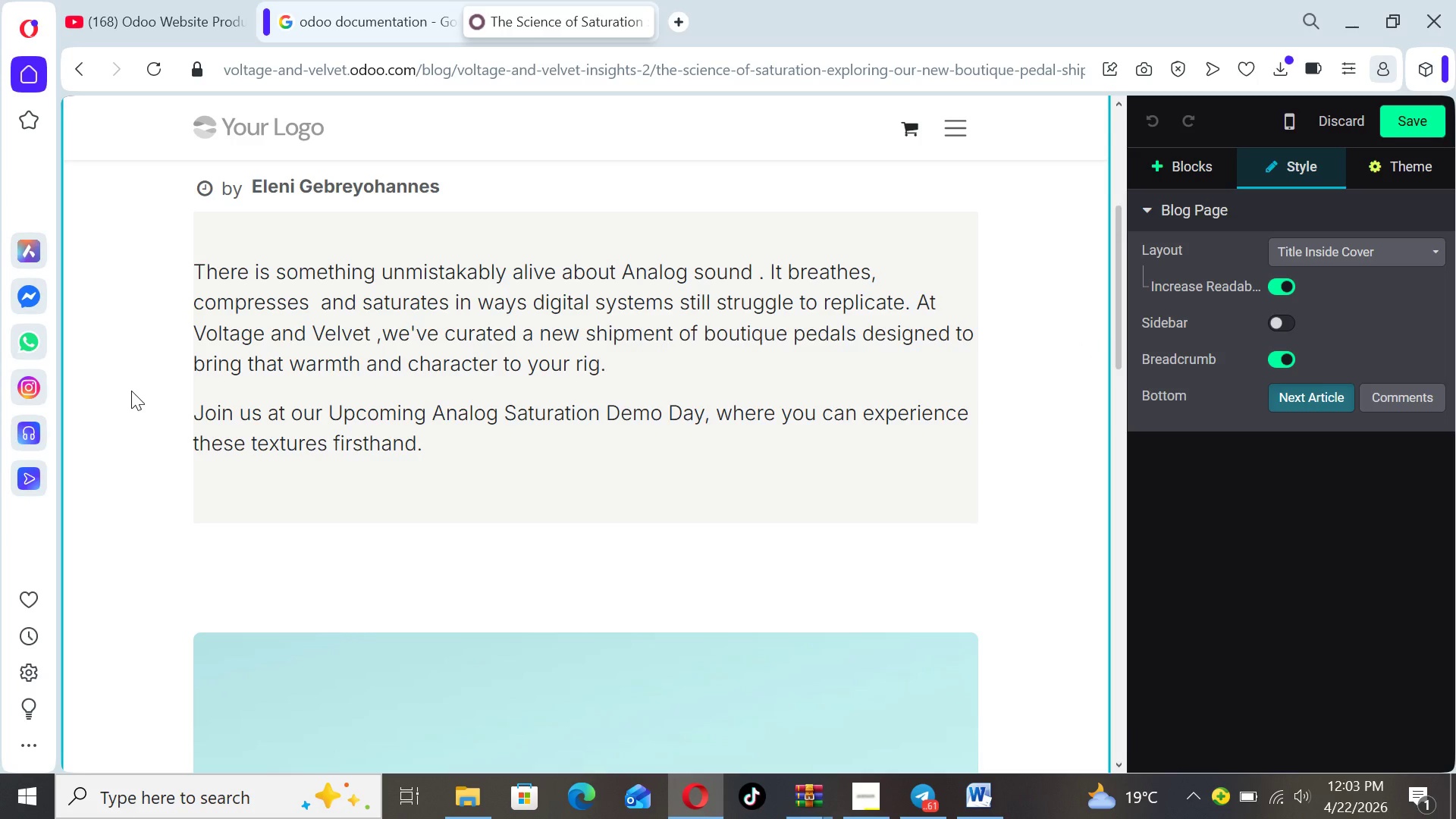 
left_click([1172, 151])
 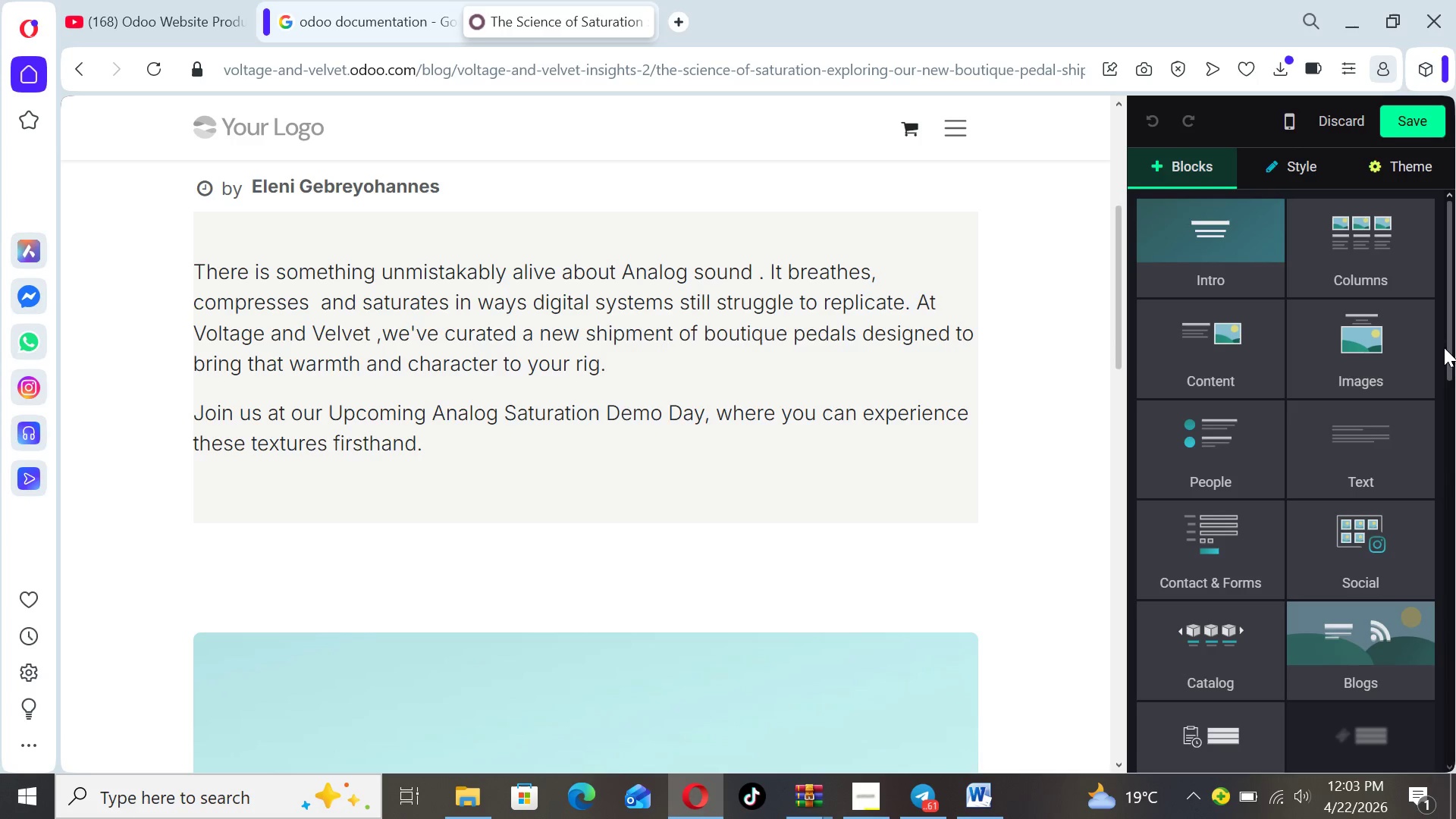 
left_click_drag(start_coordinate=[1447, 347], to_coordinate=[1454, 492])
 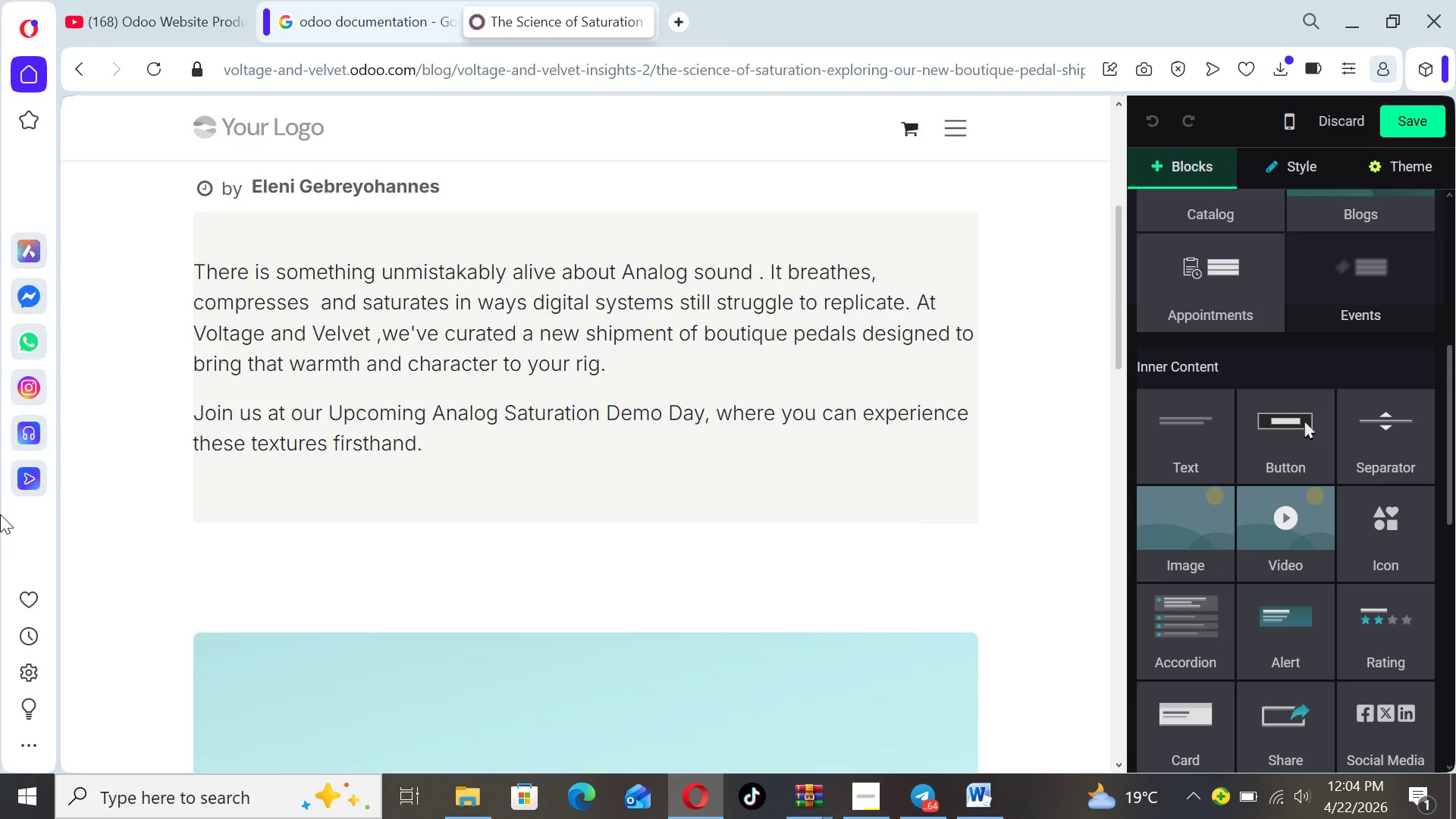 
wait(38.38)
 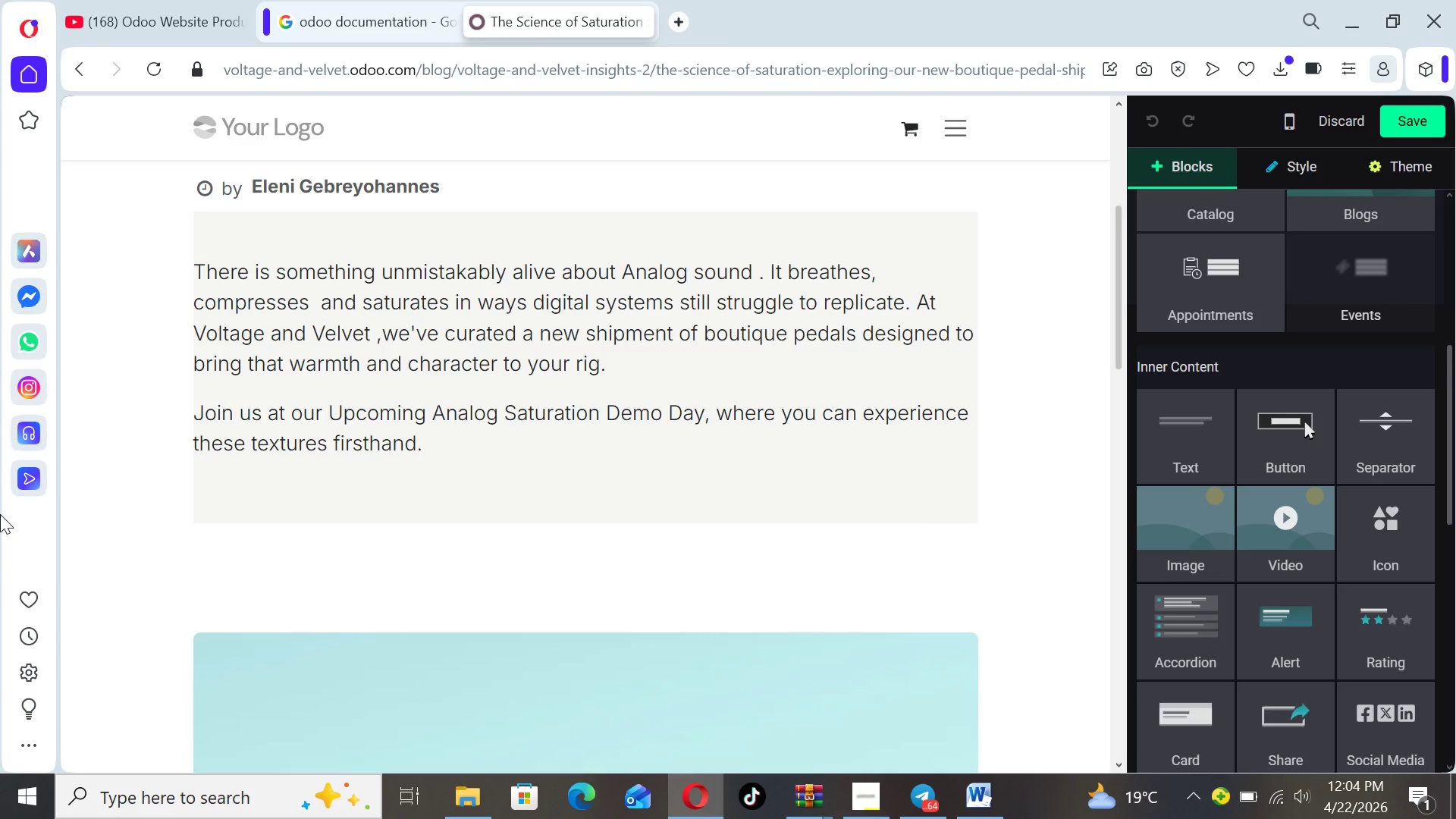 
left_click([1410, 121])
 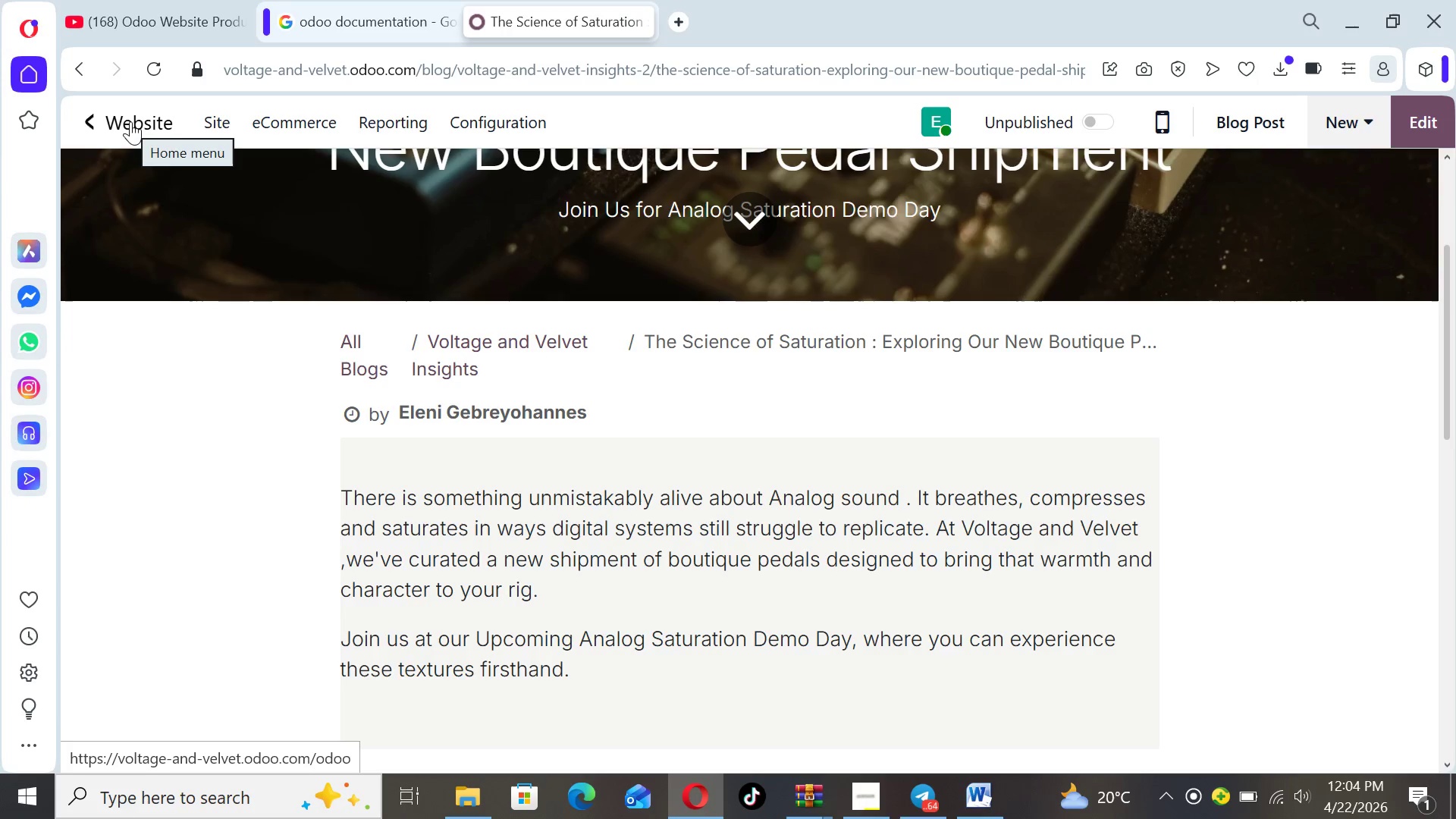 
wait(8.88)
 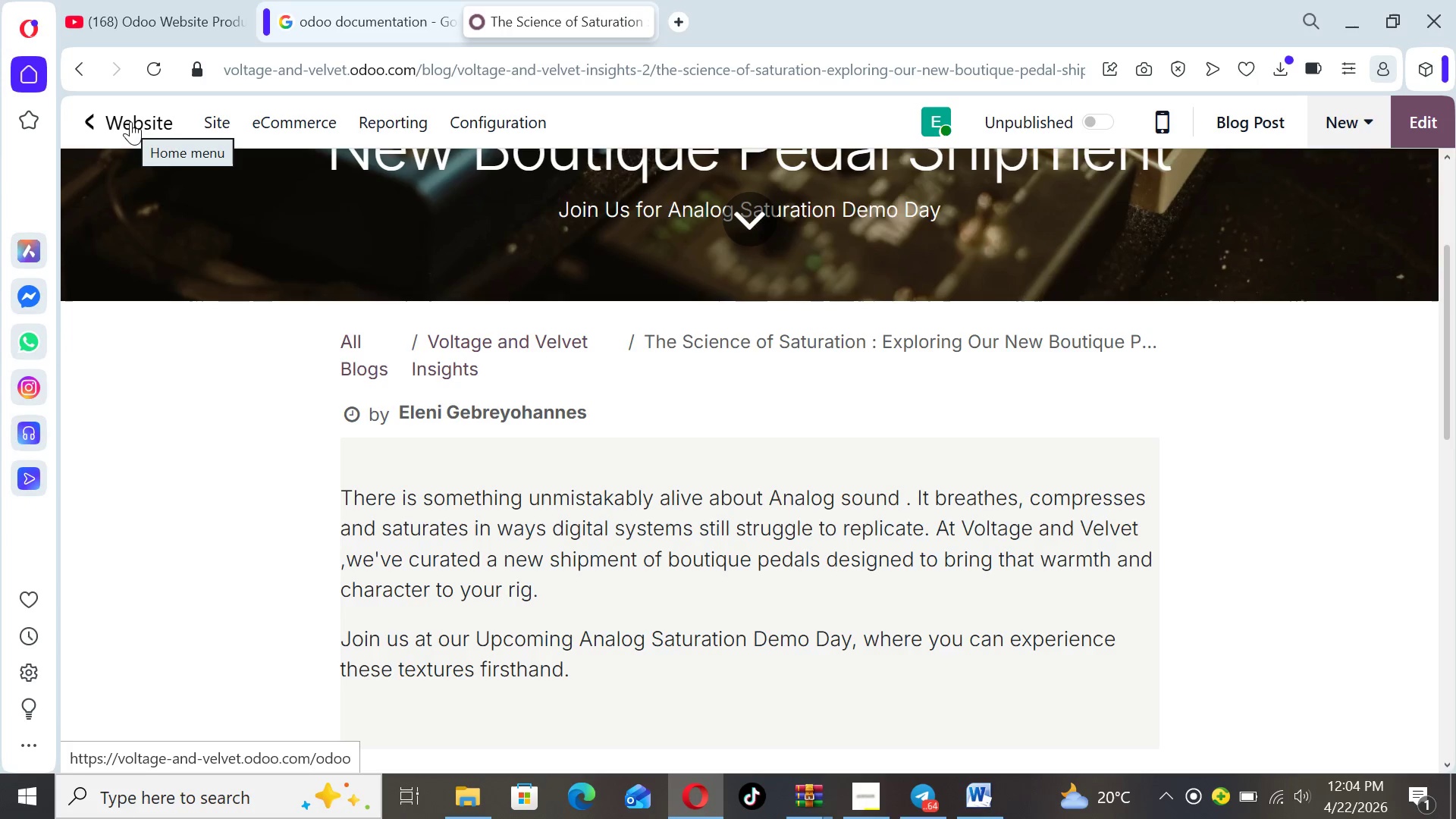 
left_click([218, 118])
 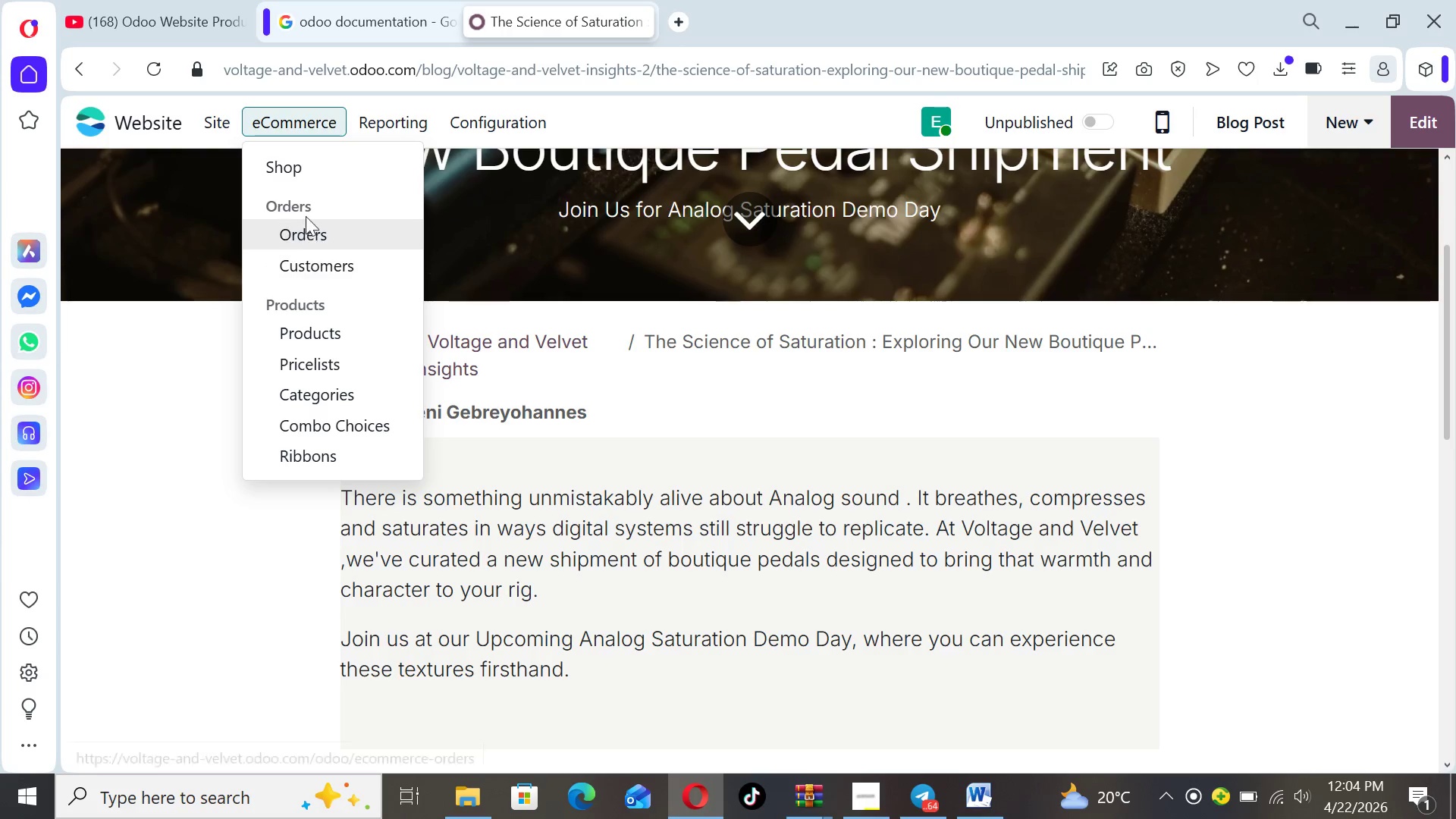 
wait(6.08)
 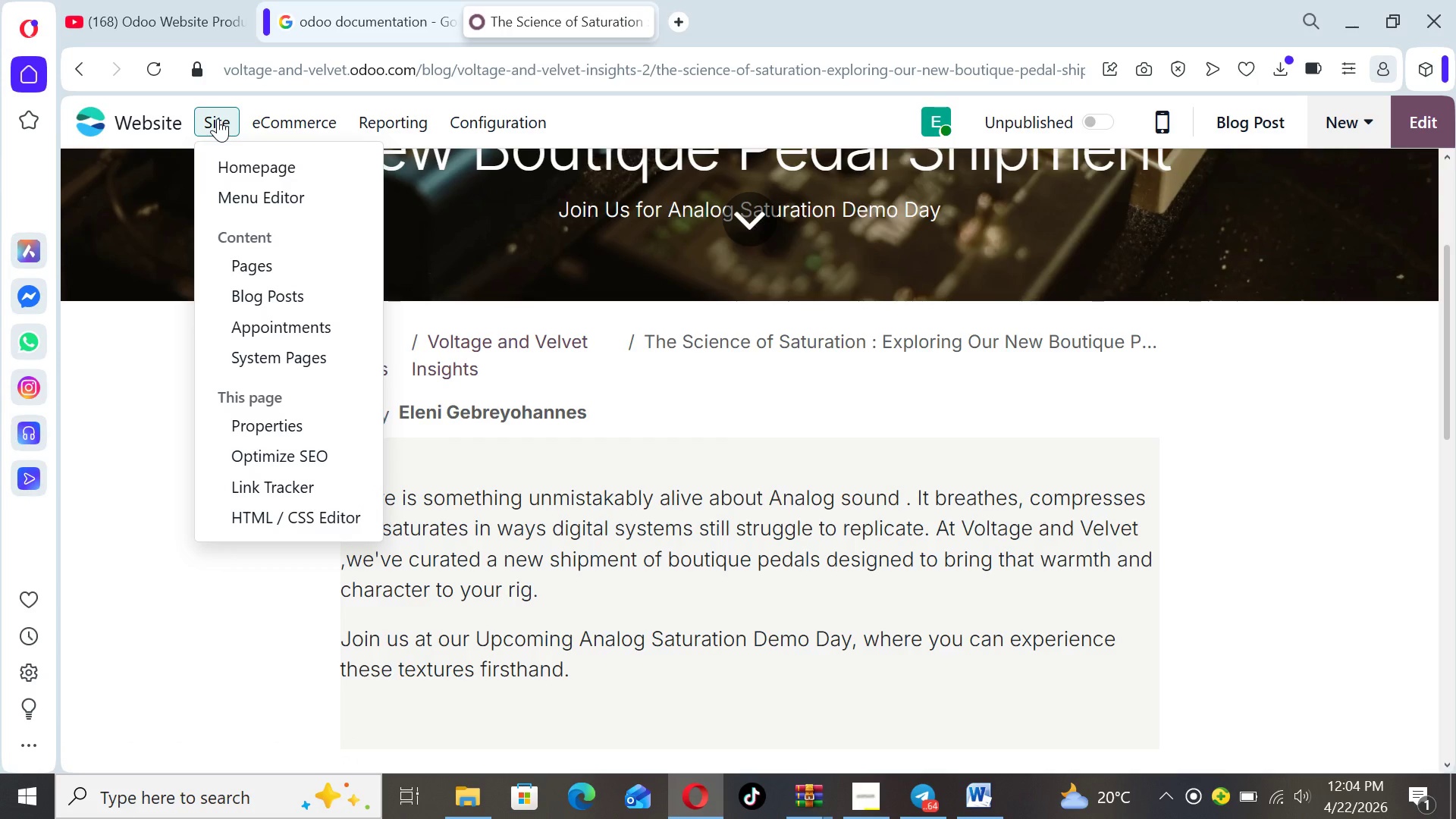 
left_click([295, 175])
 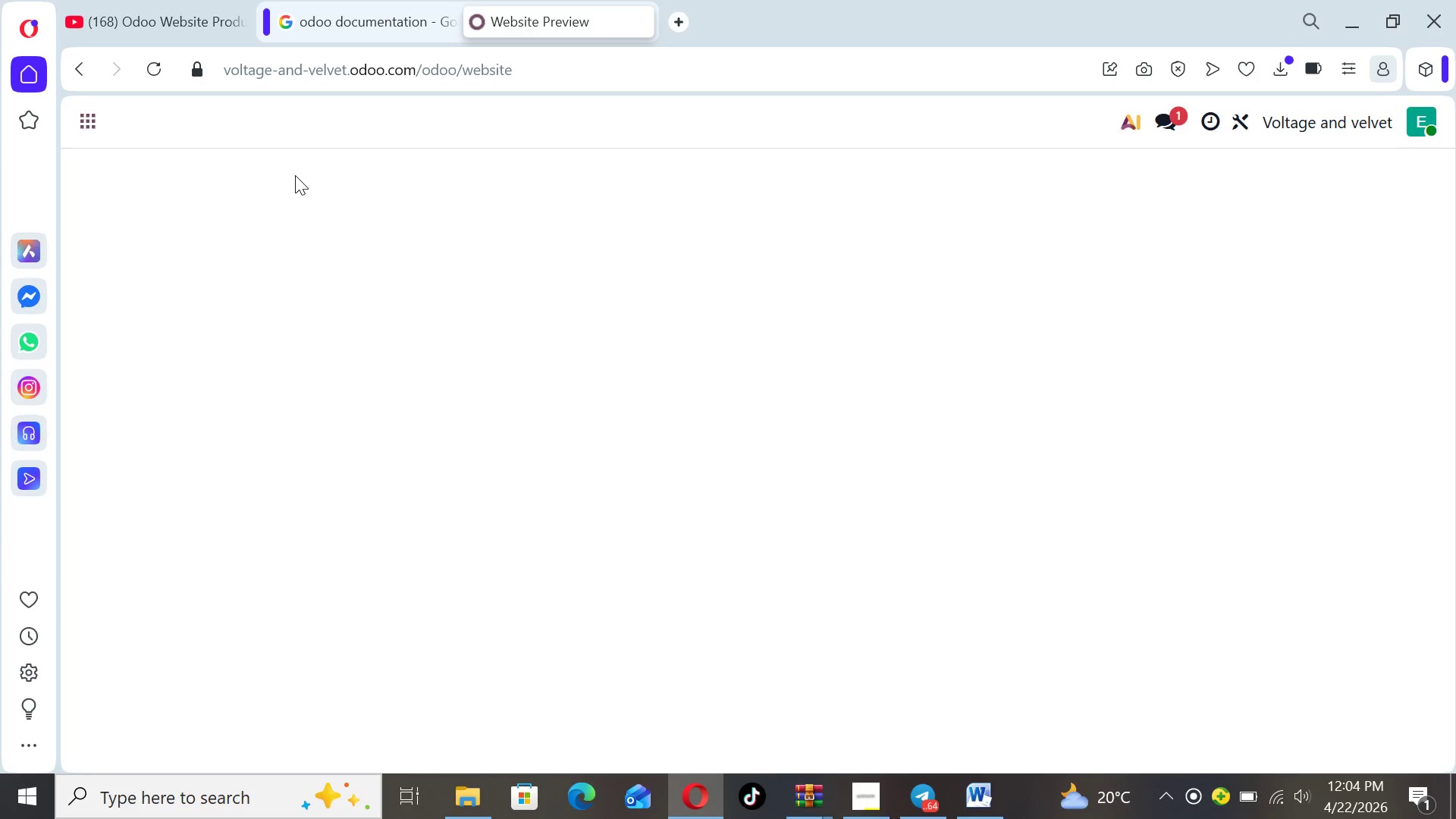 
wait(8.39)
 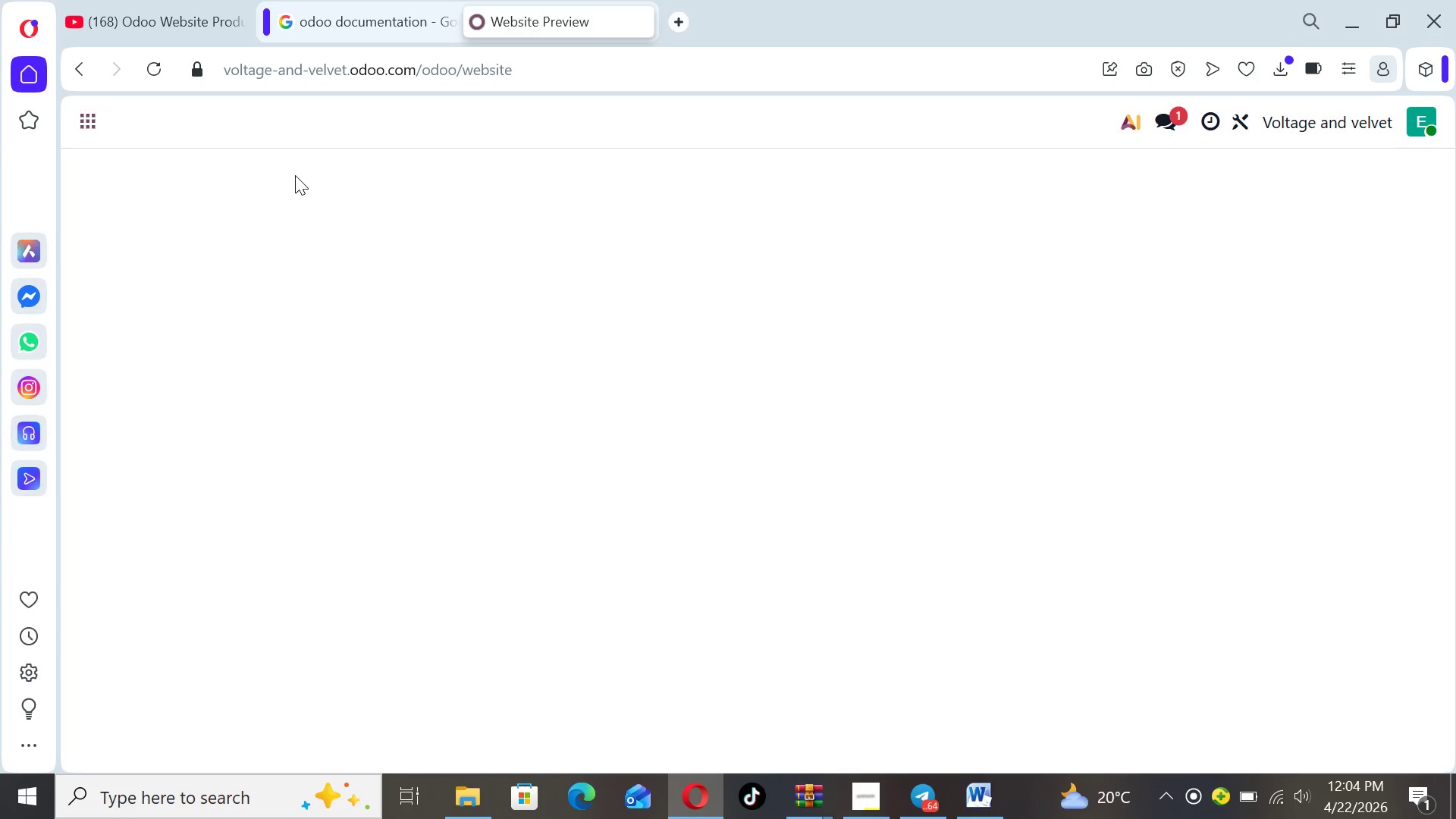 
left_click_drag(start_coordinate=[1444, 370], to_coordinate=[1447, 337])
 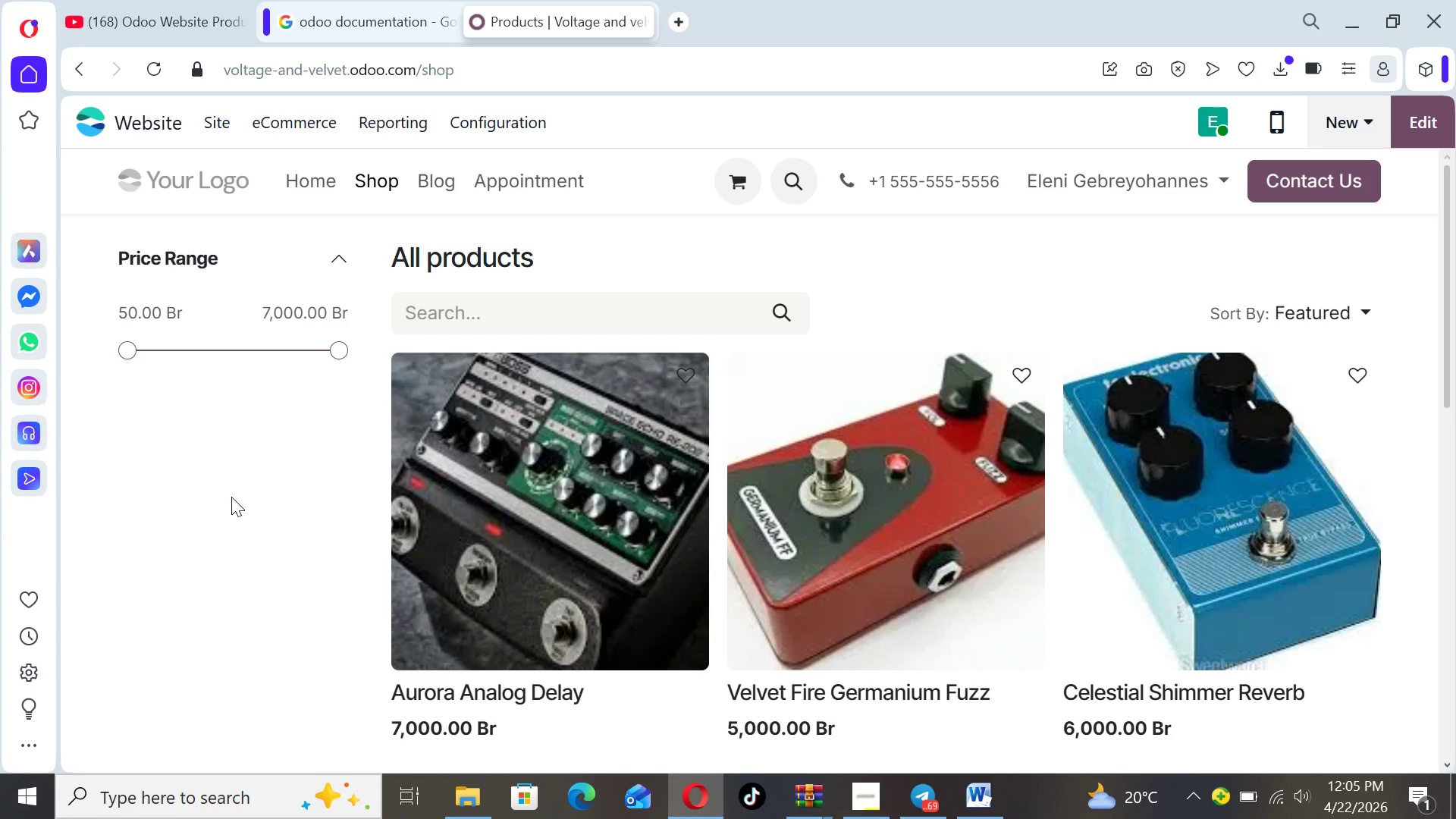 
wait(25.91)
 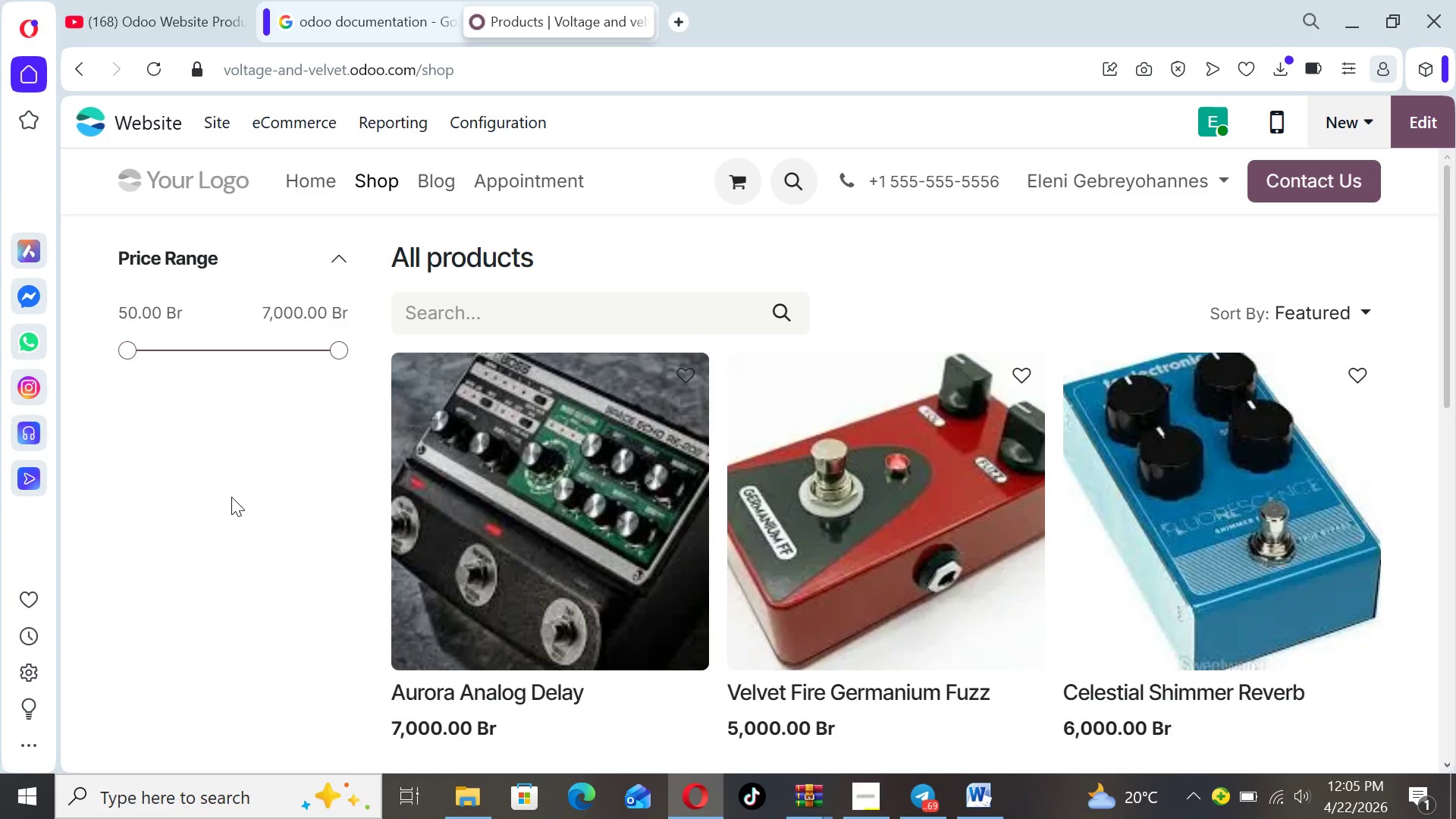 
mouse_move([485, 544])
 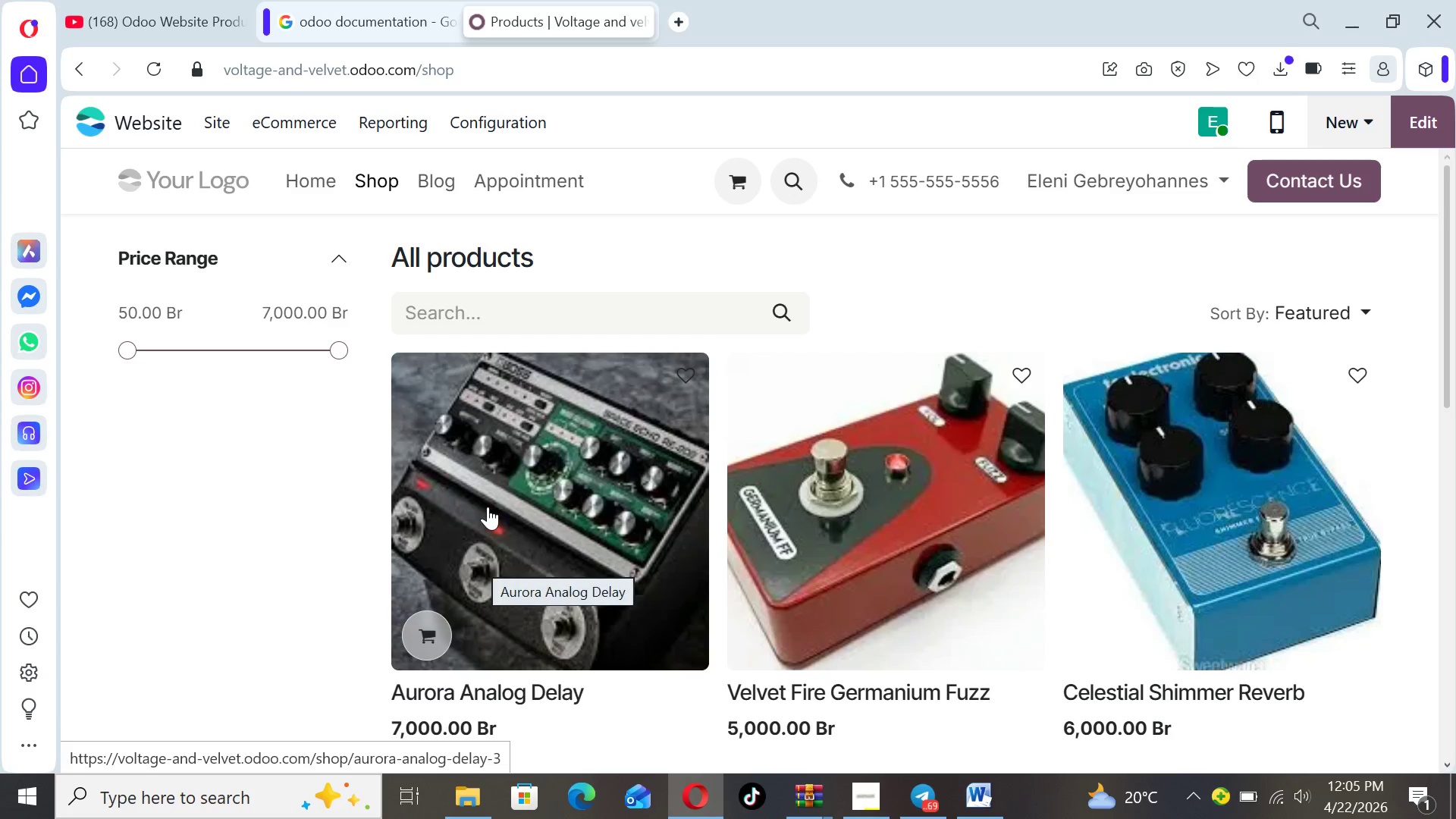 
left_click([488, 507])
 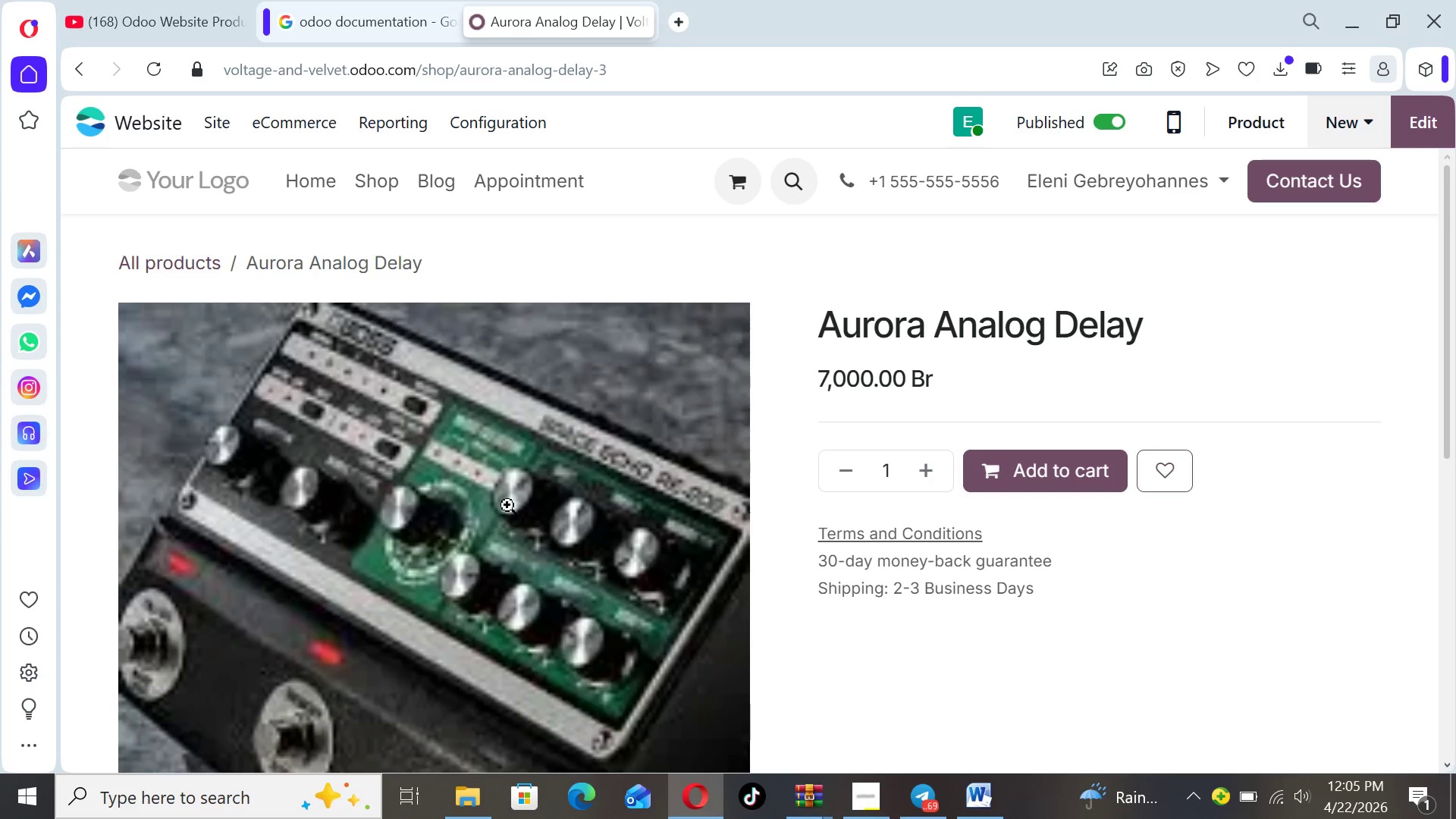 
wait(9.23)
 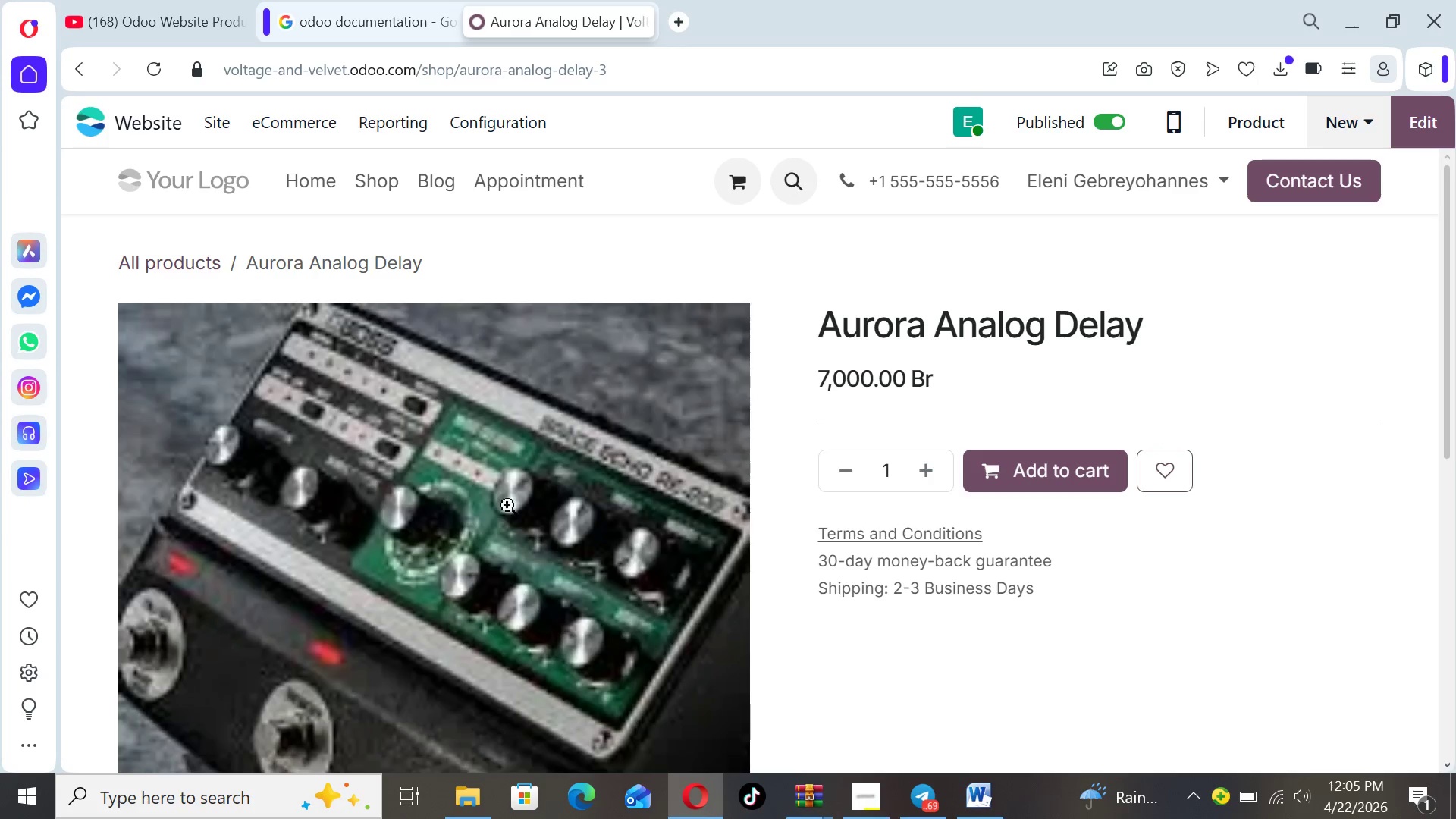 
left_click_drag(start_coordinate=[1451, 358], to_coordinate=[1439, 326])
 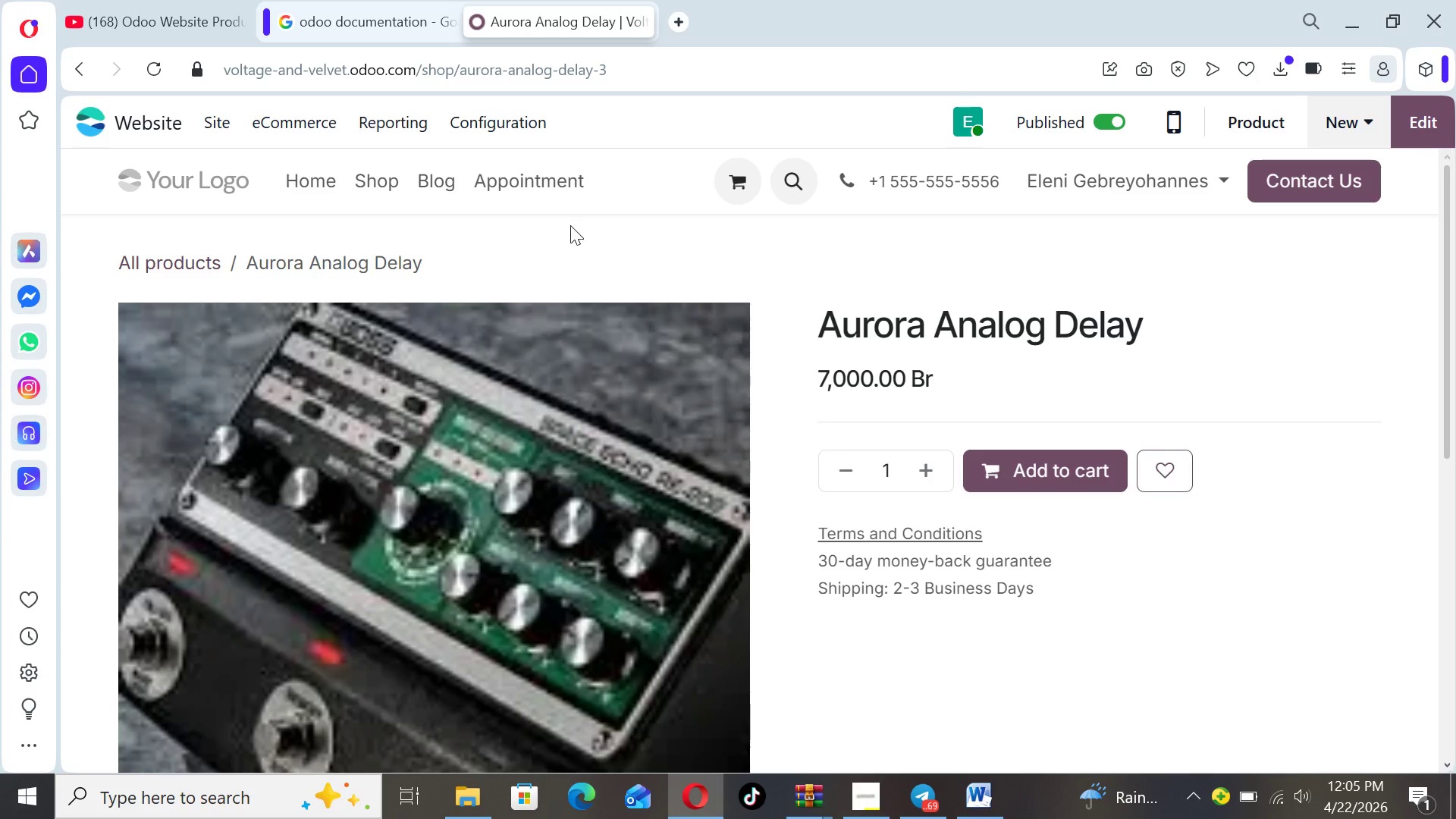 
wait(10.83)
 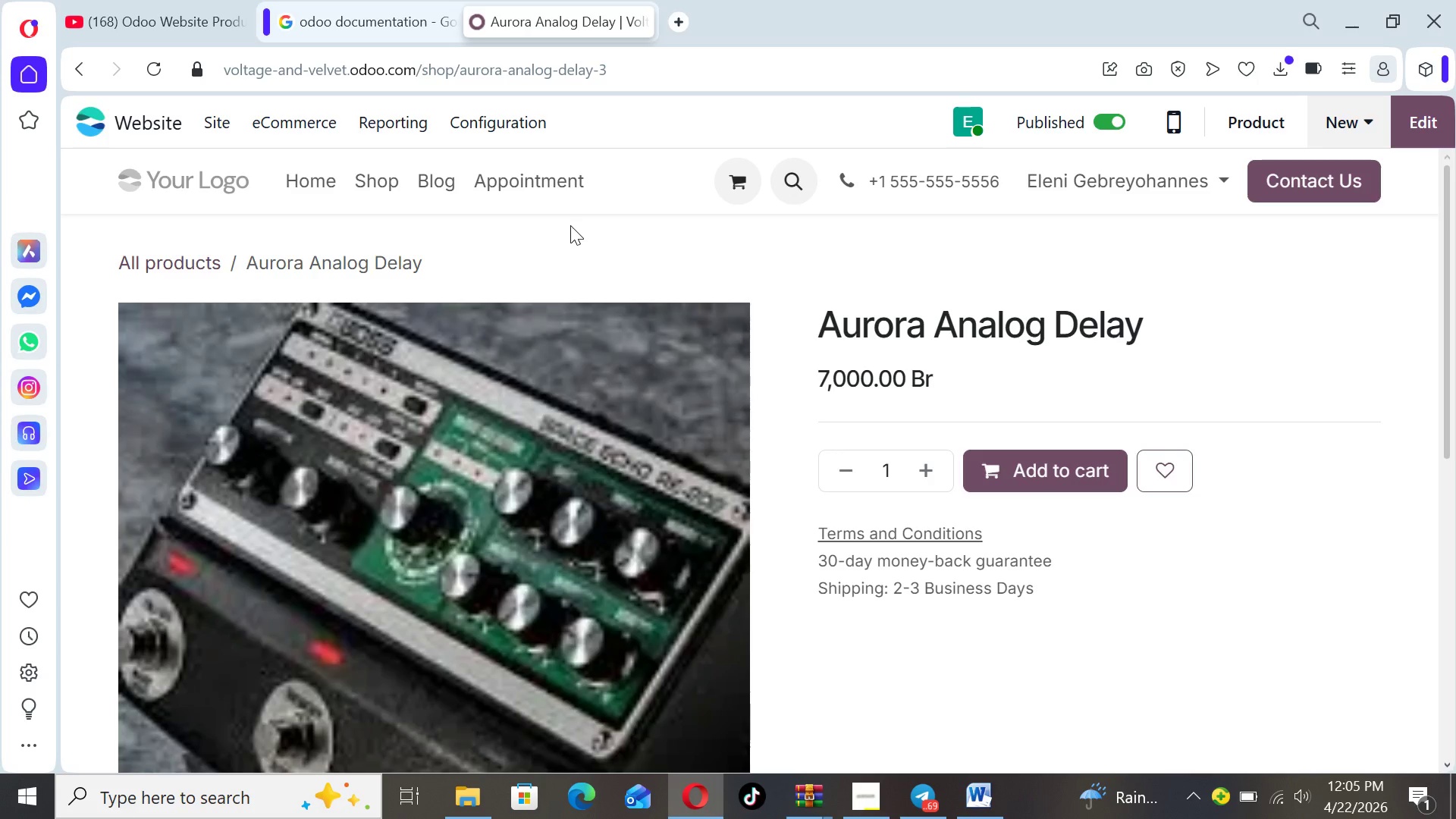 
left_click_drag(start_coordinate=[613, 67], to_coordinate=[418, 69])
 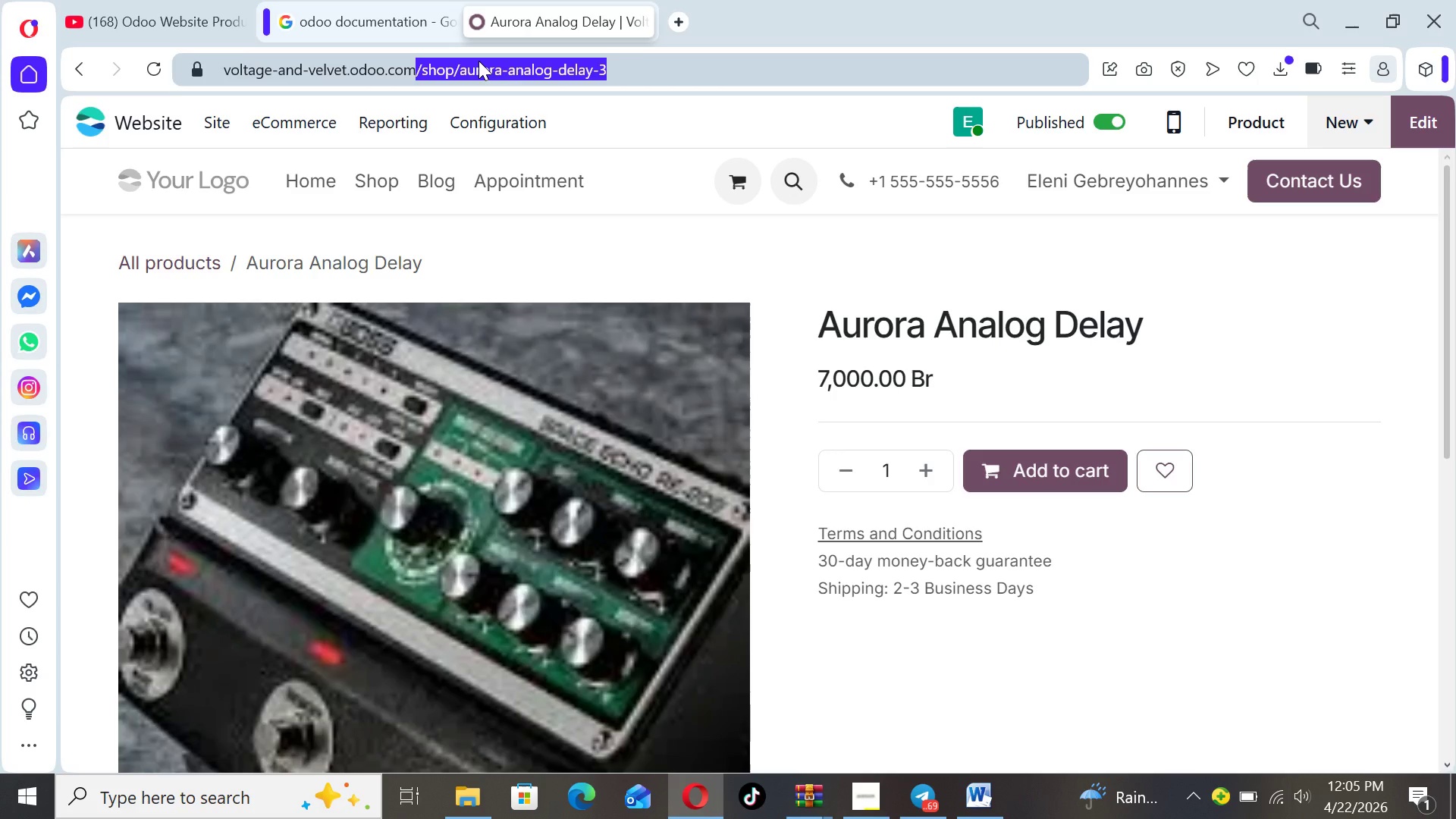 
right_click([479, 61])
 